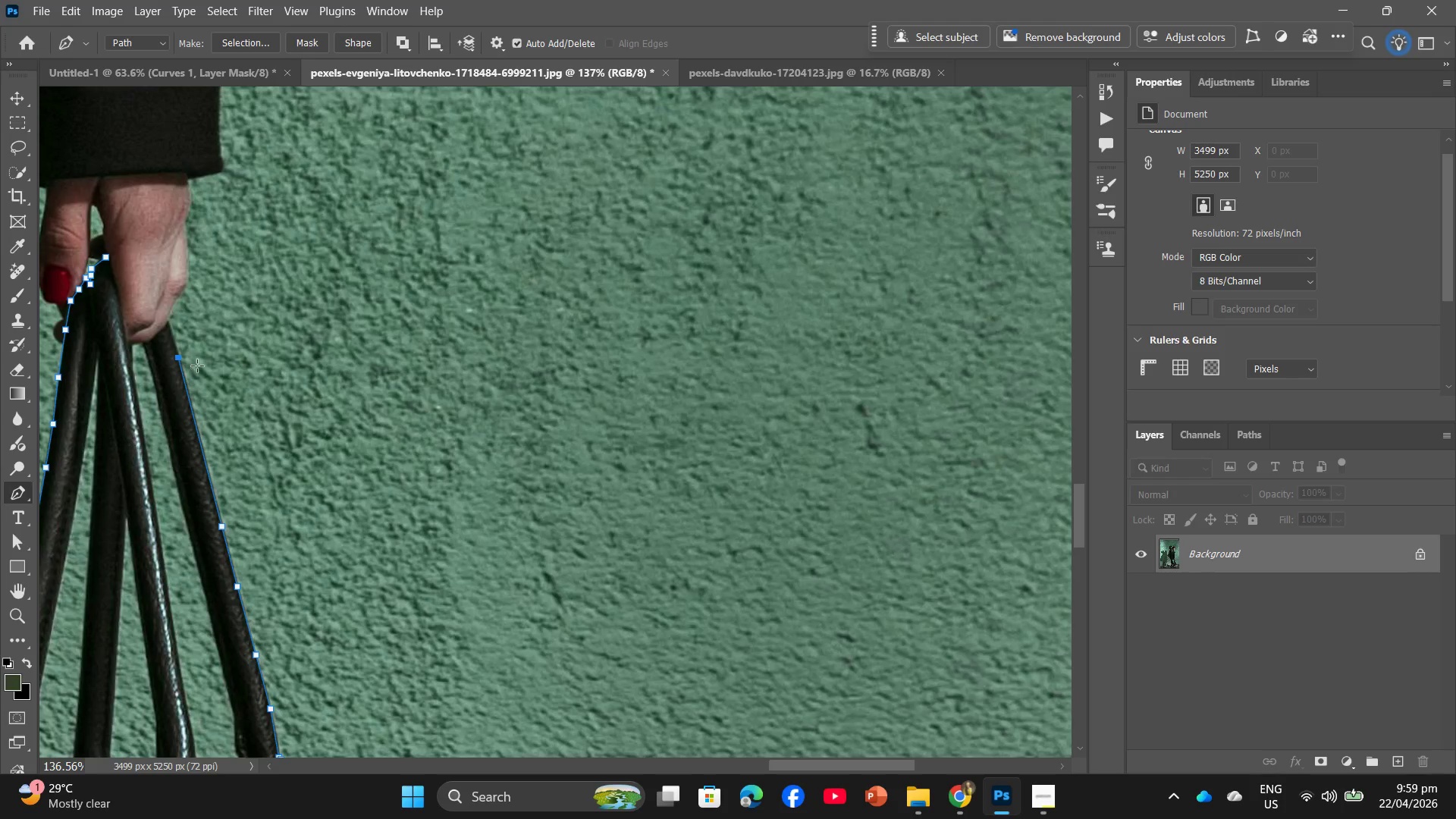 
scroll: coordinate [200, 367], scroll_direction: up, amount: 4.0
 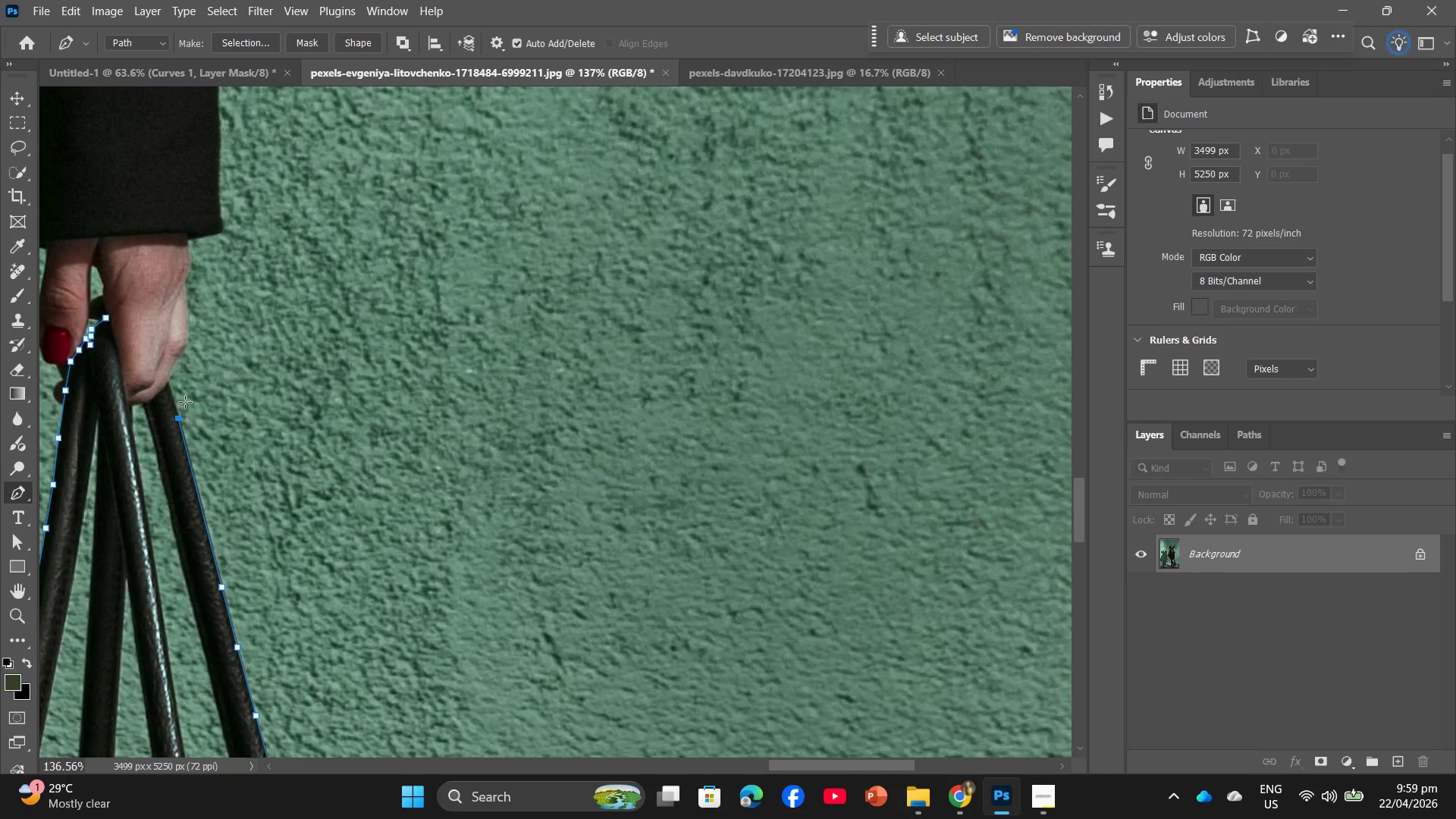 
scroll: coordinate [185, 402], scroll_direction: down, amount: 5.0
 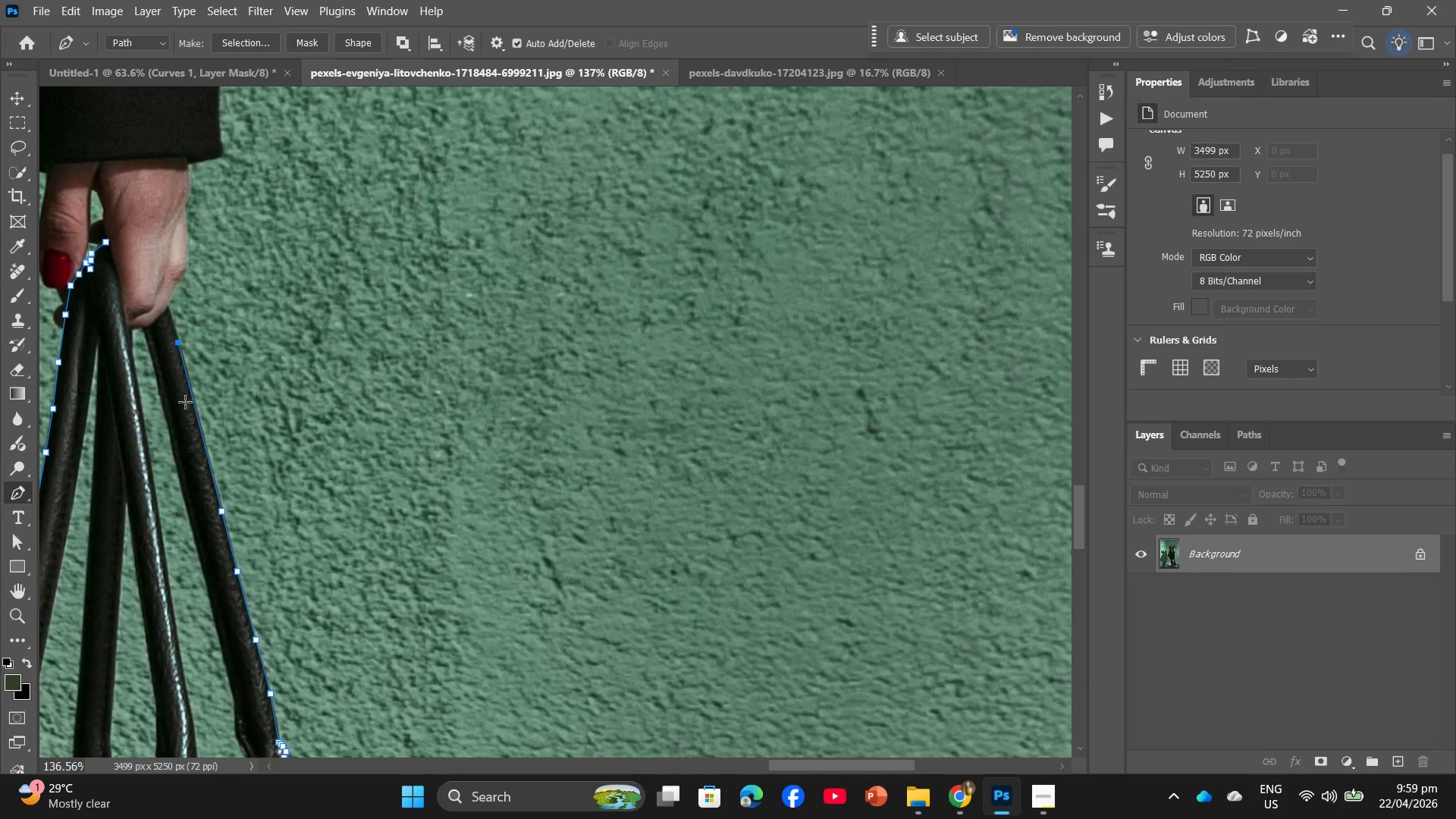 
hold_key(key=AltLeft, duration=1.44)
scroll: coordinate [171, 384], scroll_direction: up, amount: 3.0
 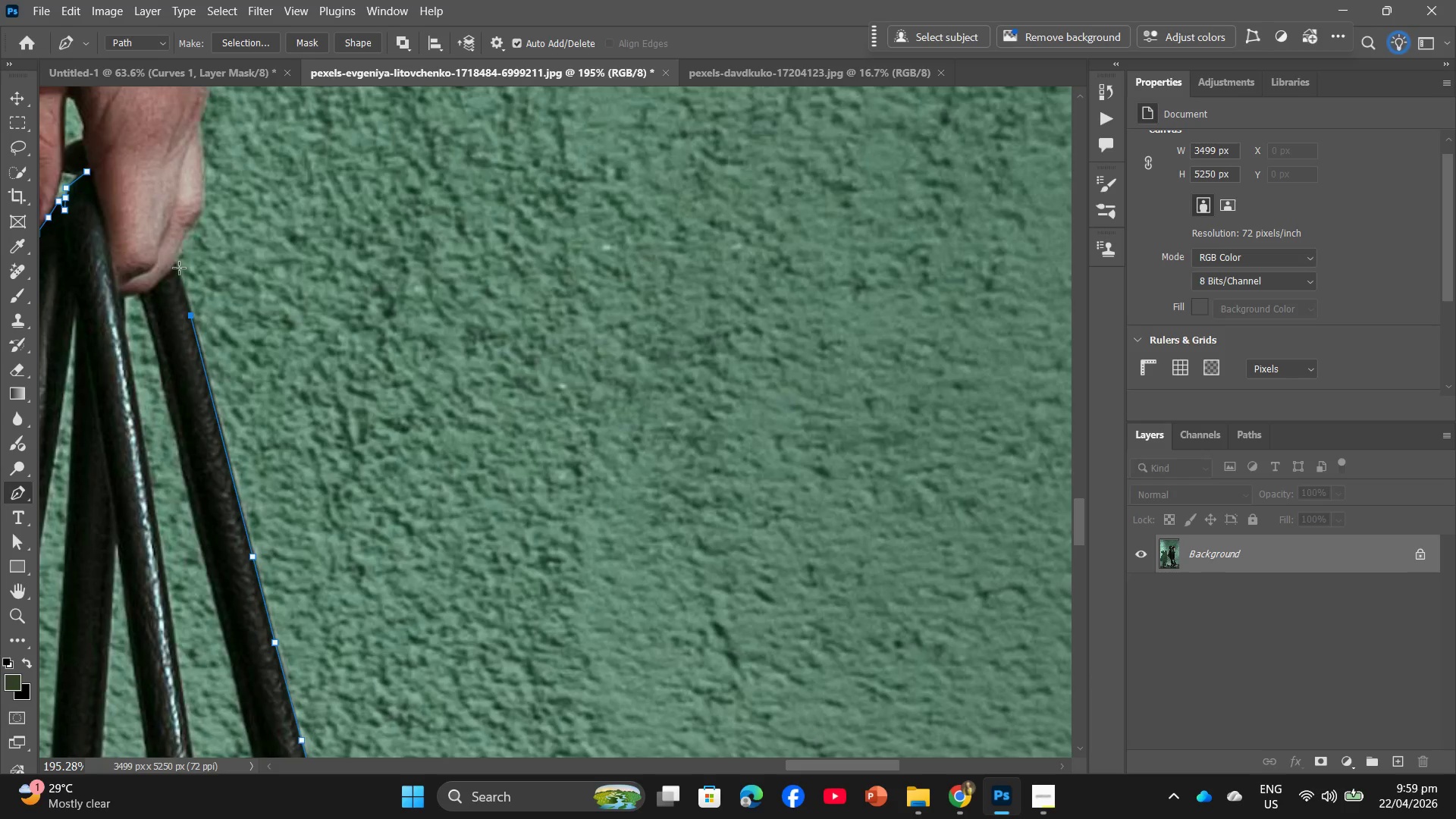 
left_click([177, 265])
 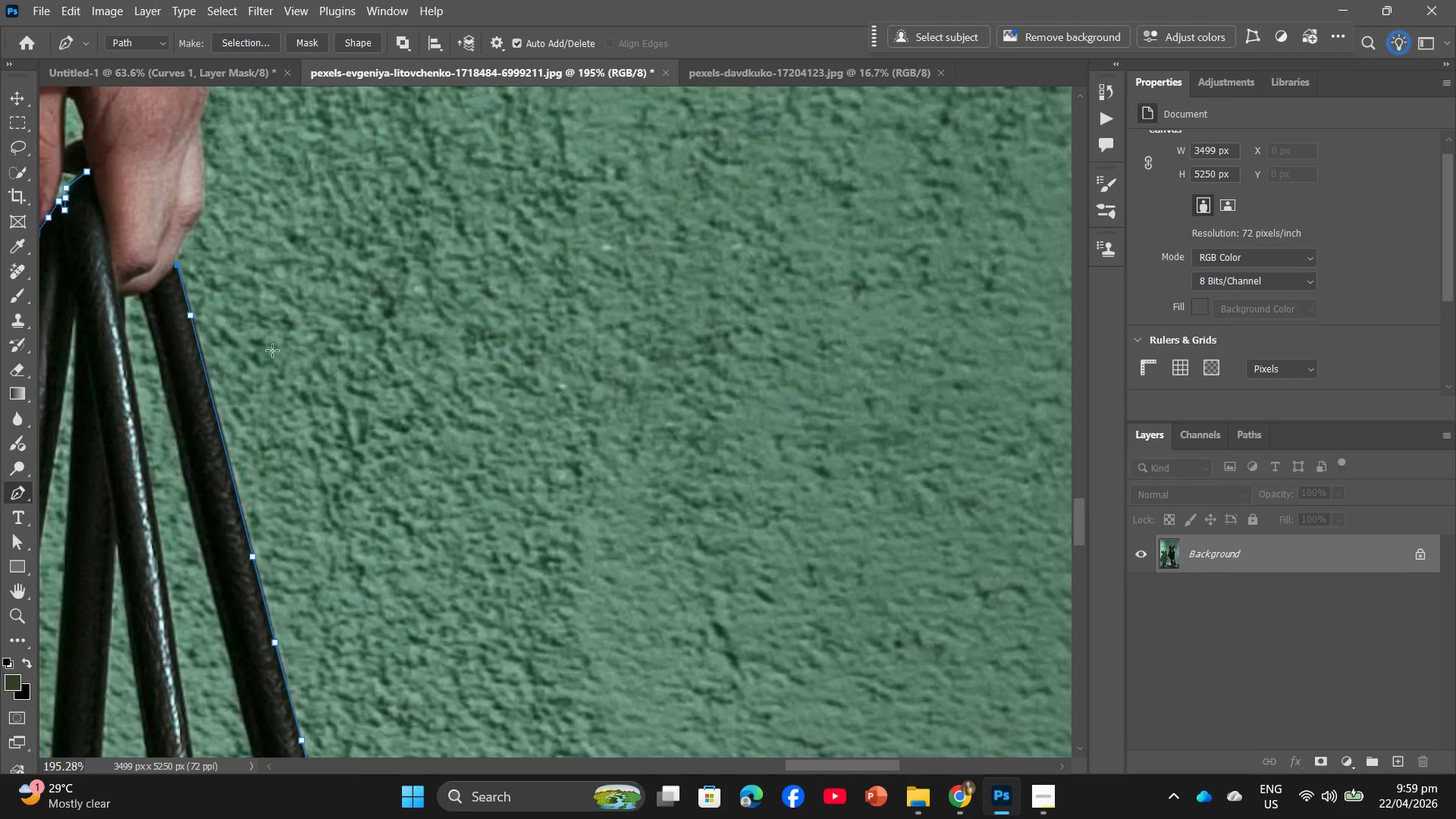 
scroll: coordinate [274, 353], scroll_direction: up, amount: 2.0
 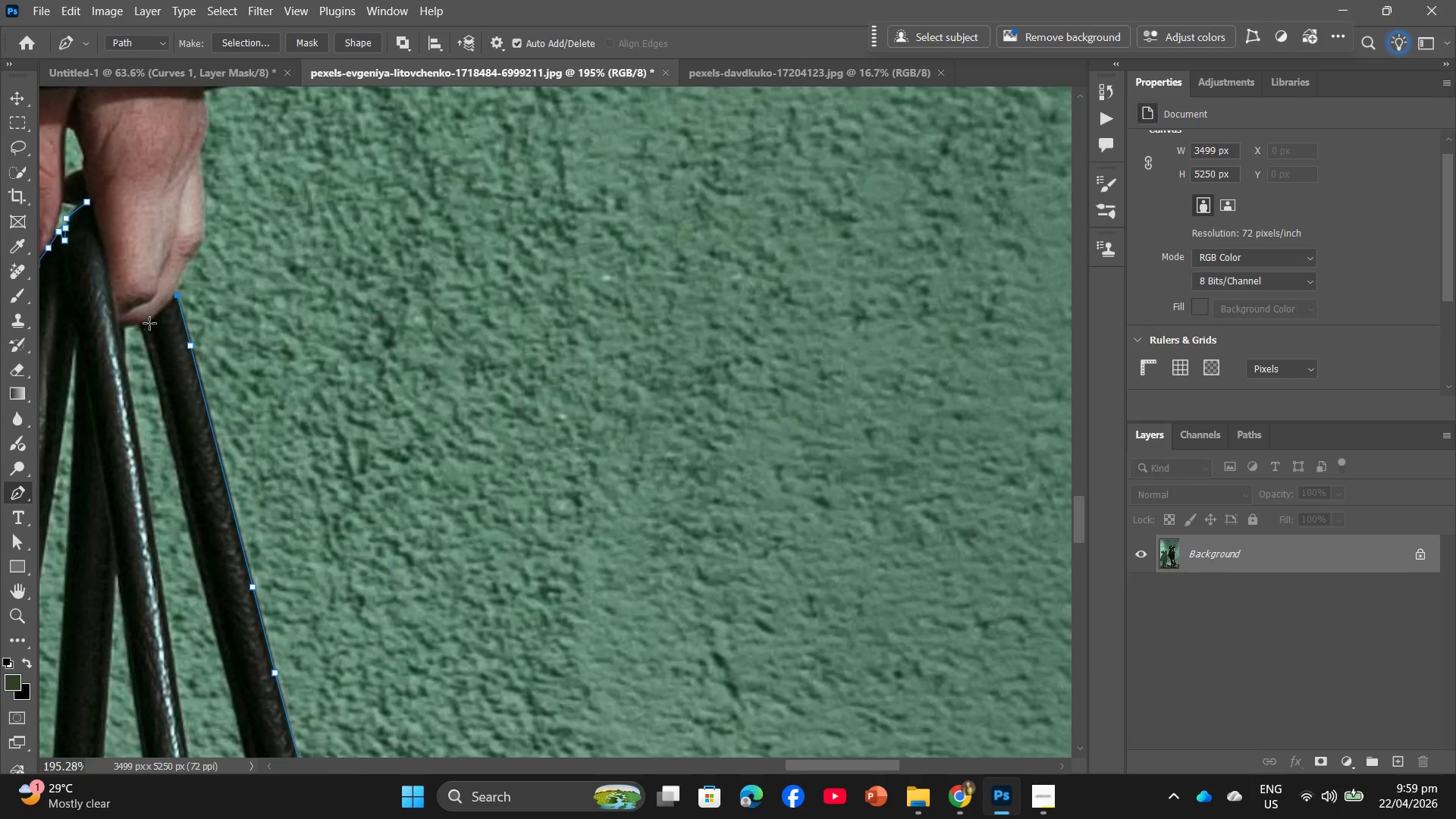 
left_click([149, 319])
 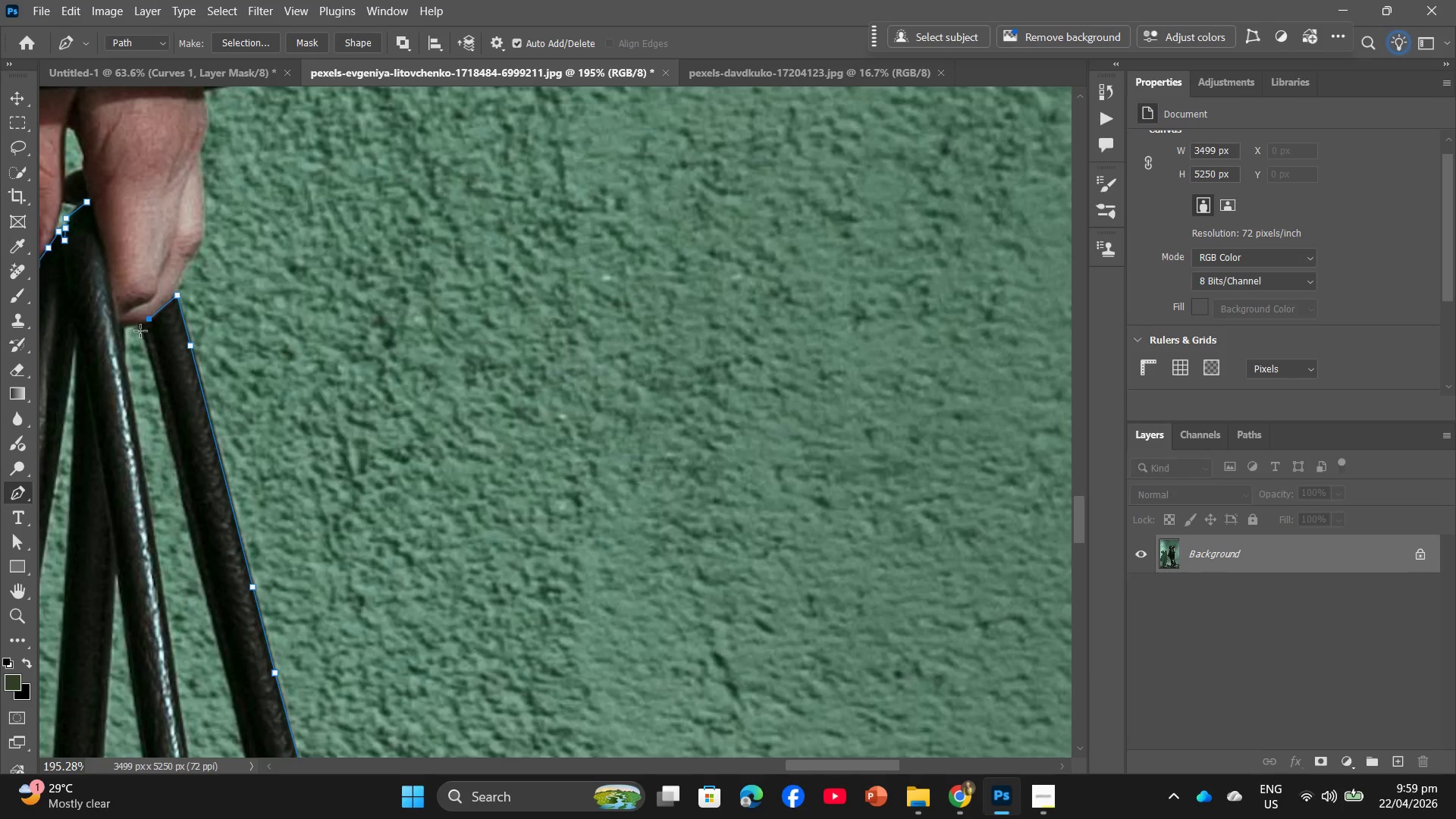 
left_click([136, 327])
 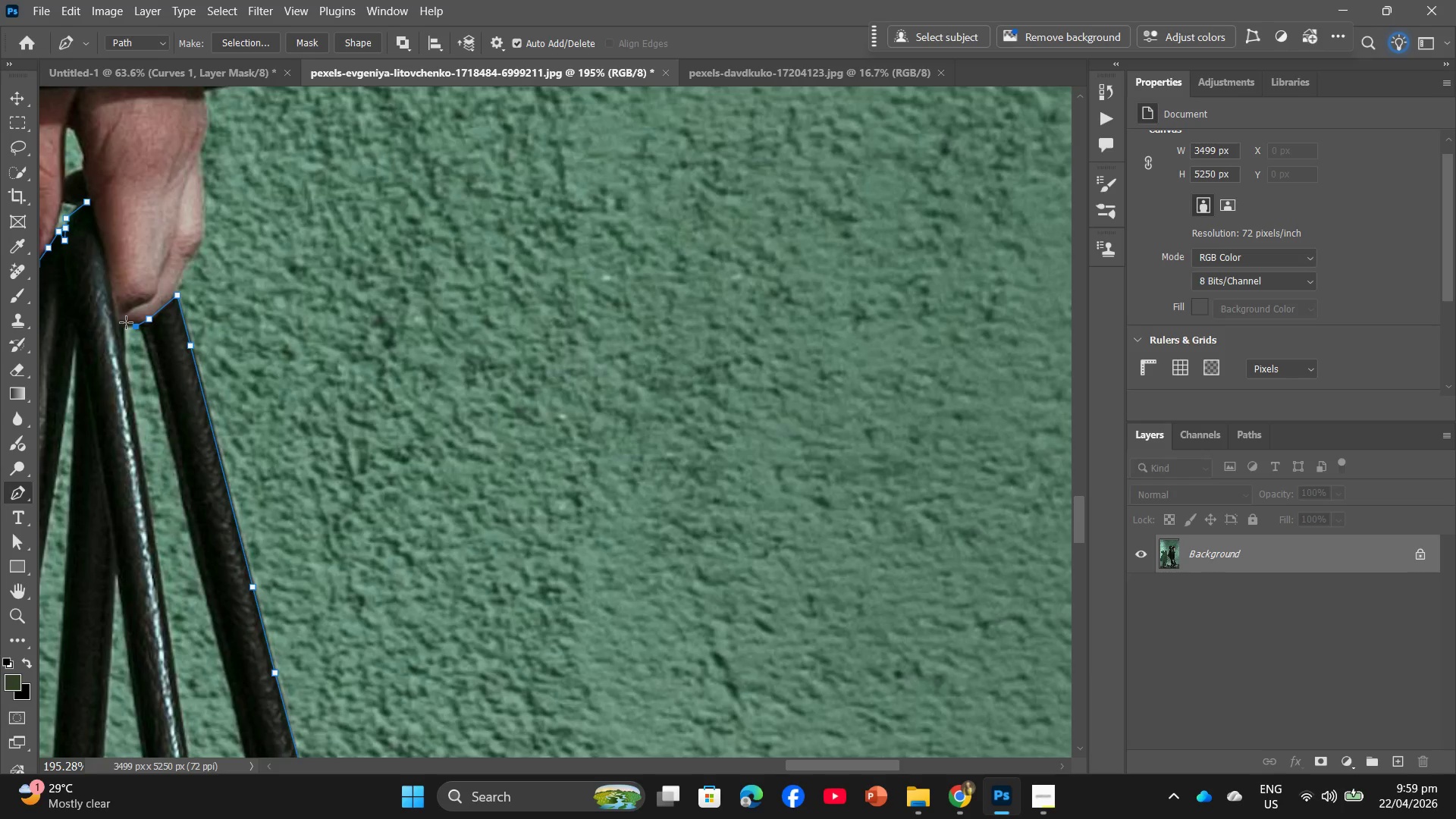 
left_click([124, 330])
 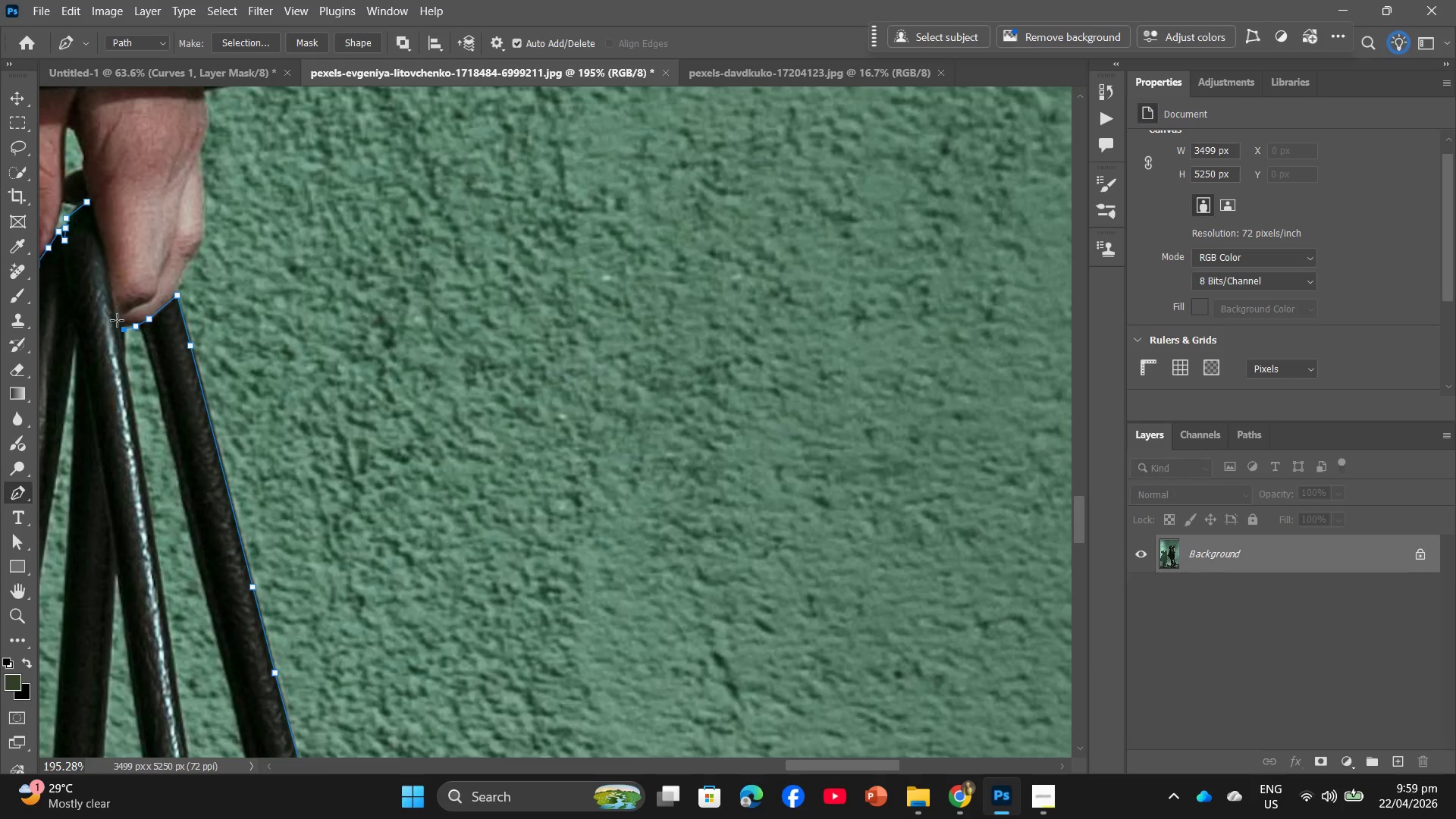 
left_click([117, 320])
 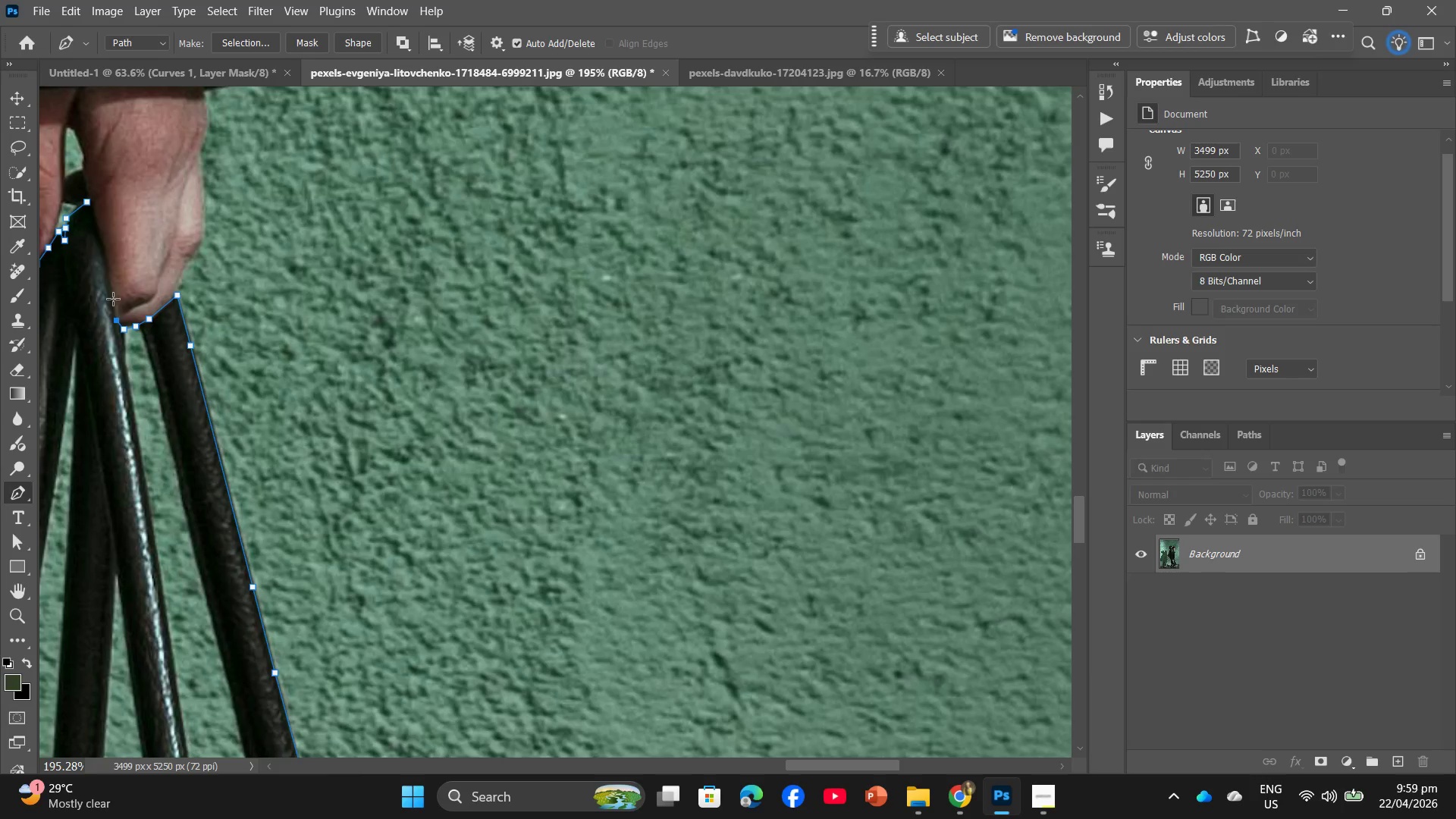 
left_click([113, 299])
 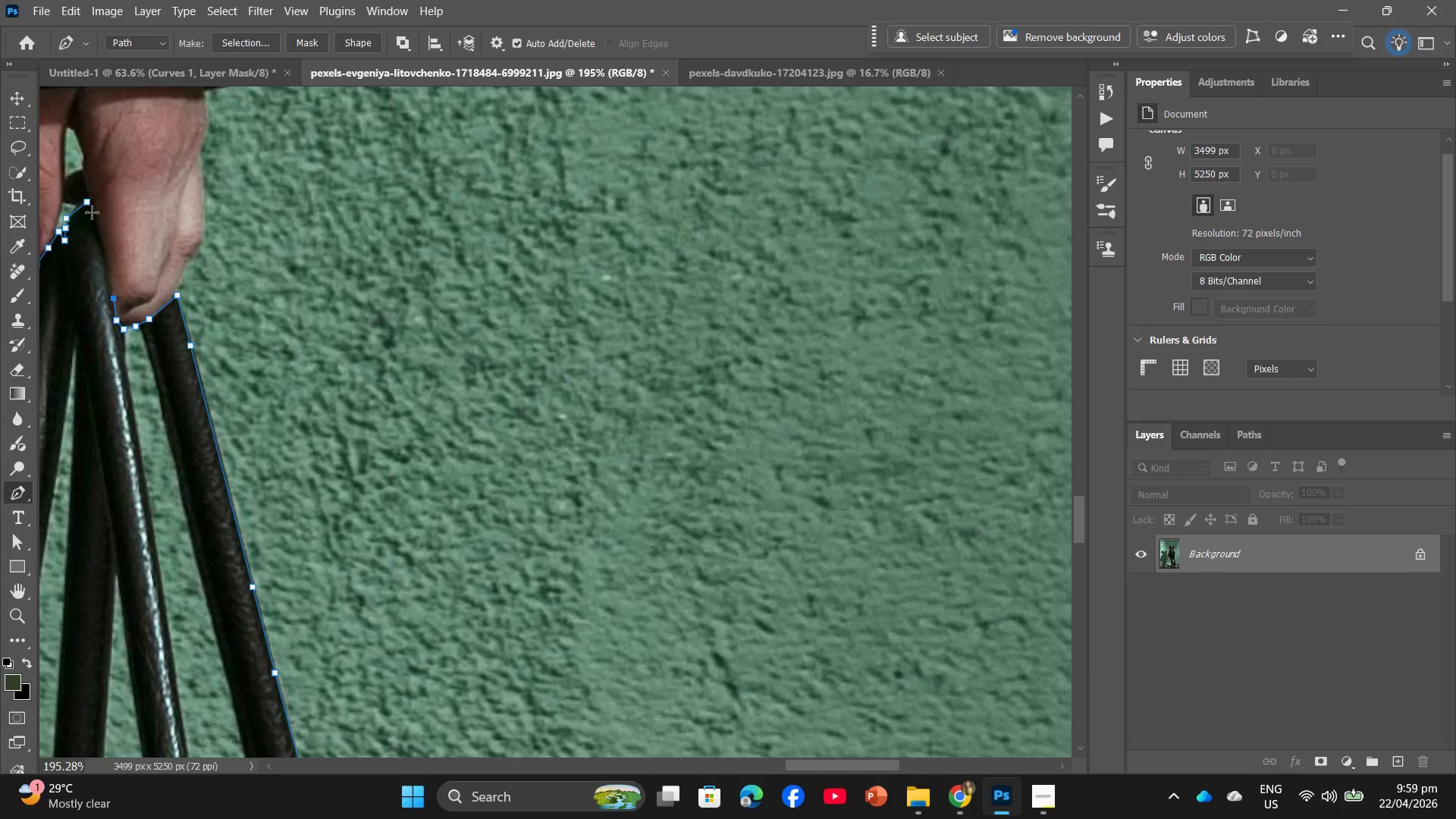 
left_click([88, 206])
 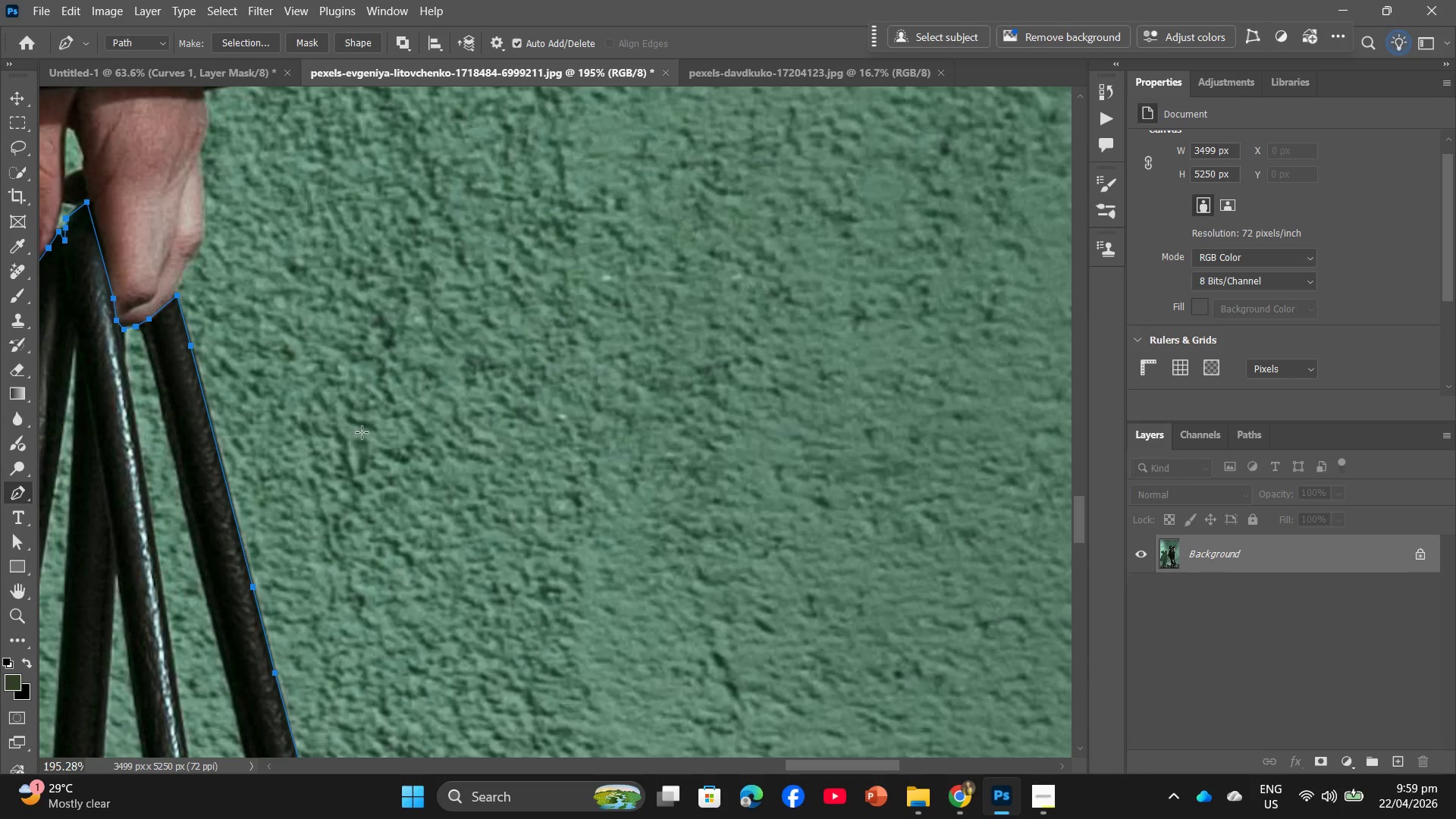 
scroll: coordinate [362, 435], scroll_direction: down, amount: 5.0
 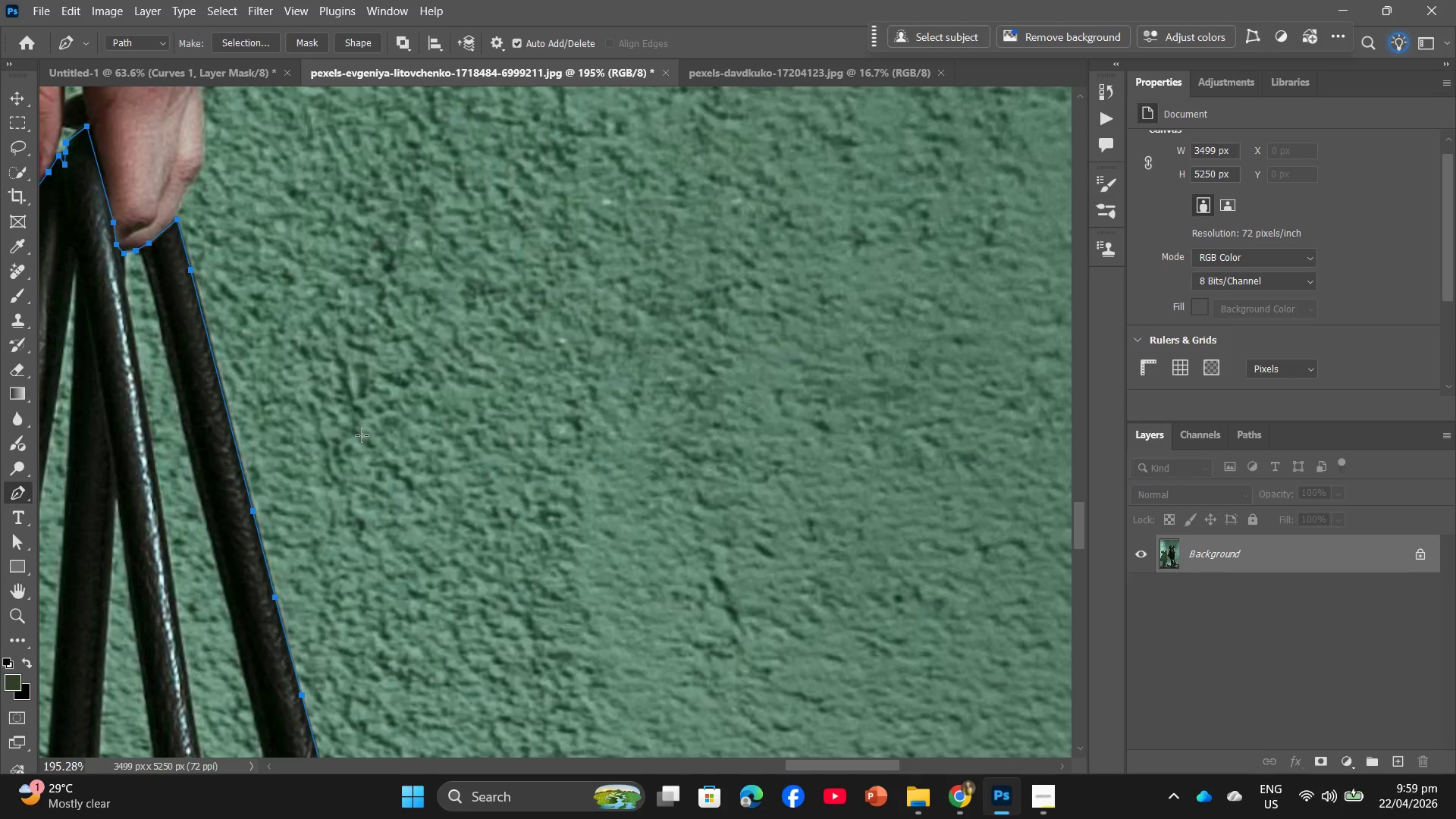 
hold_key(key=AltLeft, duration=0.73)
scroll: coordinate [353, 438], scroll_direction: down, amount: 11.0
 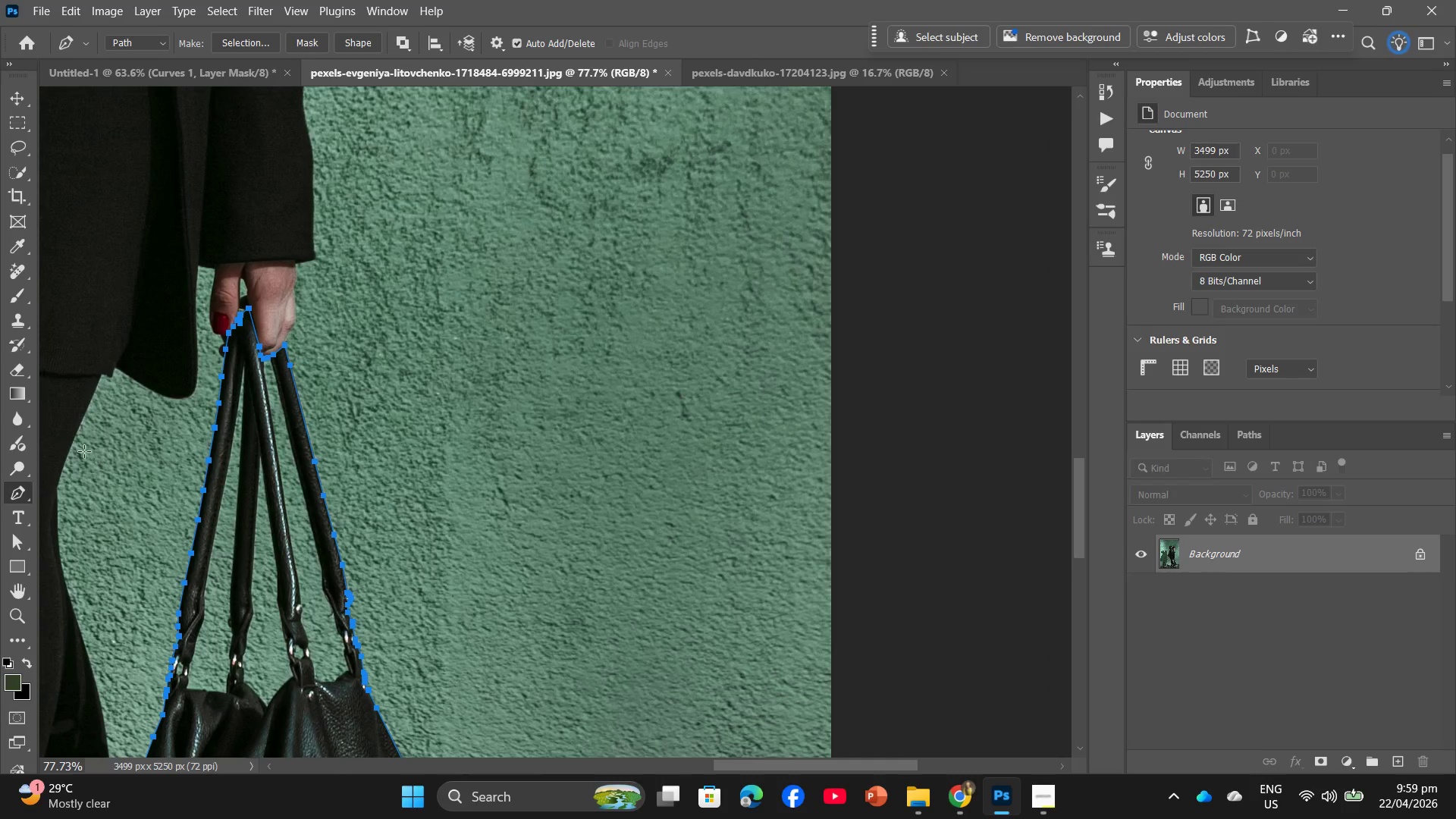 
right_click([266, 479])
 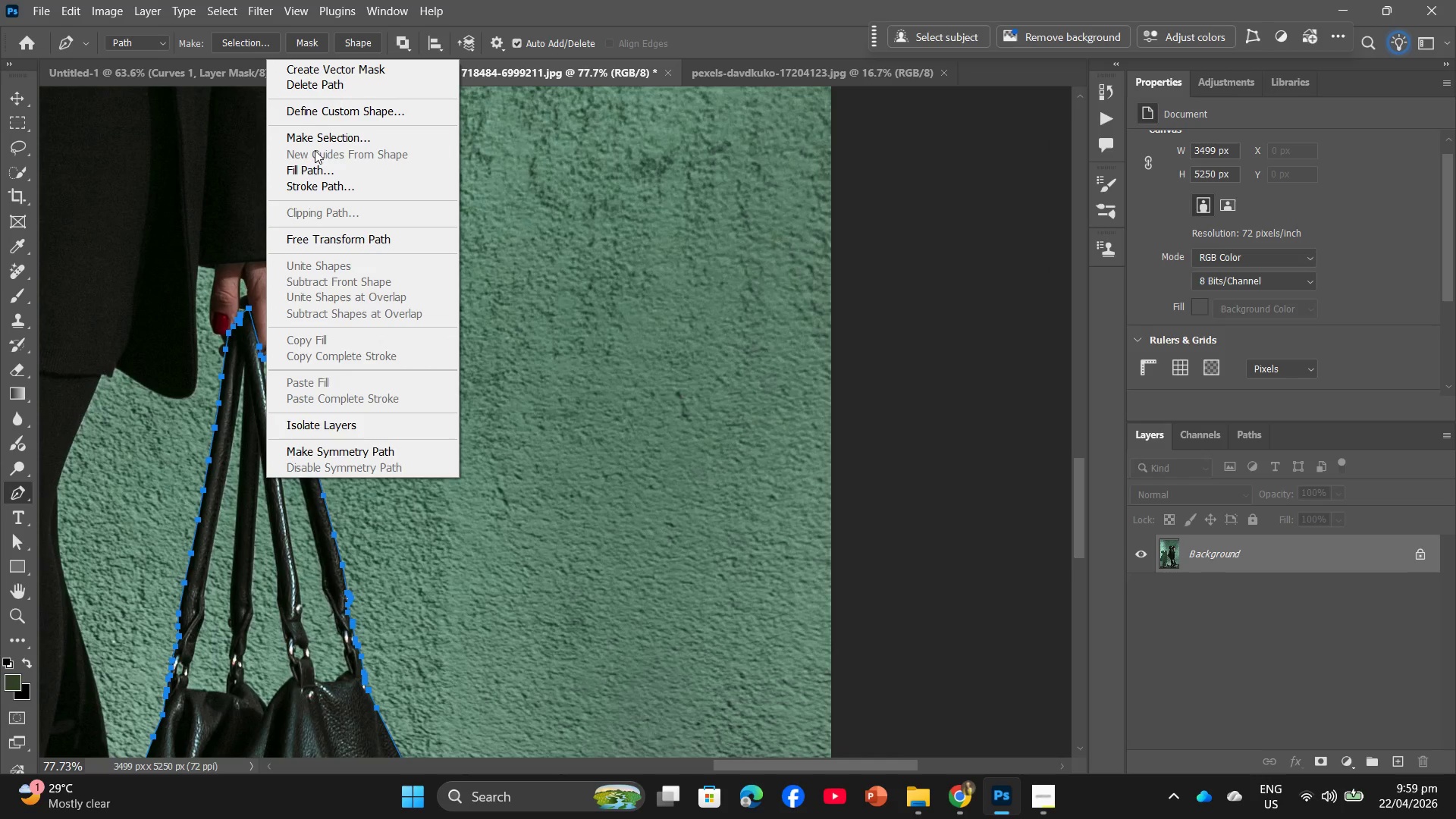 
left_click([315, 142])
 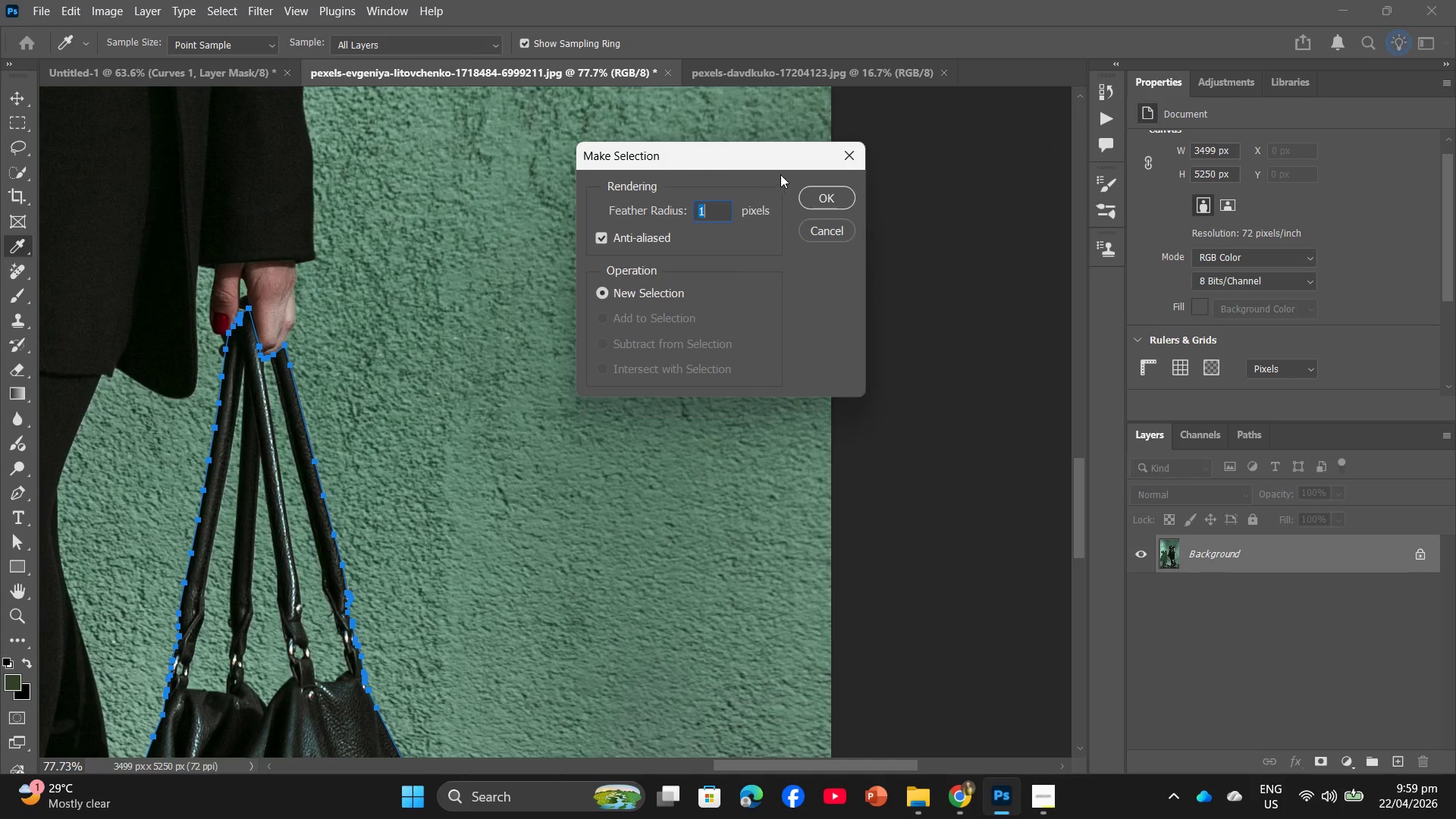 
left_click([830, 202])
 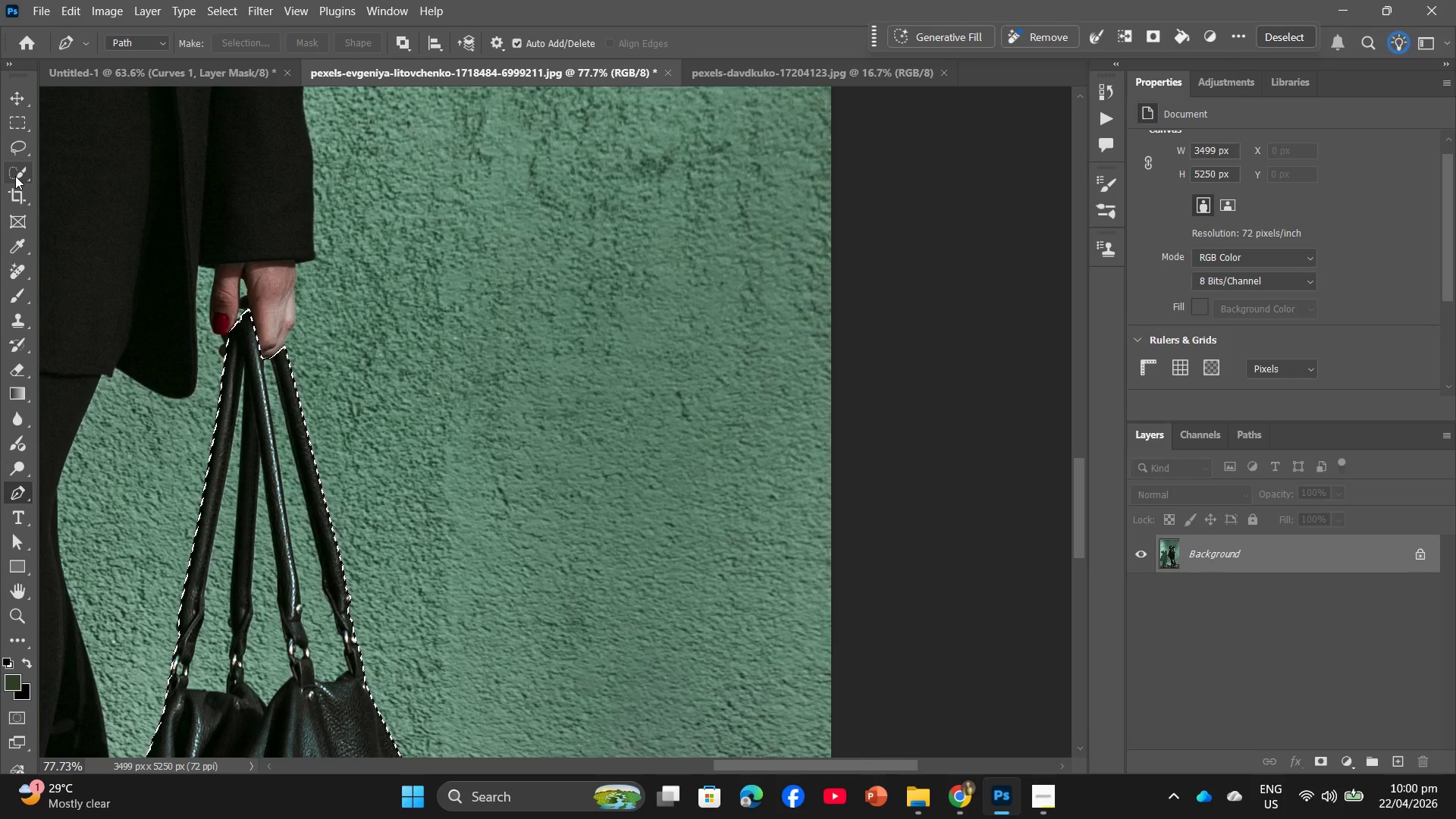 
left_click_drag(start_coordinate=[18, 269], to_coordinate=[80, 291])
 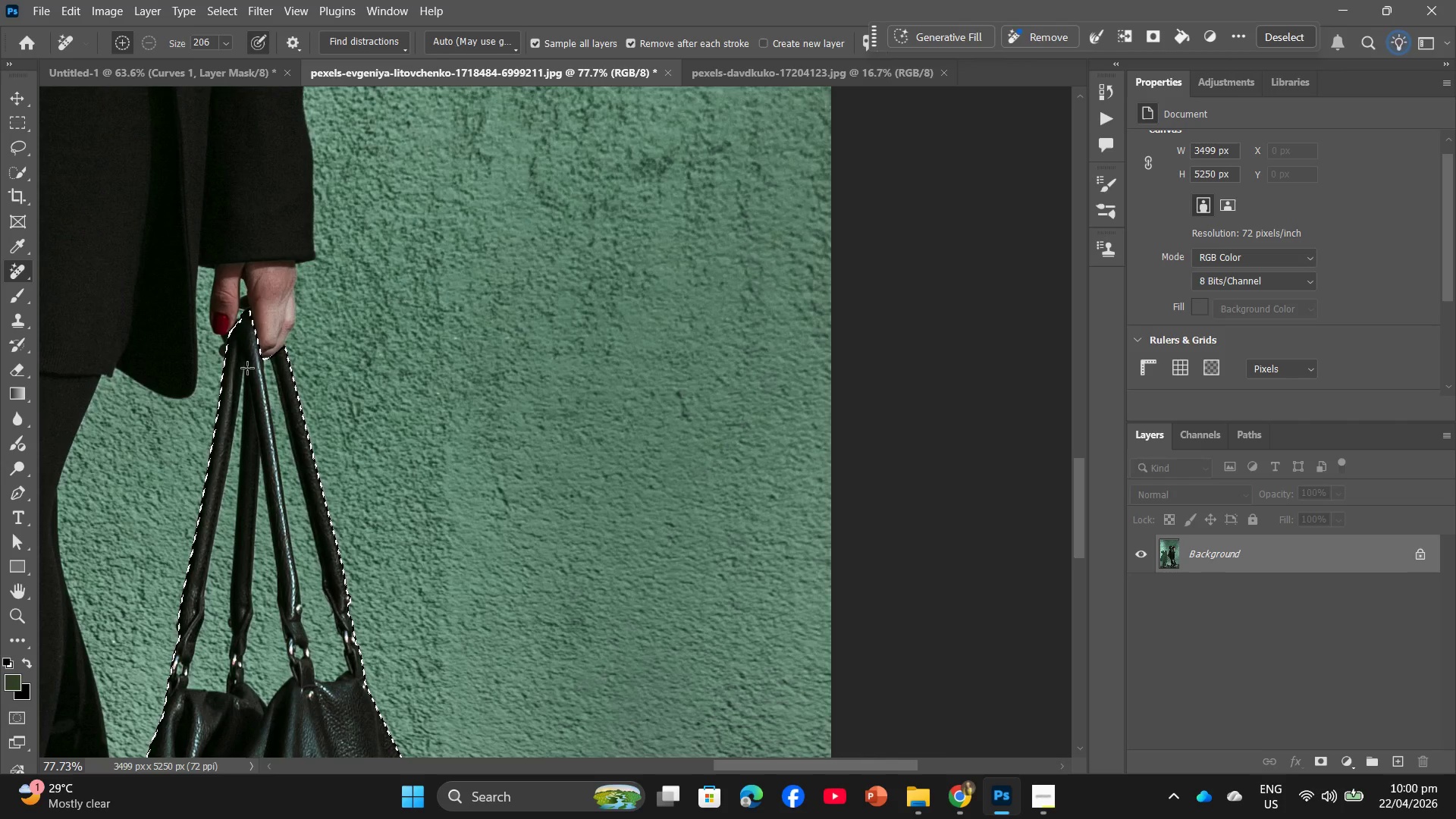 
left_click_drag(start_coordinate=[242, 358], to_coordinate=[363, 714])
 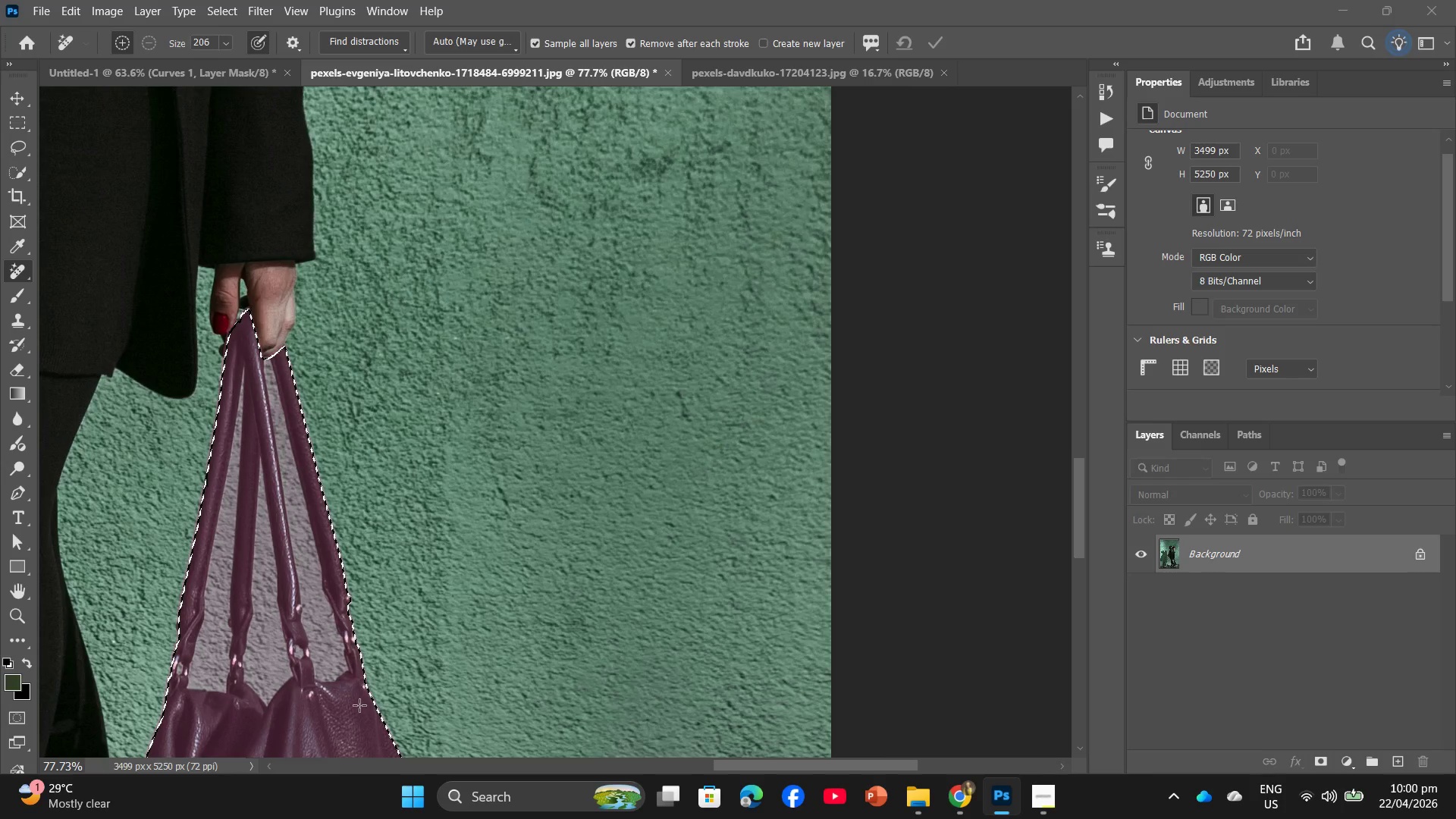 
scroll: coordinate [284, 708], scroll_direction: down, amount: 4.0
 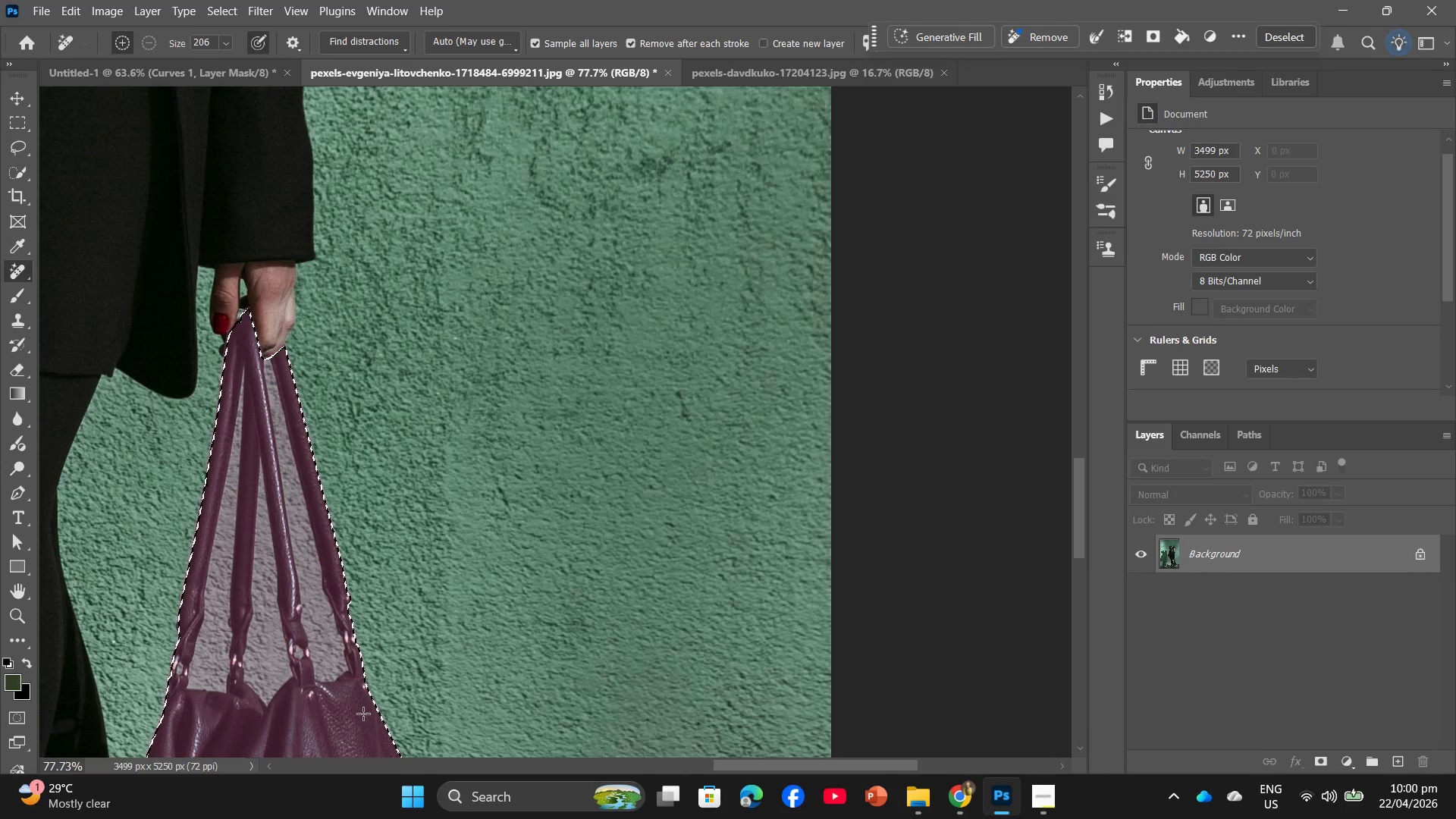 
hold_key(key=Space, duration=1.5)
 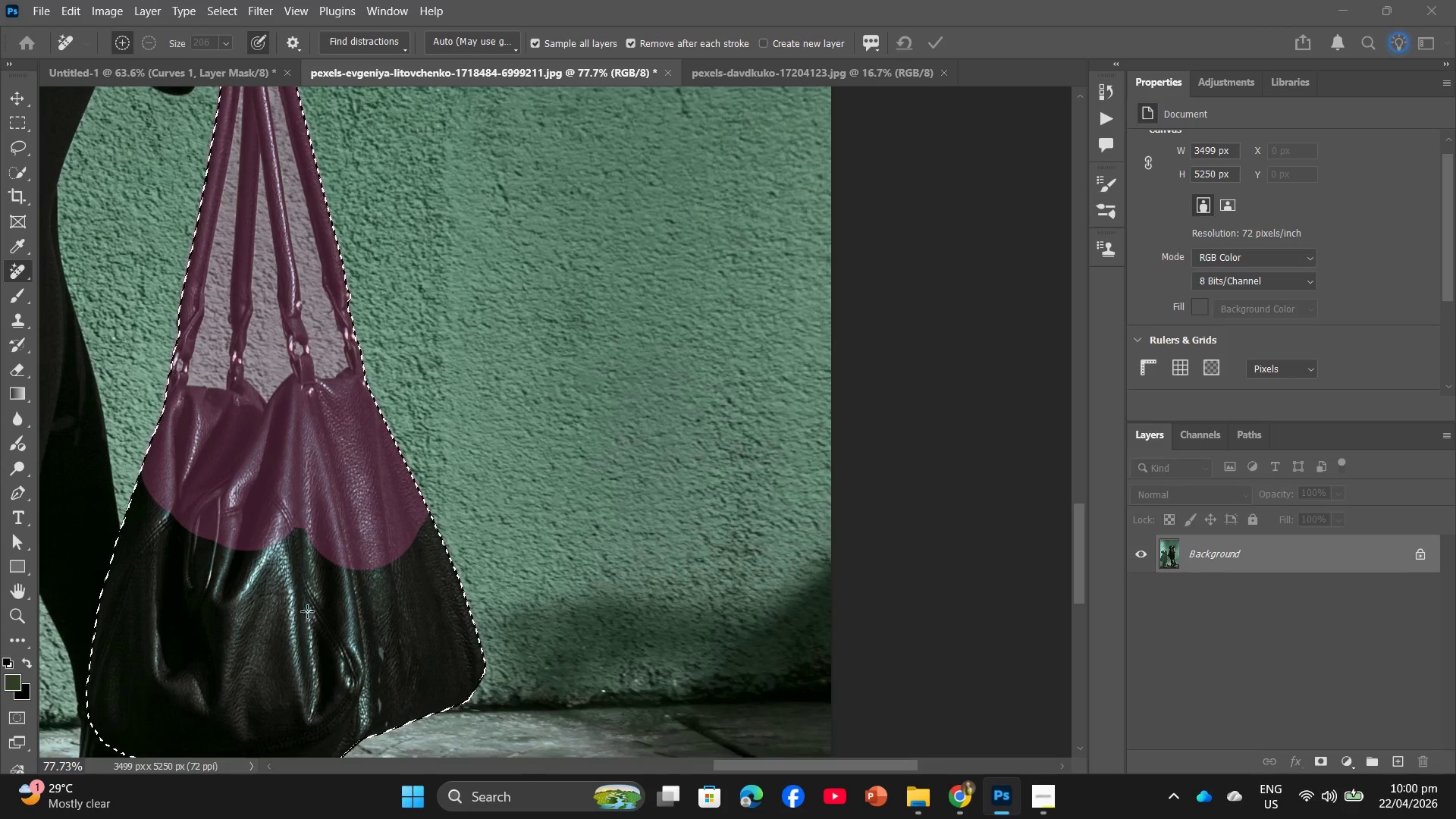 
hold_key(key=Space, duration=0.81)
 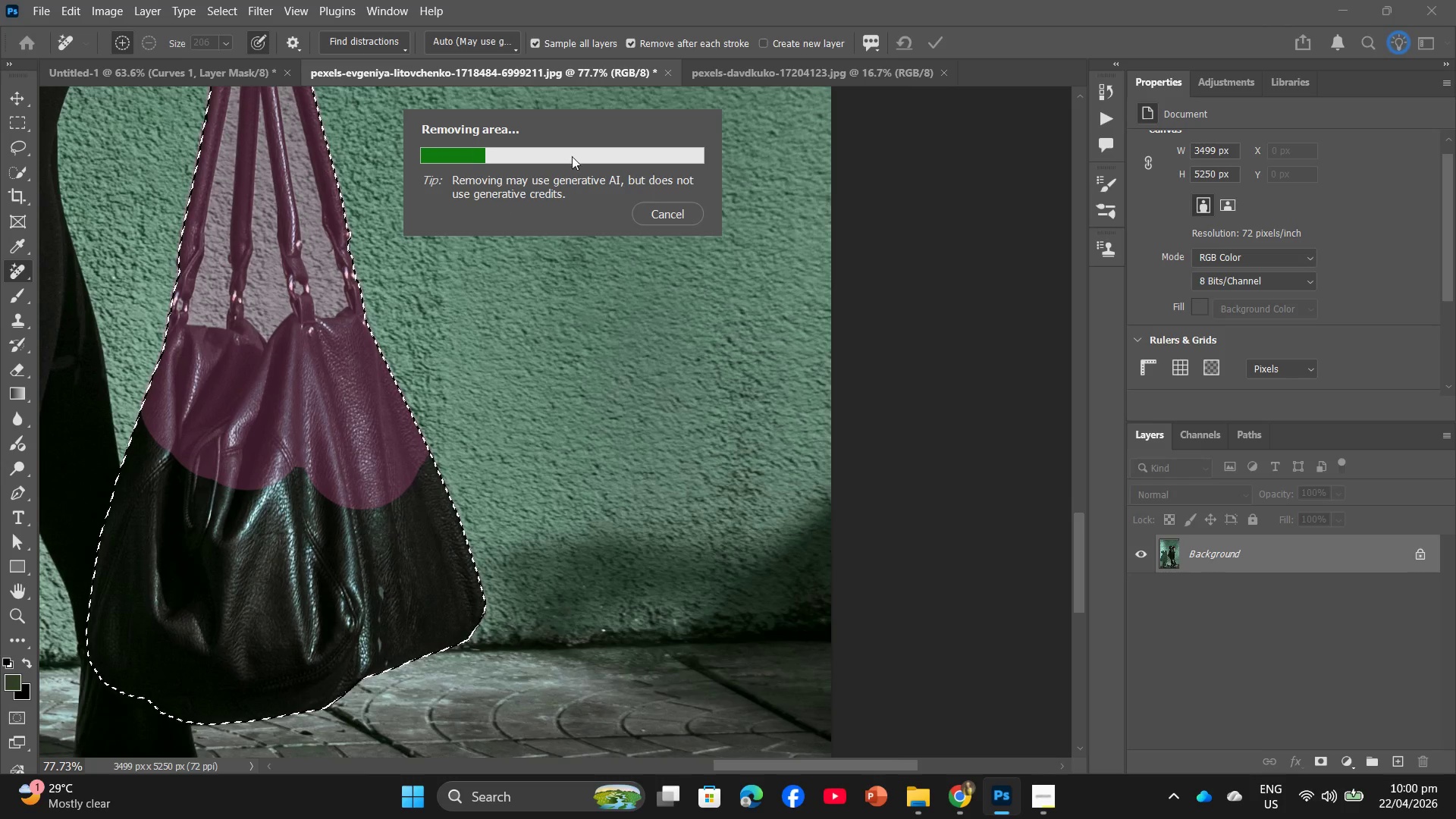 
scroll: coordinate [307, 611], scroll_direction: down, amount: 24.0
 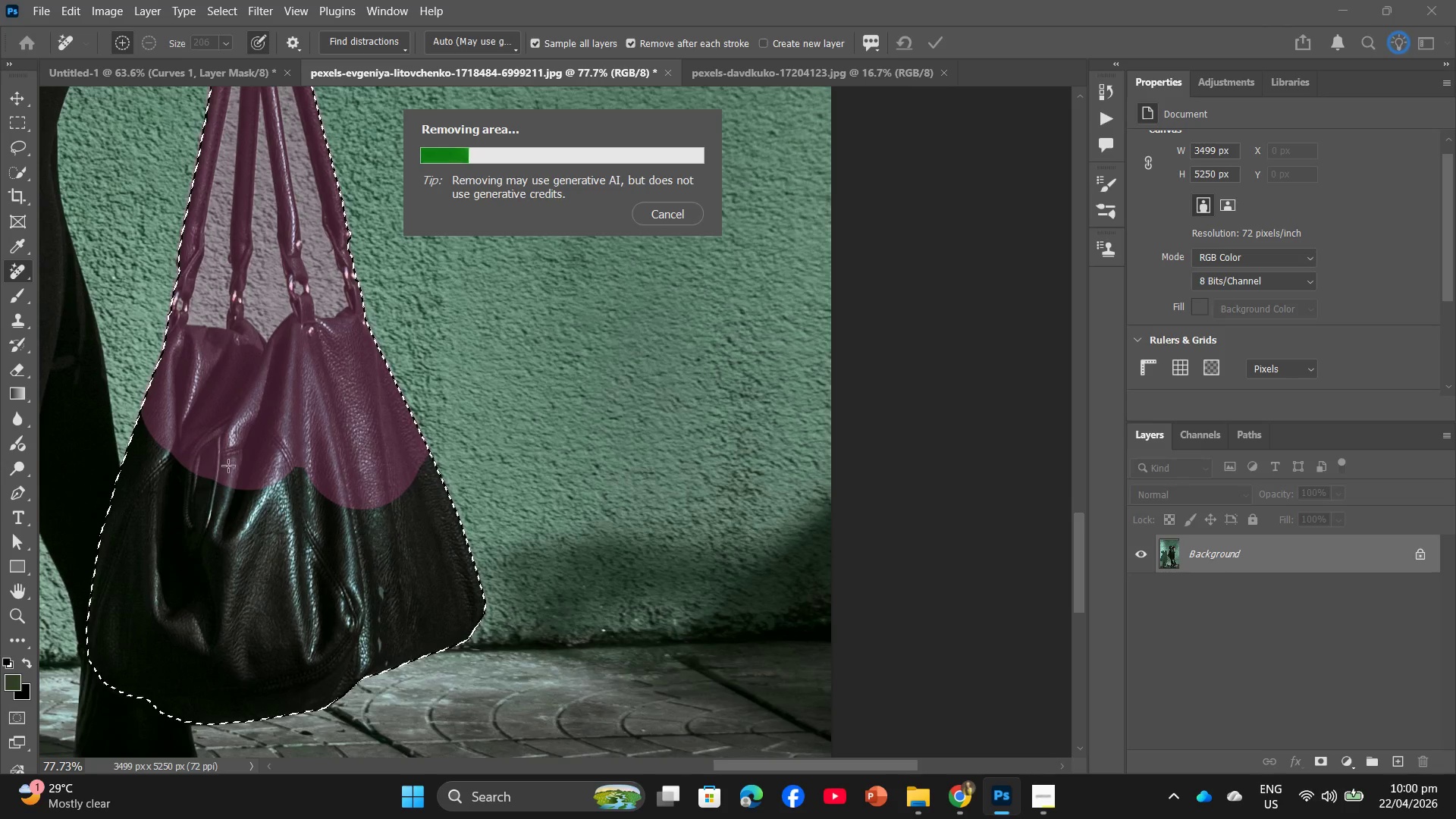 
left_click([664, 215])
 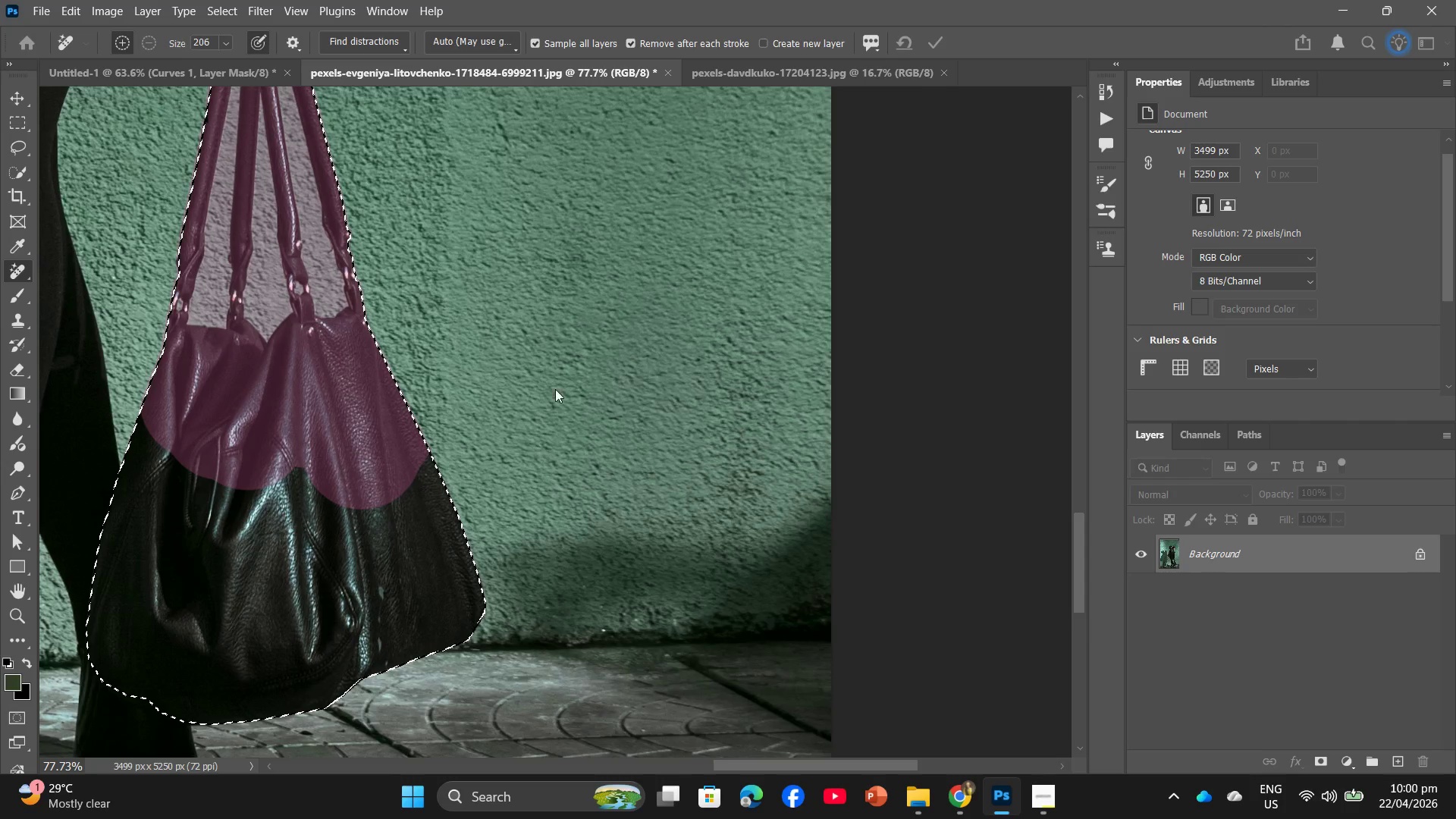 
hold_key(key=AltLeft, duration=1.67)
scroll: coordinate [469, 429], scroll_direction: down, amount: 6.0
 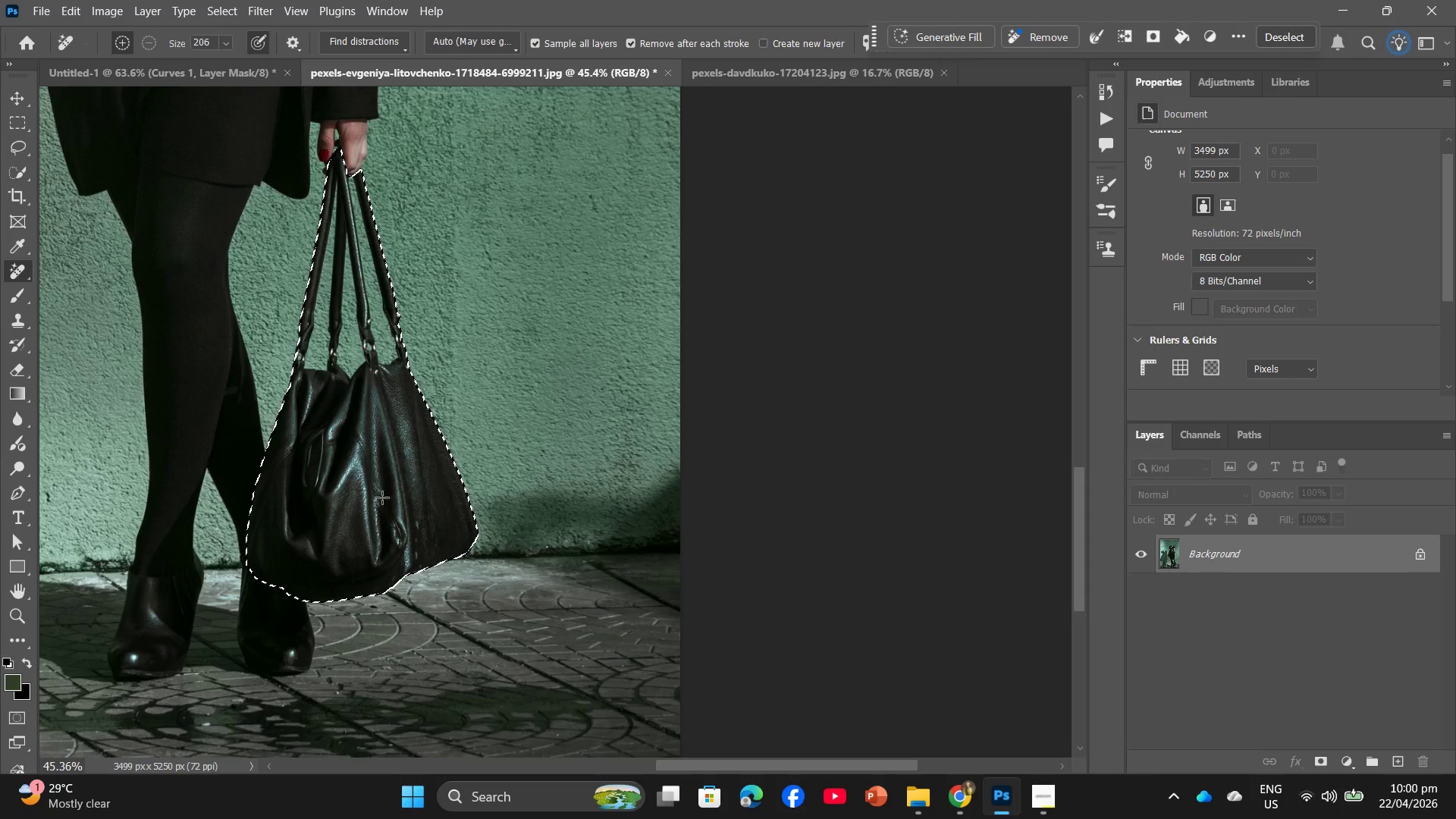 
left_click_drag(start_coordinate=[413, 514], to_coordinate=[366, 454])
 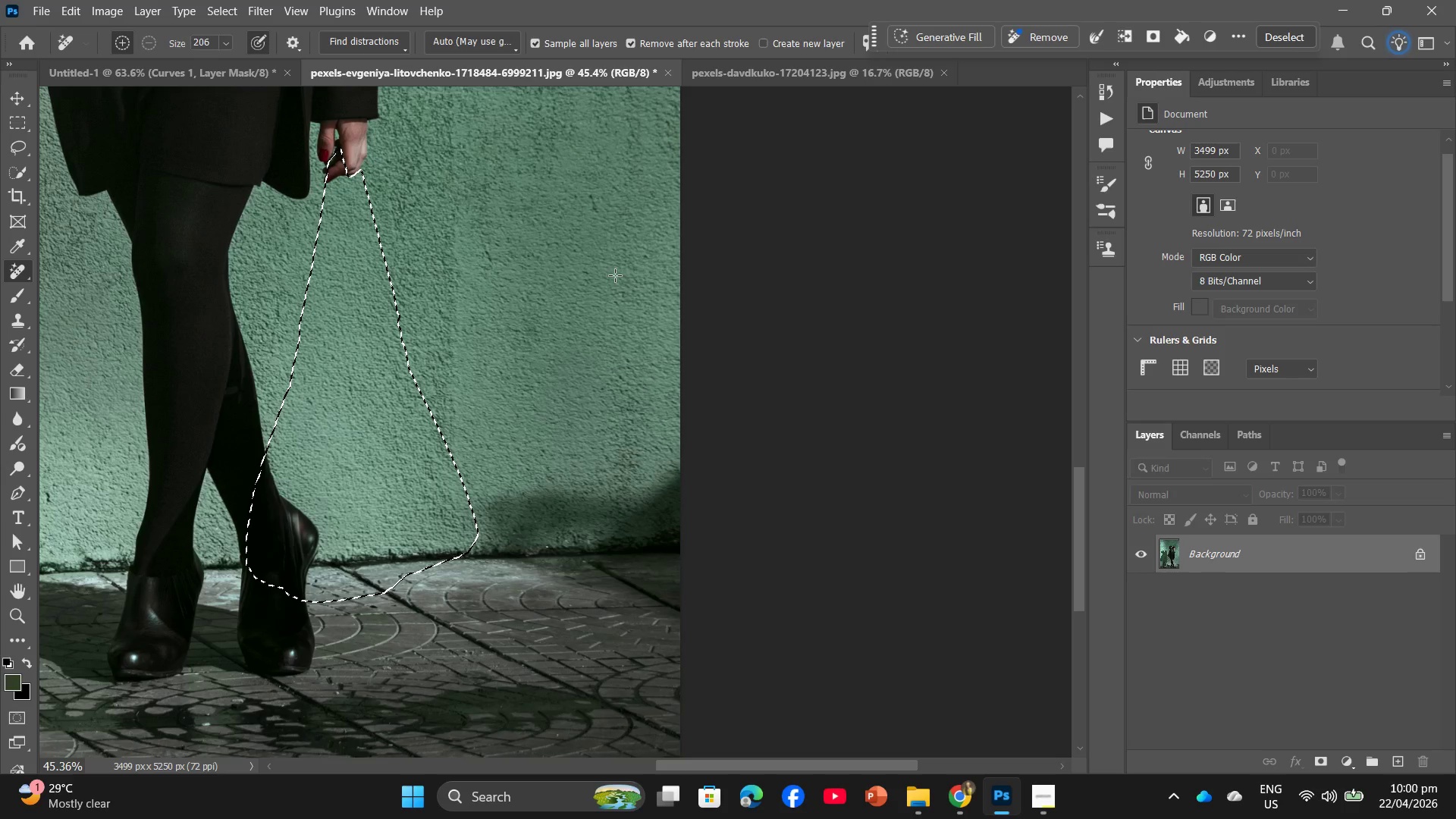 
wait(34.02)
 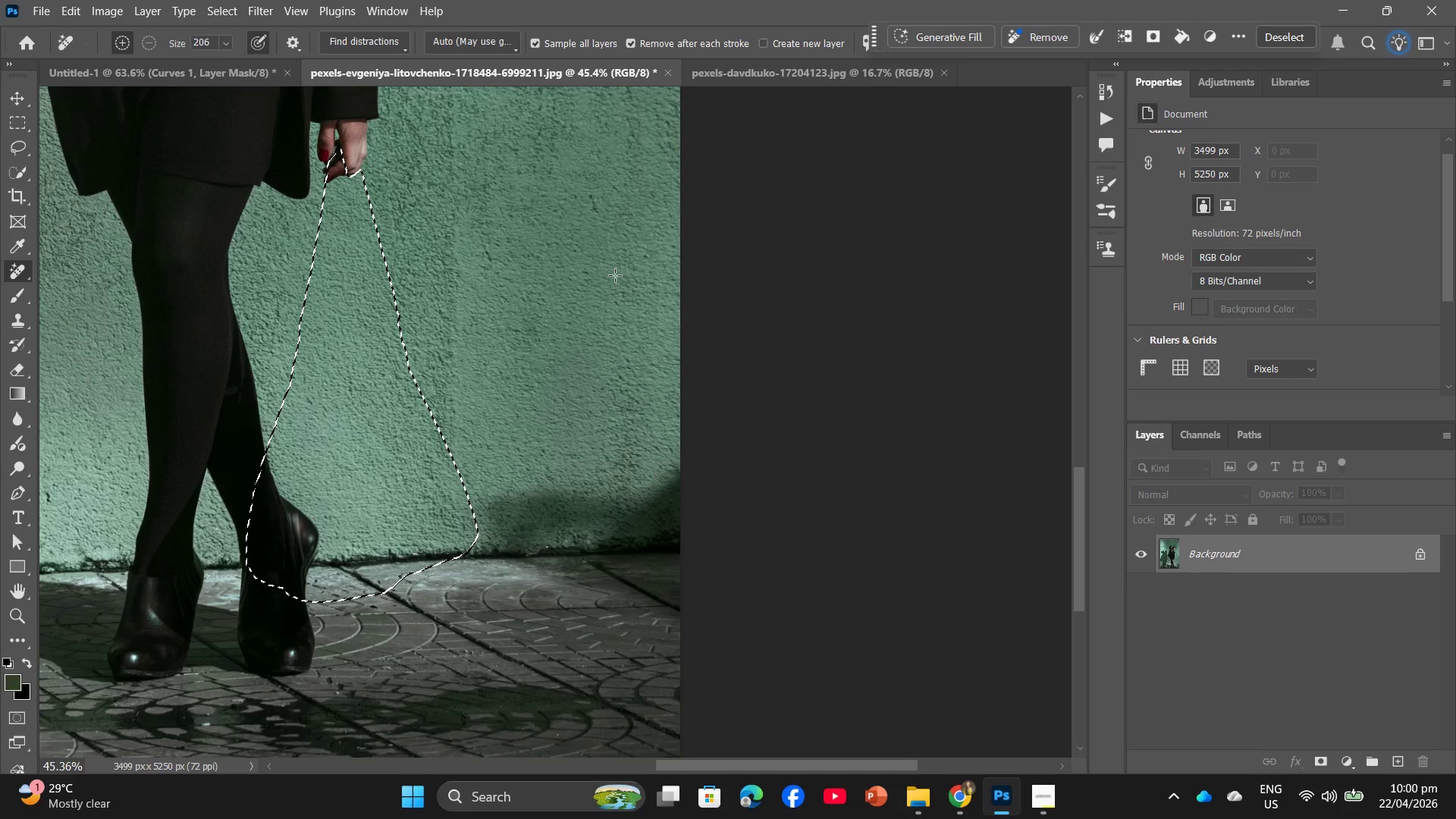 
hold_key(key=AltLeft, duration=1.62)
scroll: coordinate [594, 370], scroll_direction: down, amount: 10.0
 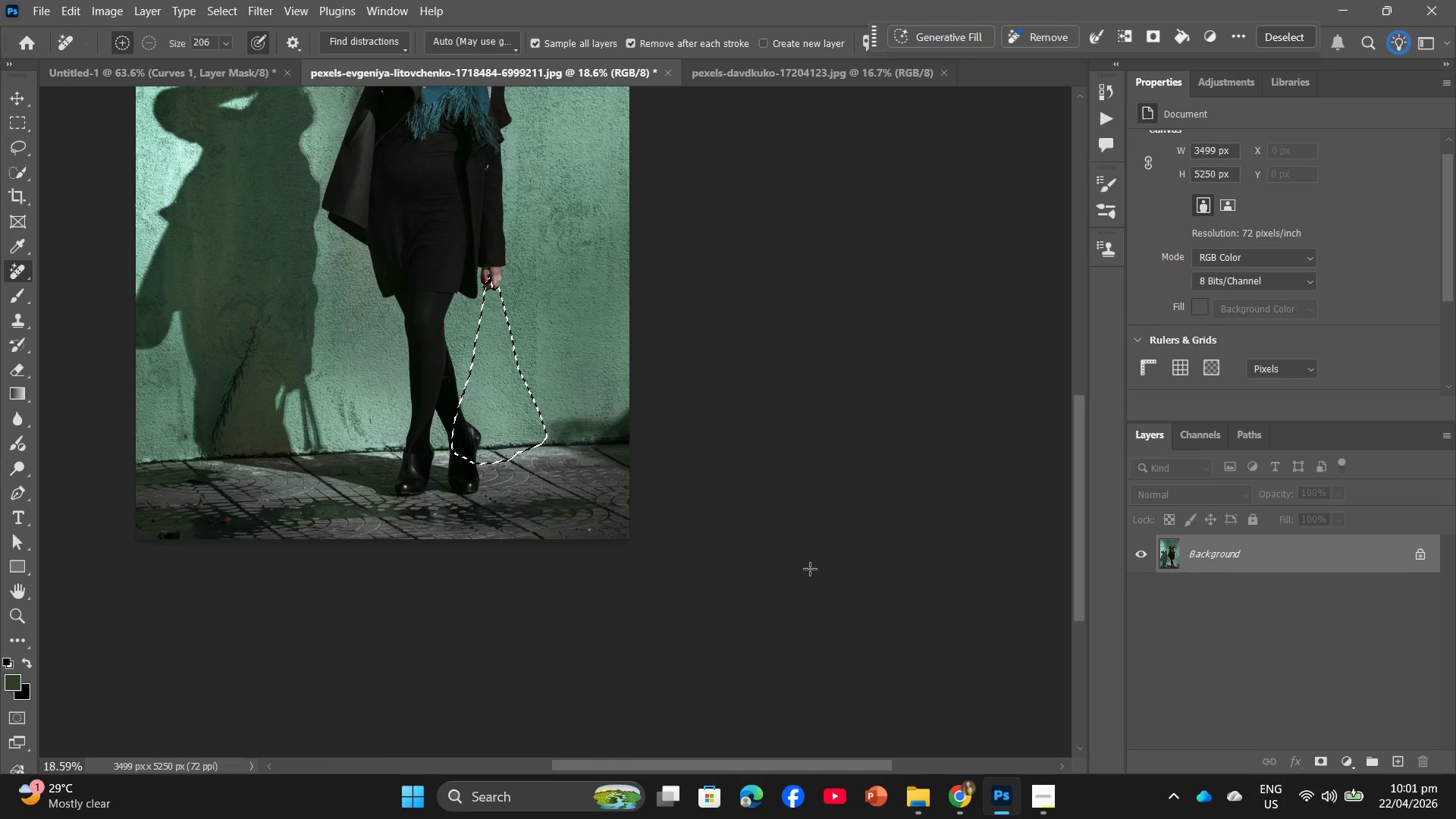 
scroll: coordinate [684, 527], scroll_direction: up, amount: 4.0
 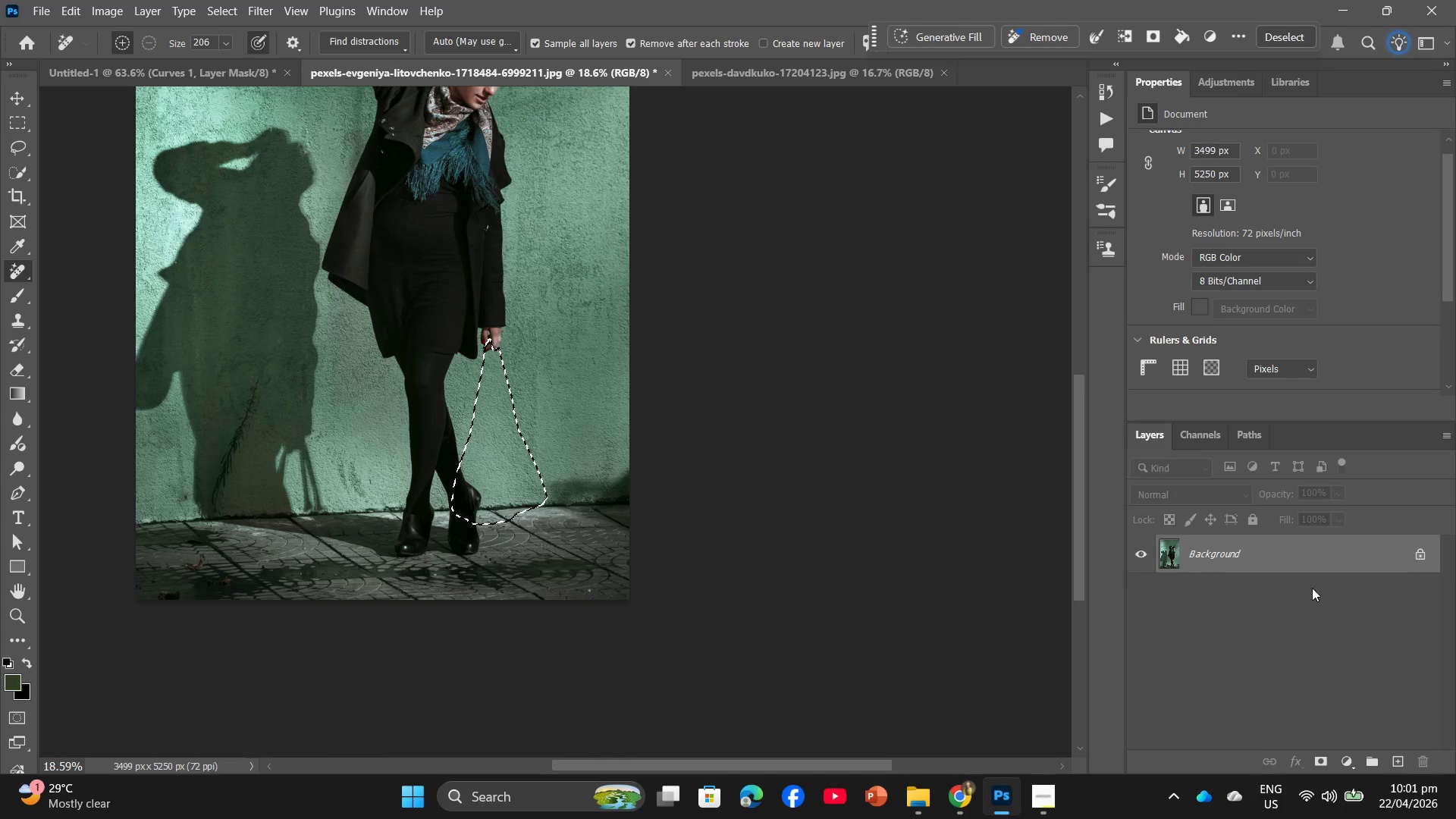 
left_click_drag(start_coordinate=[1291, 554], to_coordinate=[1397, 764])
 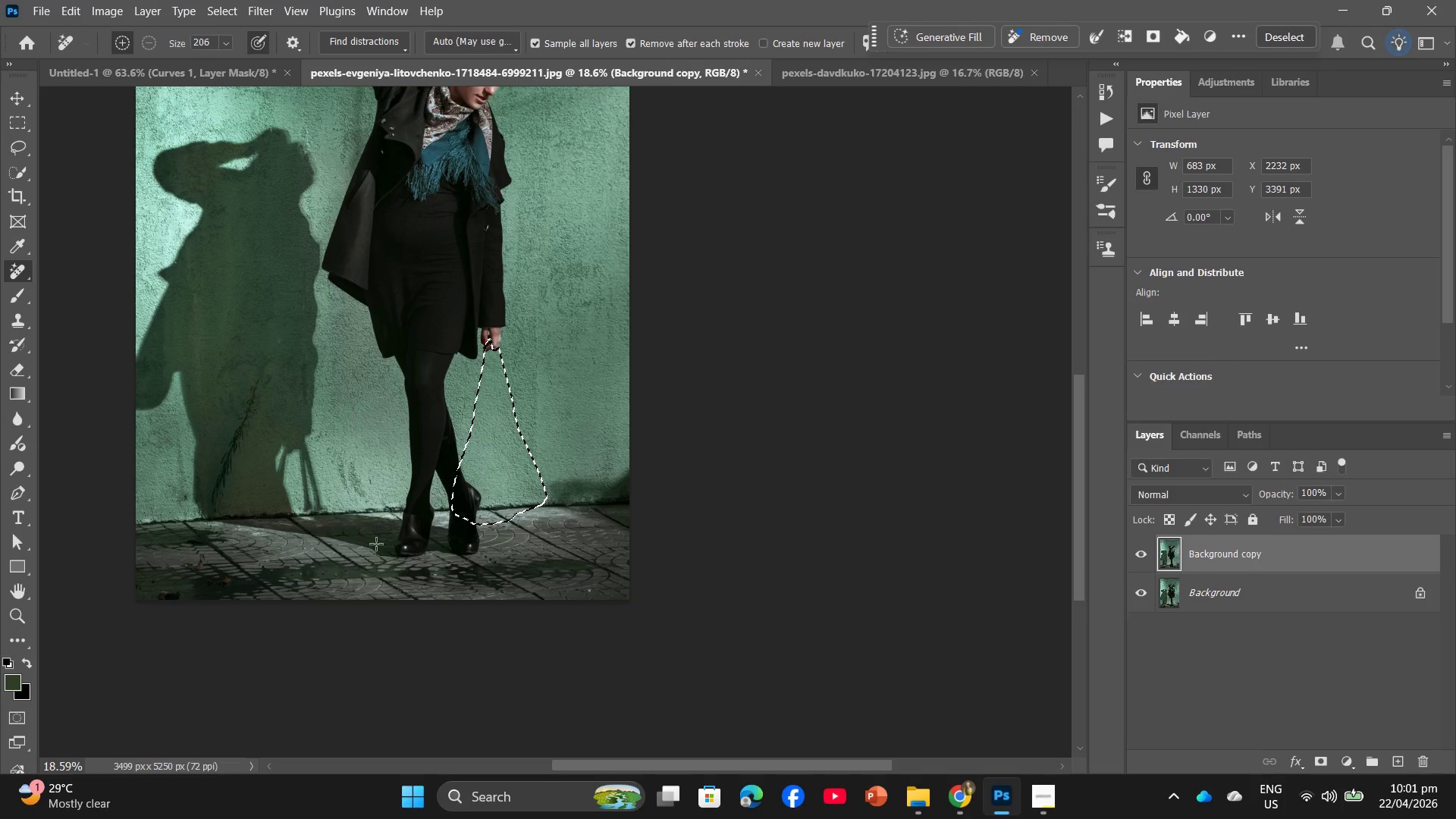 
hold_key(key=AltLeft, duration=0.94)
scroll: coordinate [331, 500], scroll_direction: down, amount: 1.0
 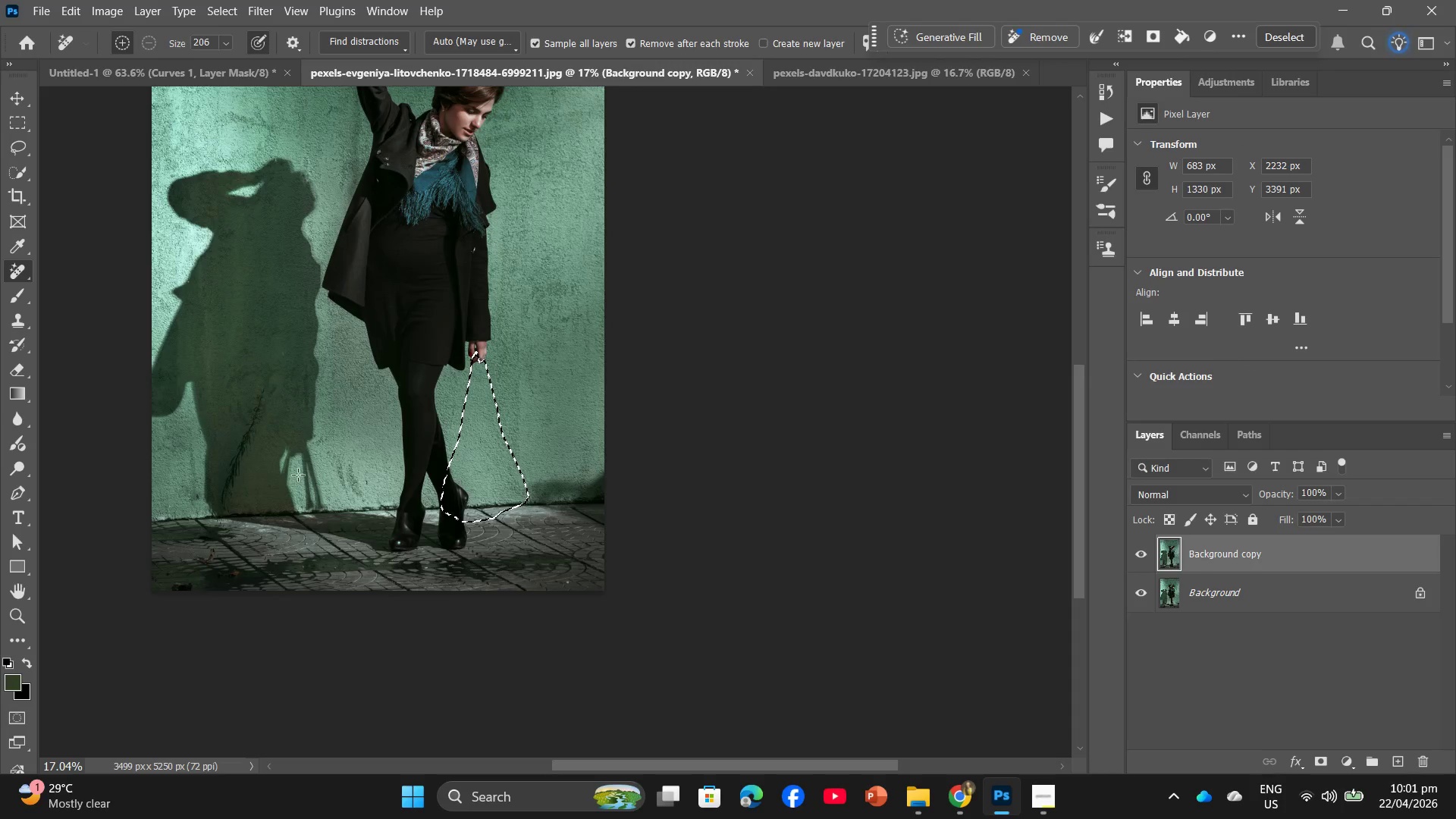 
hold_key(key=AltLeft, duration=1.14)
scroll: coordinate [231, 373], scroll_direction: up, amount: 17.0
 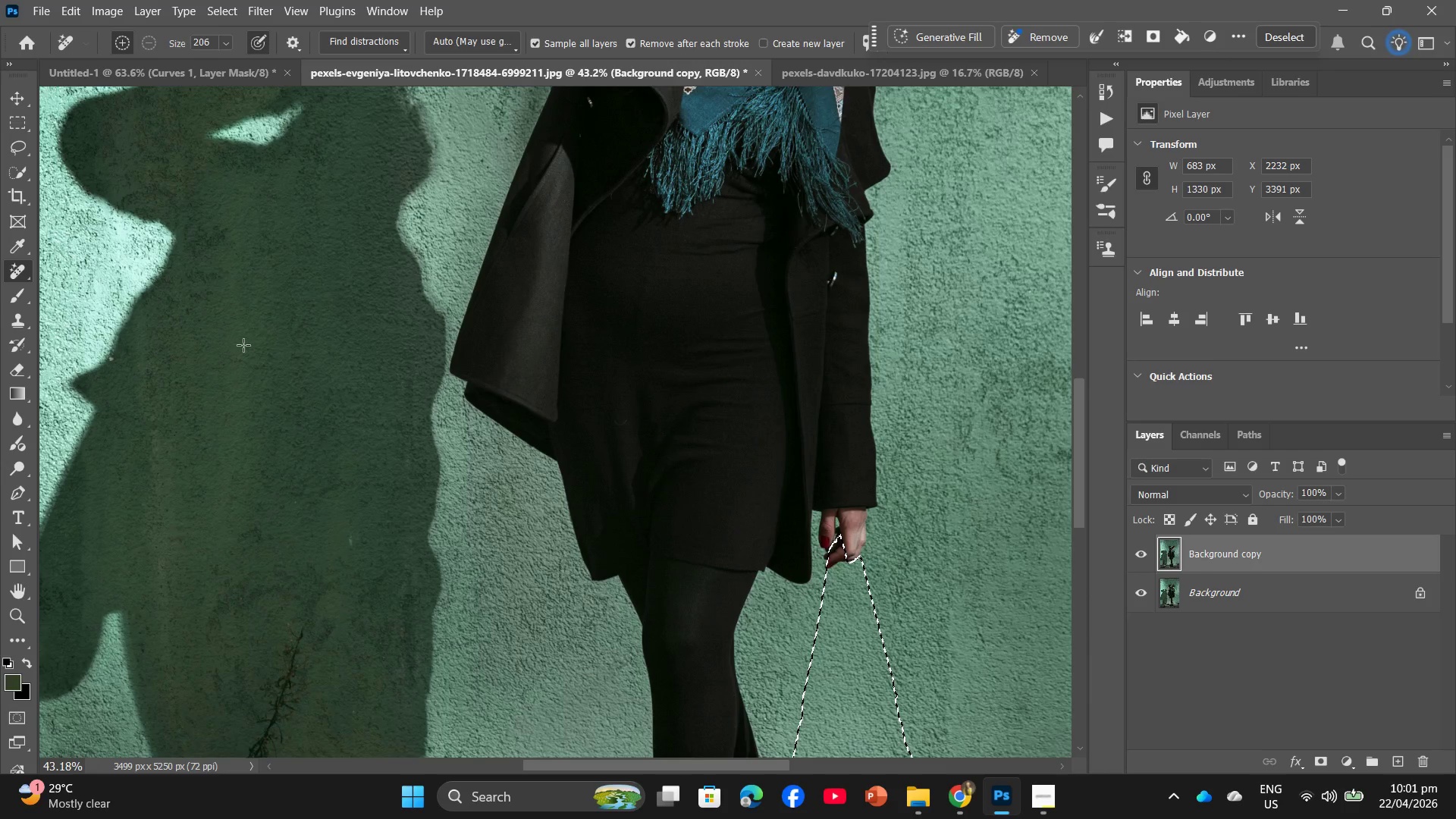 
hold_key(key=AltLeft, duration=0.33)
scroll: coordinate [229, 345], scroll_direction: down, amount: 9.0
 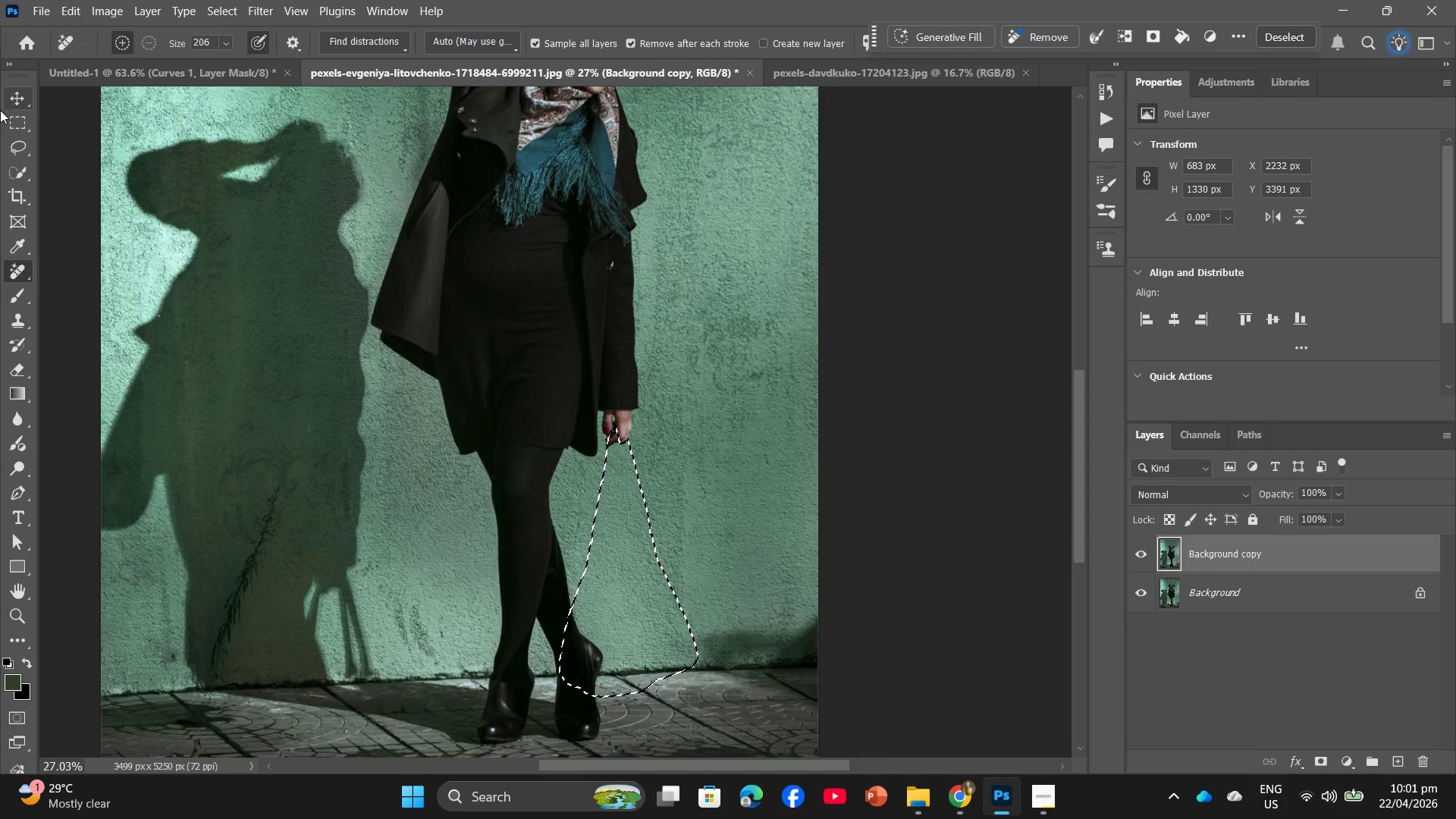 
left_click_drag(start_coordinate=[12, 220], to_coordinate=[196, 190])
 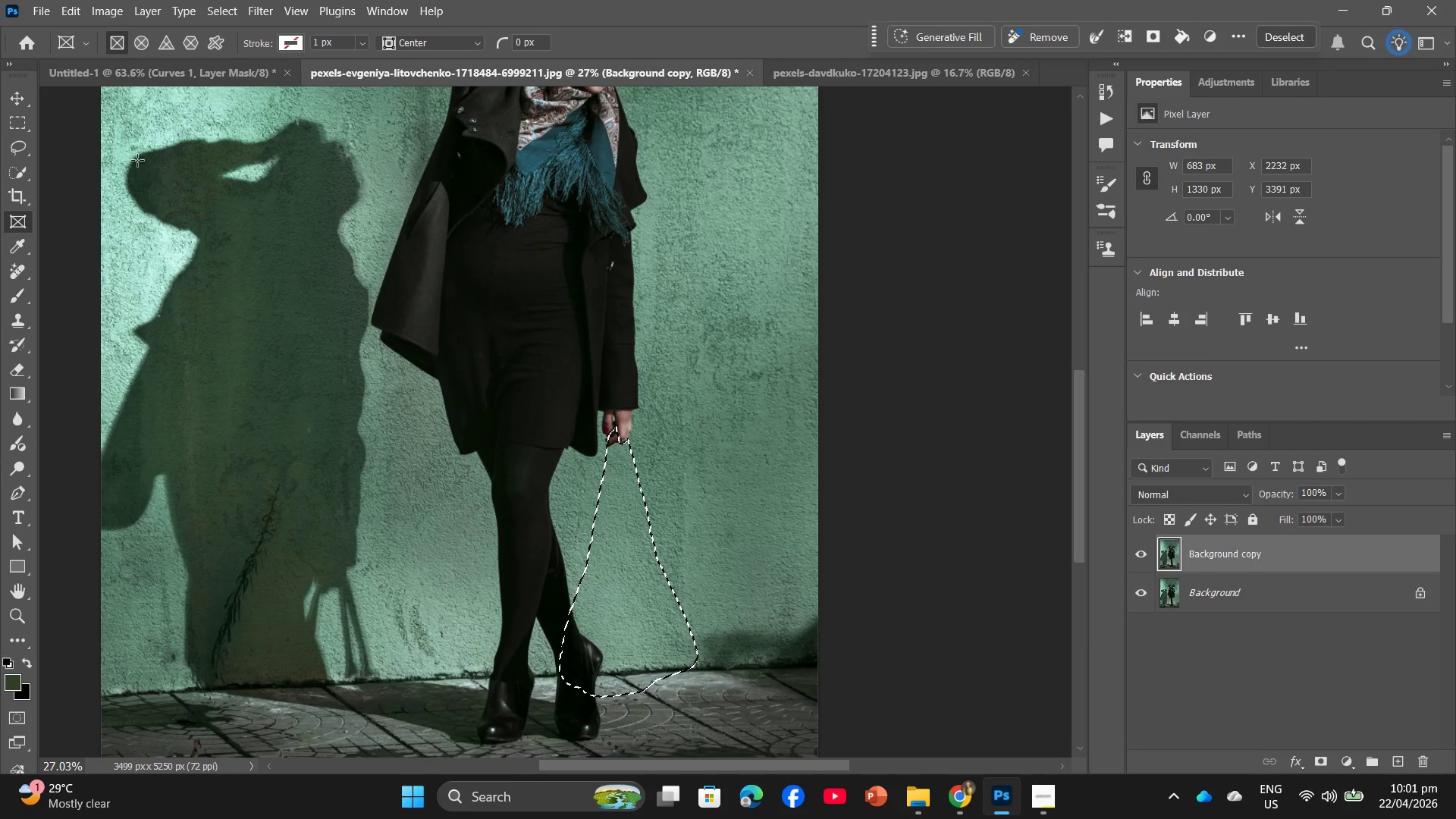 
left_click_drag(start_coordinate=[133, 141], to_coordinate=[247, 118])
 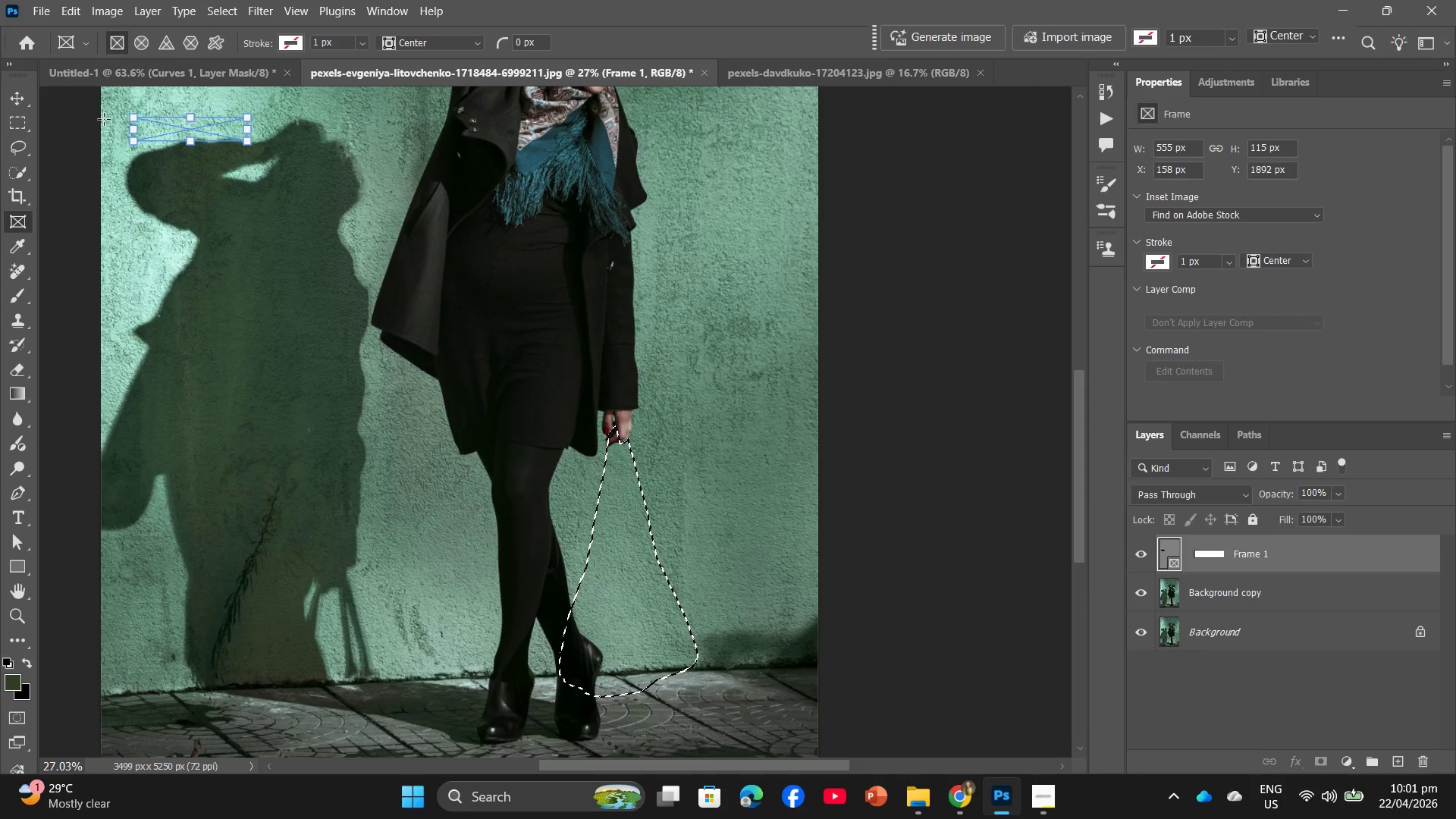 
key(Control+Z)
 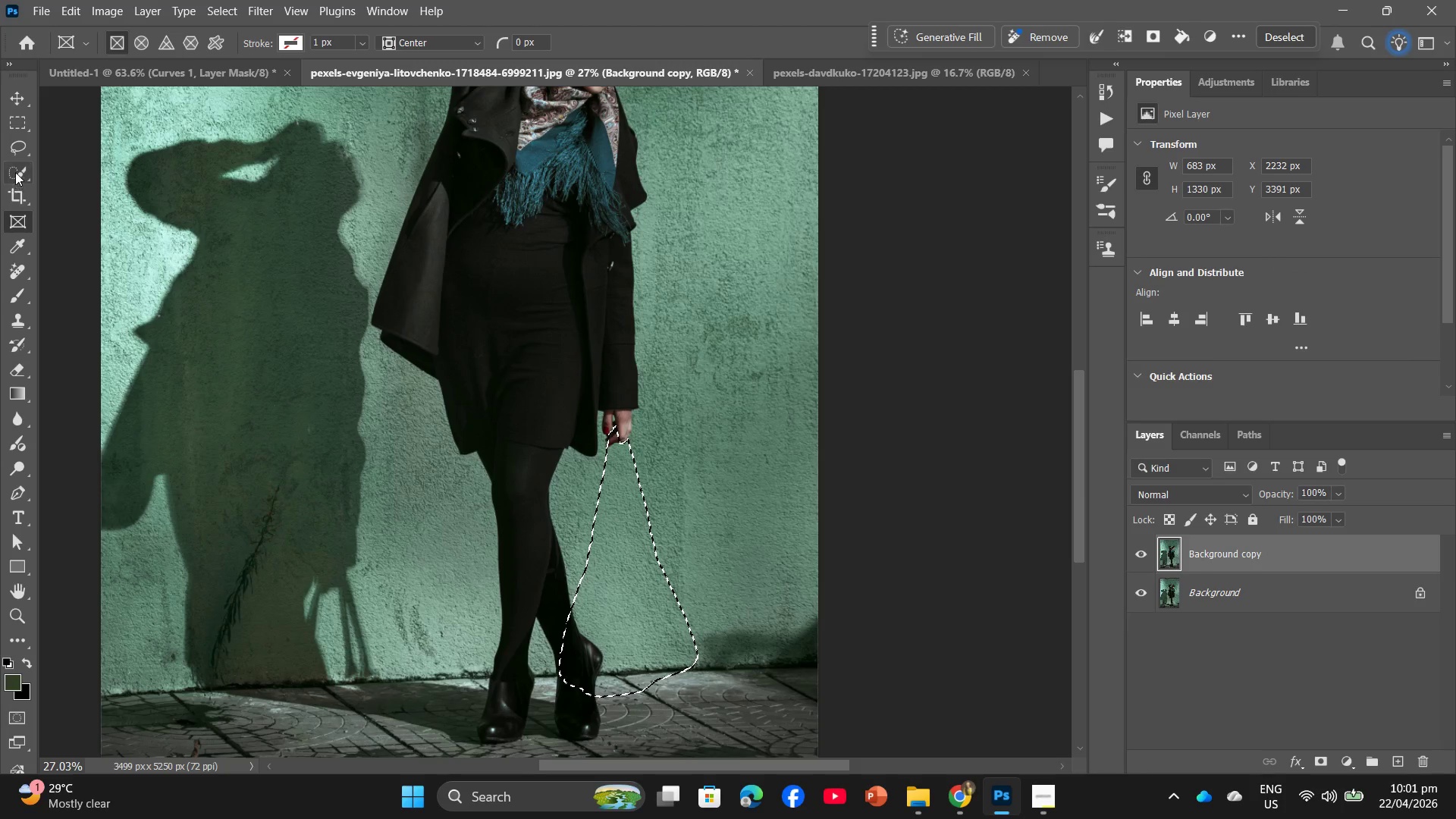 
left_click([12, 140])
 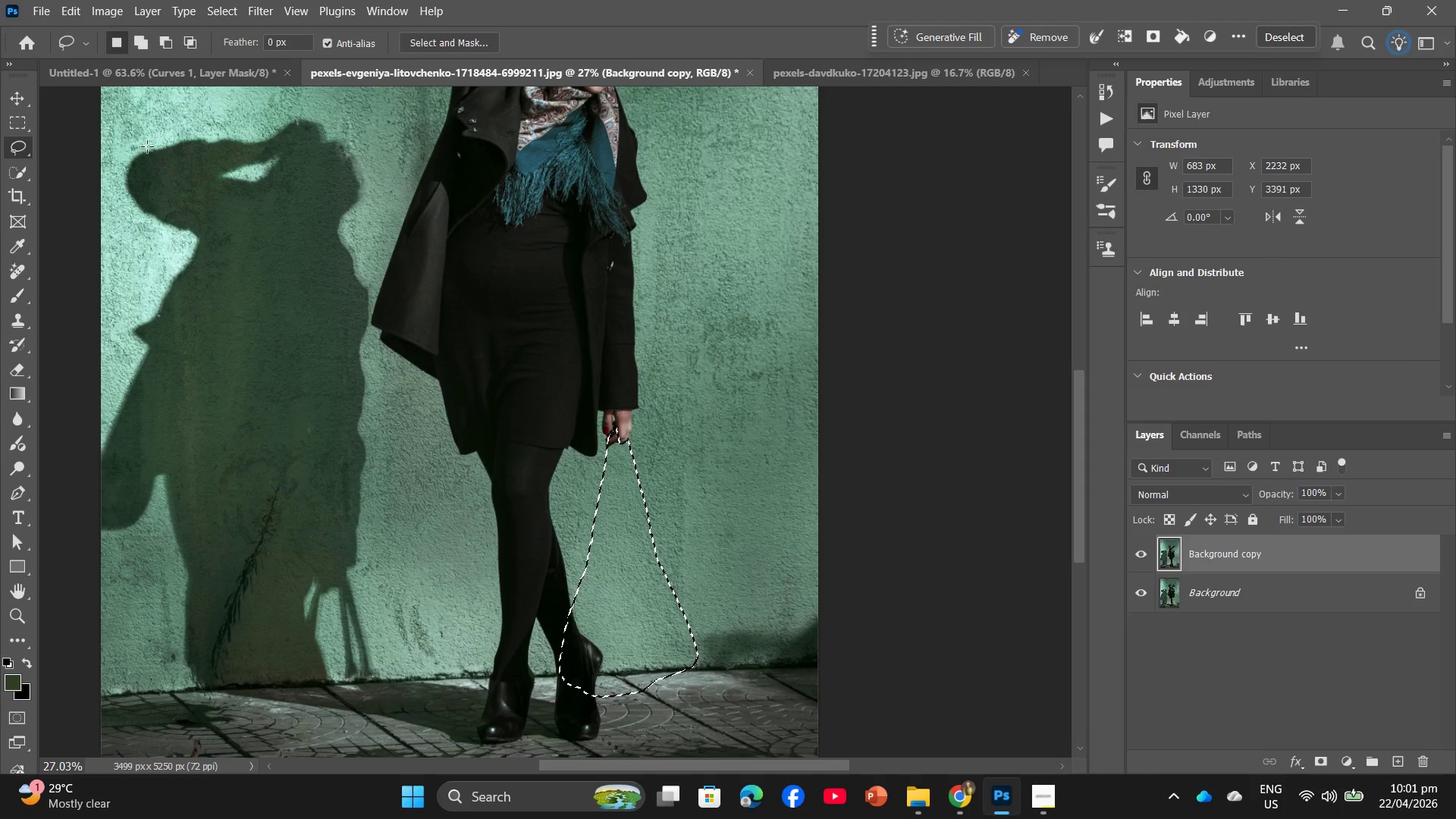 
left_click_drag(start_coordinate=[147, 136], to_coordinate=[153, 135])
 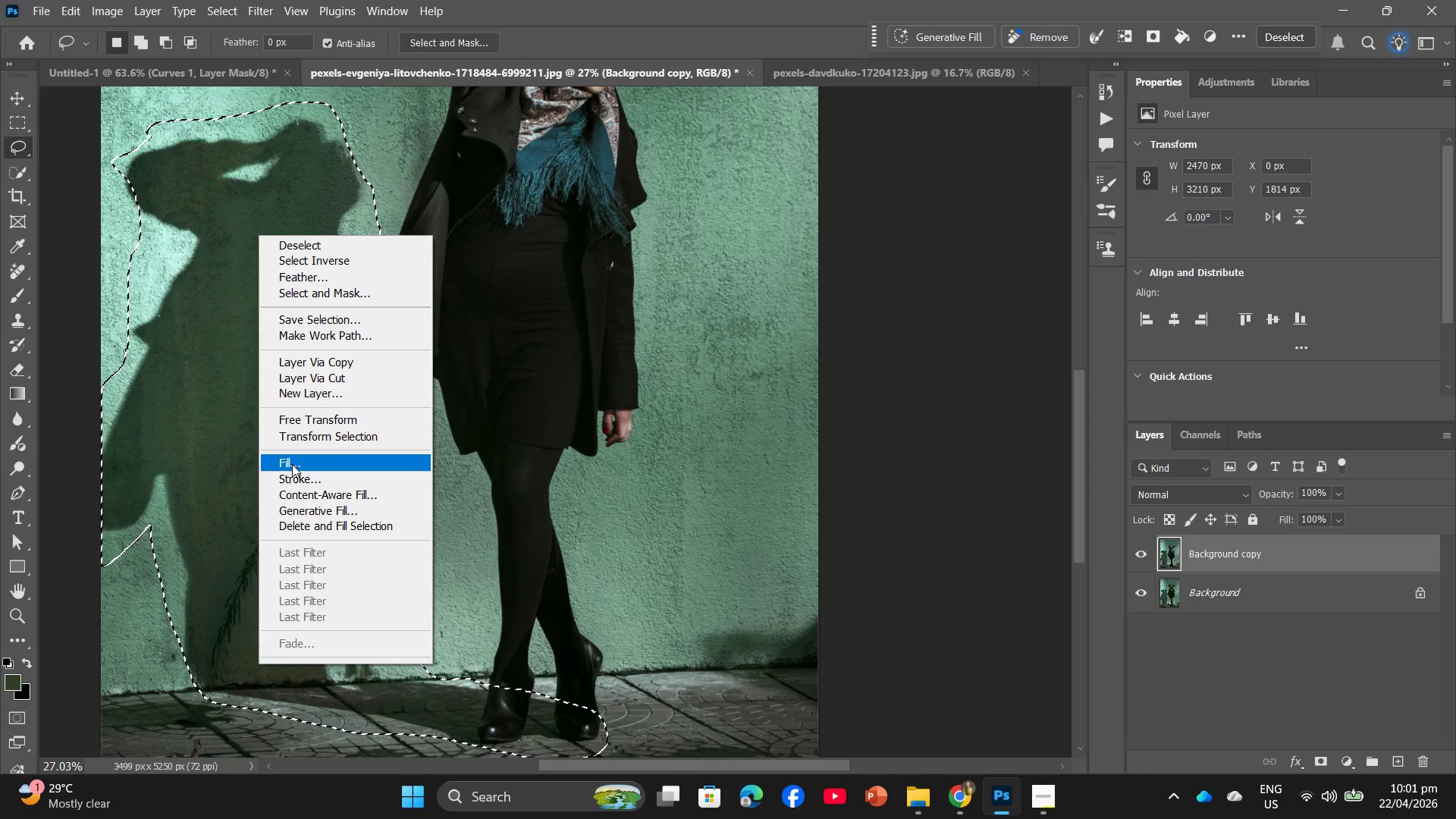 
left_click([292, 464])
 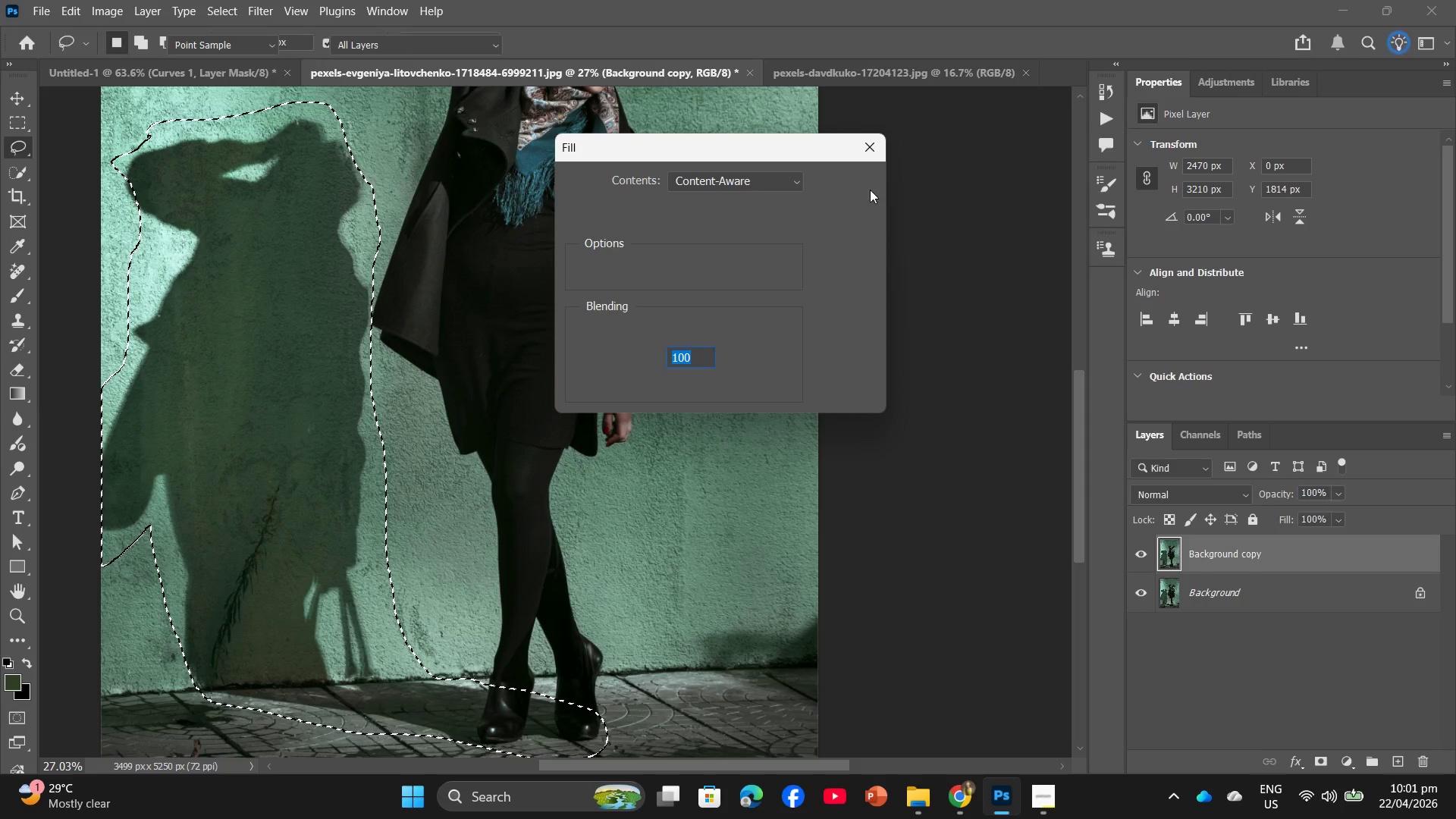 
left_click([843, 180])
 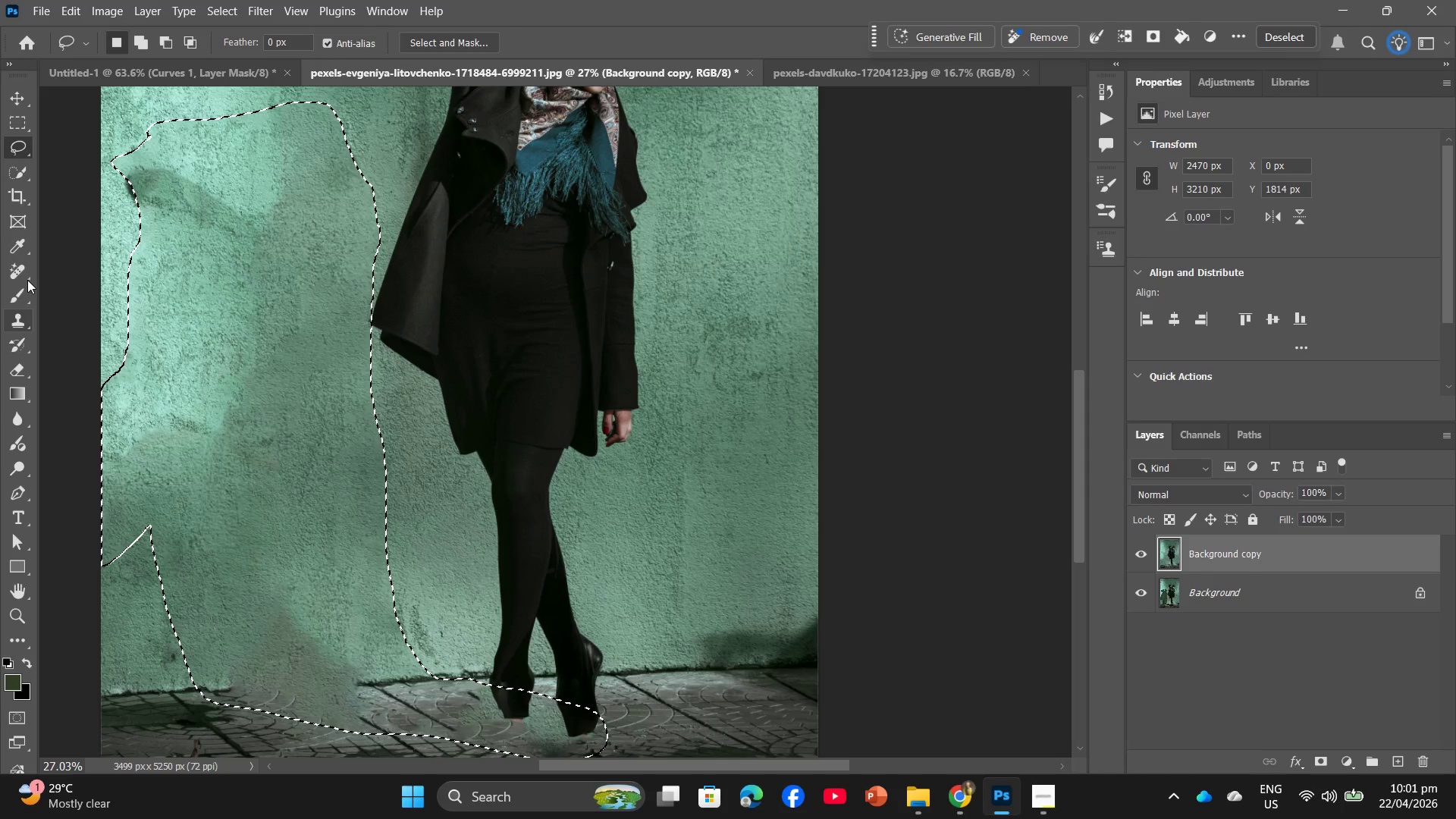 
wait(5.36)
 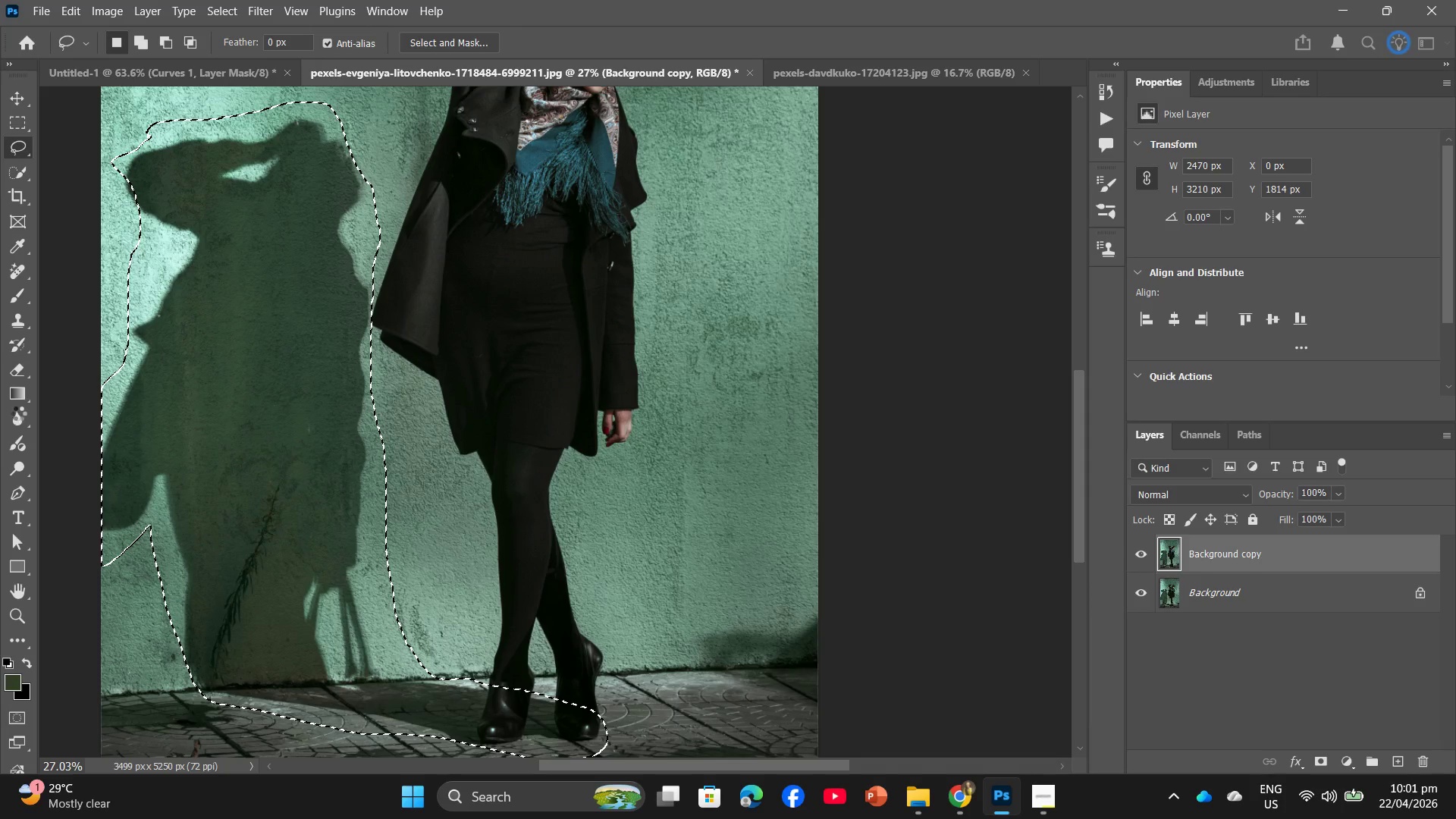 
hold_key(key=AltLeft, duration=0.58)
scroll: coordinate [592, 562], scroll_direction: down, amount: 5.0
 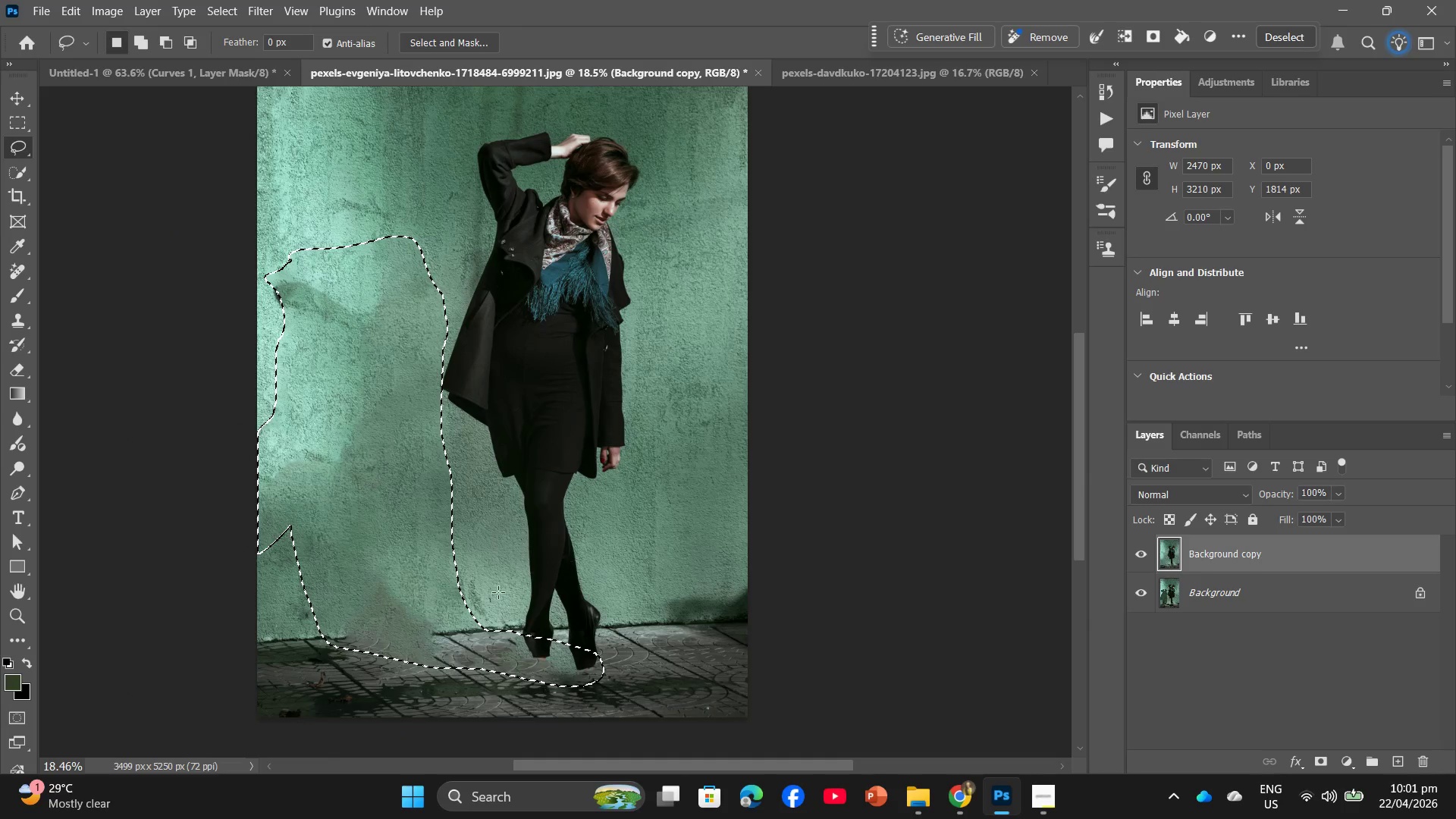 
key(Control+Z)
 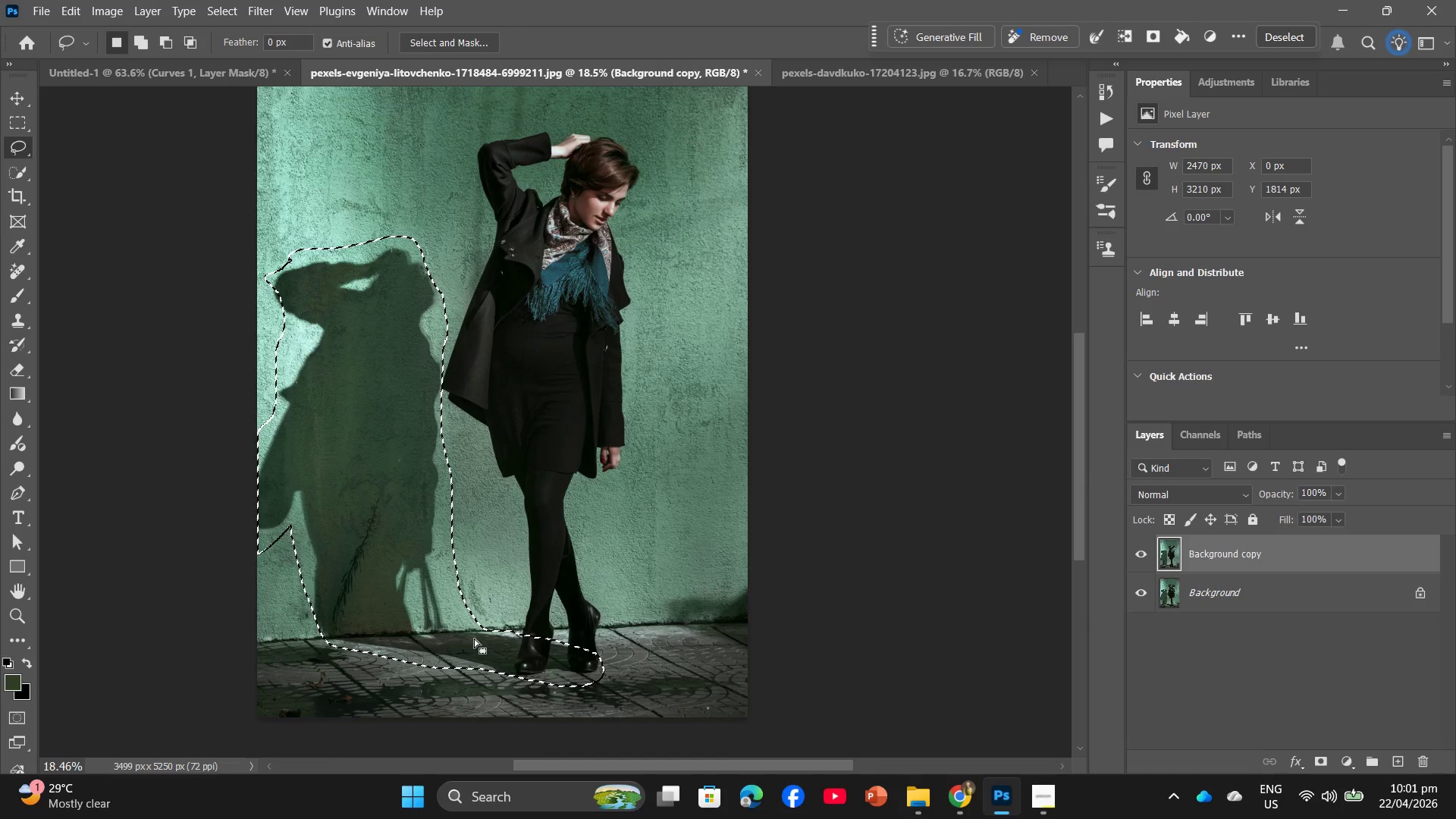 
left_click([475, 635])
 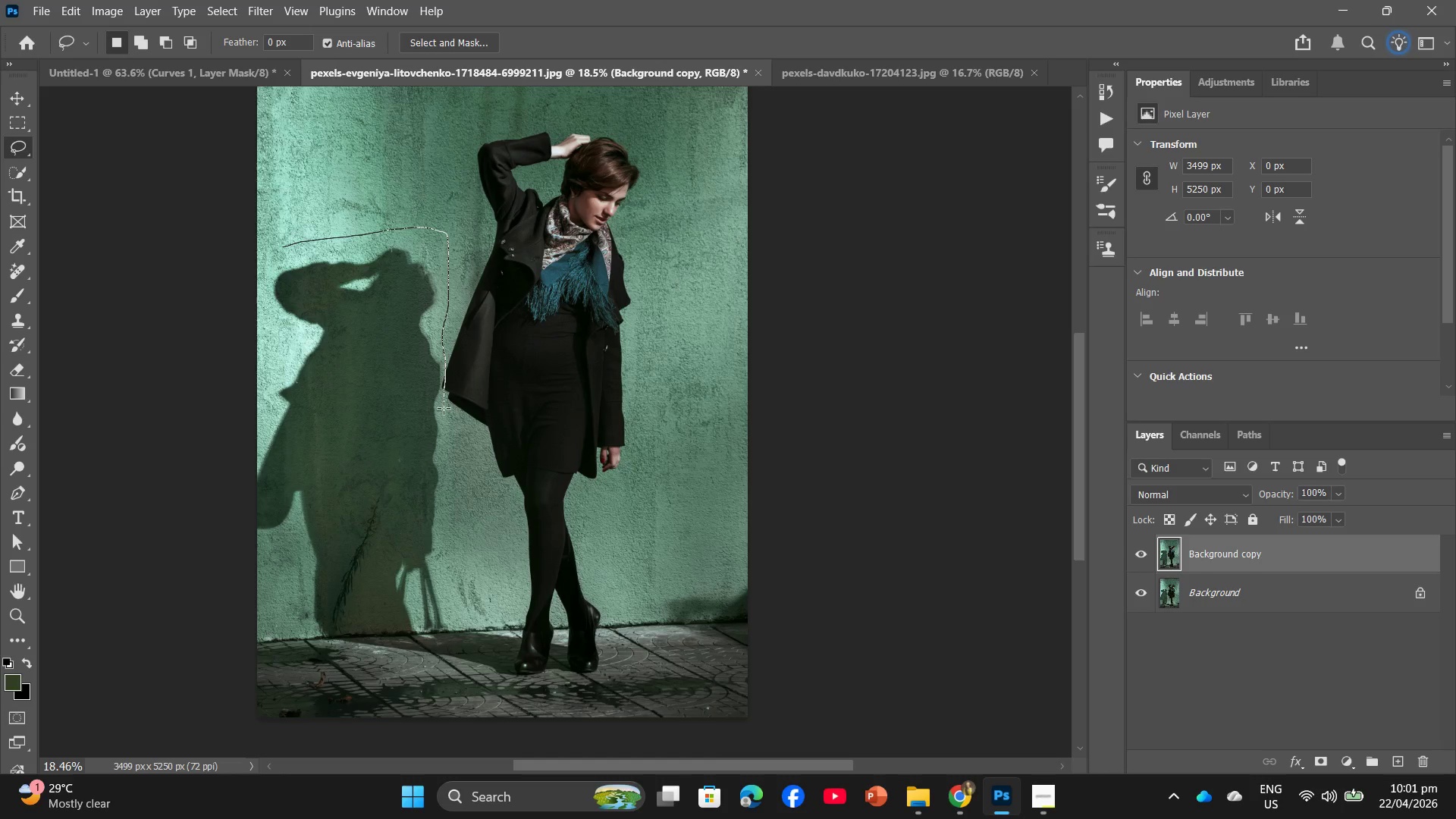 
wait(8.92)
 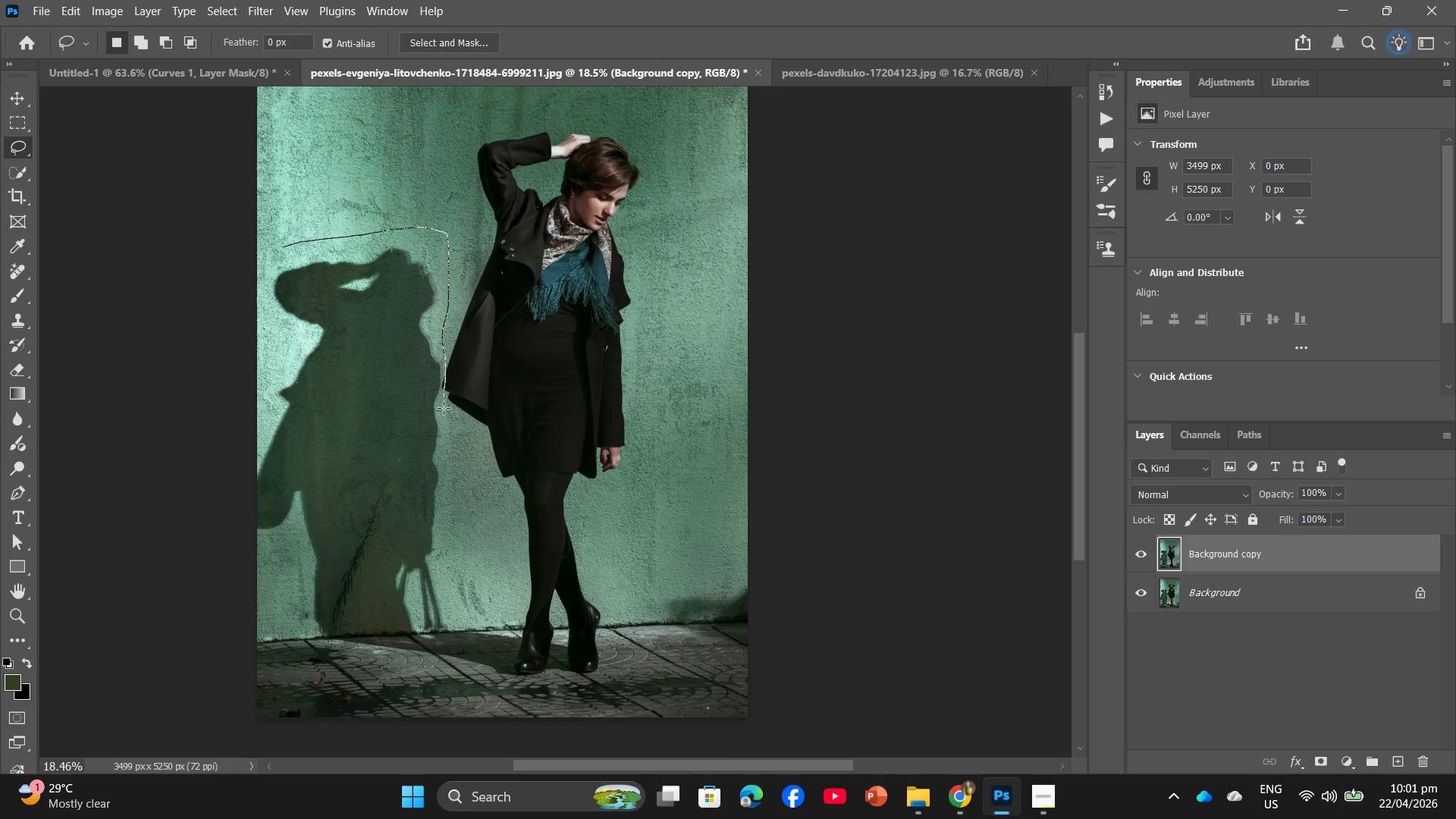 
right_click([343, 342])
 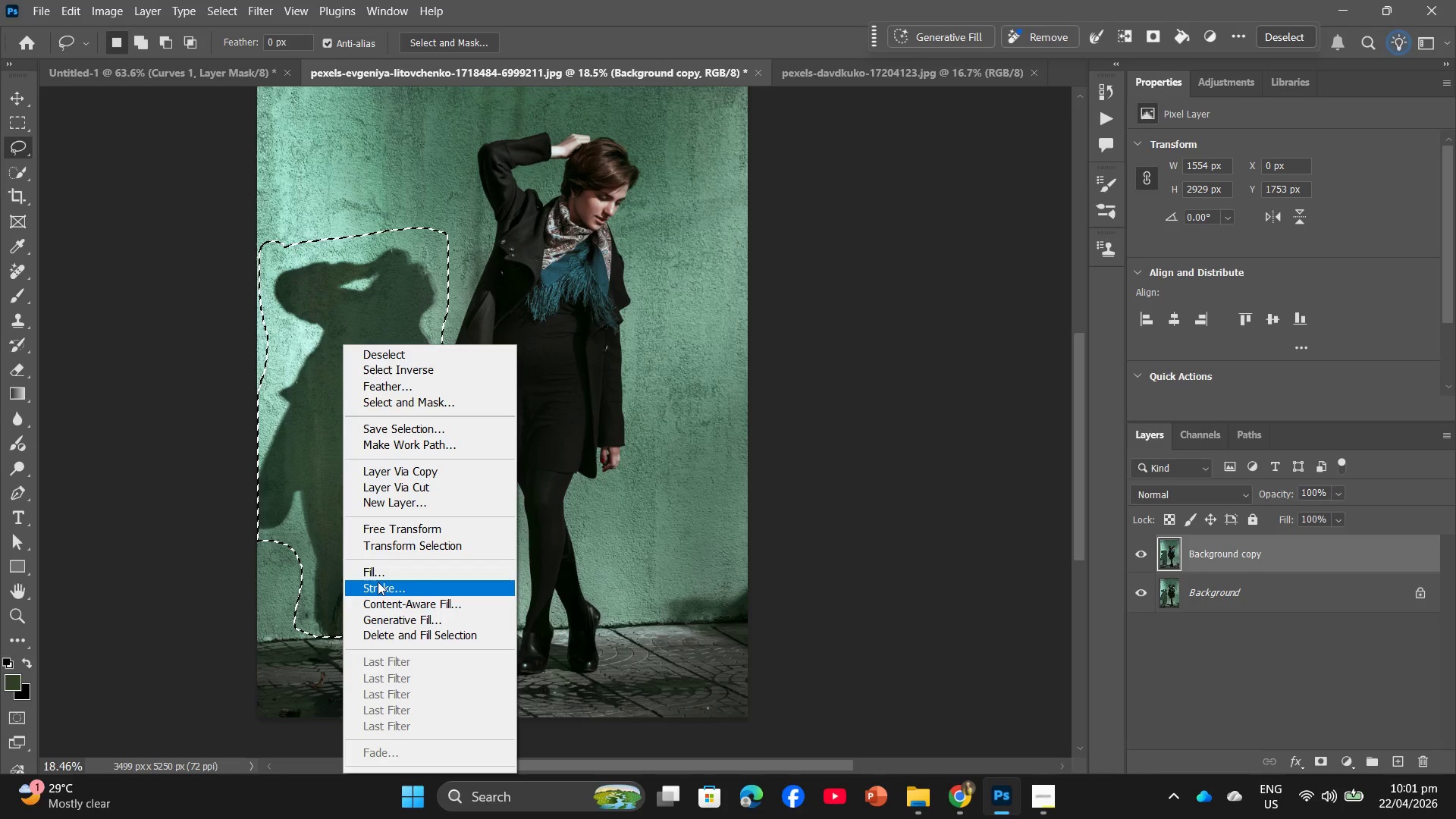 
left_click([378, 576])
 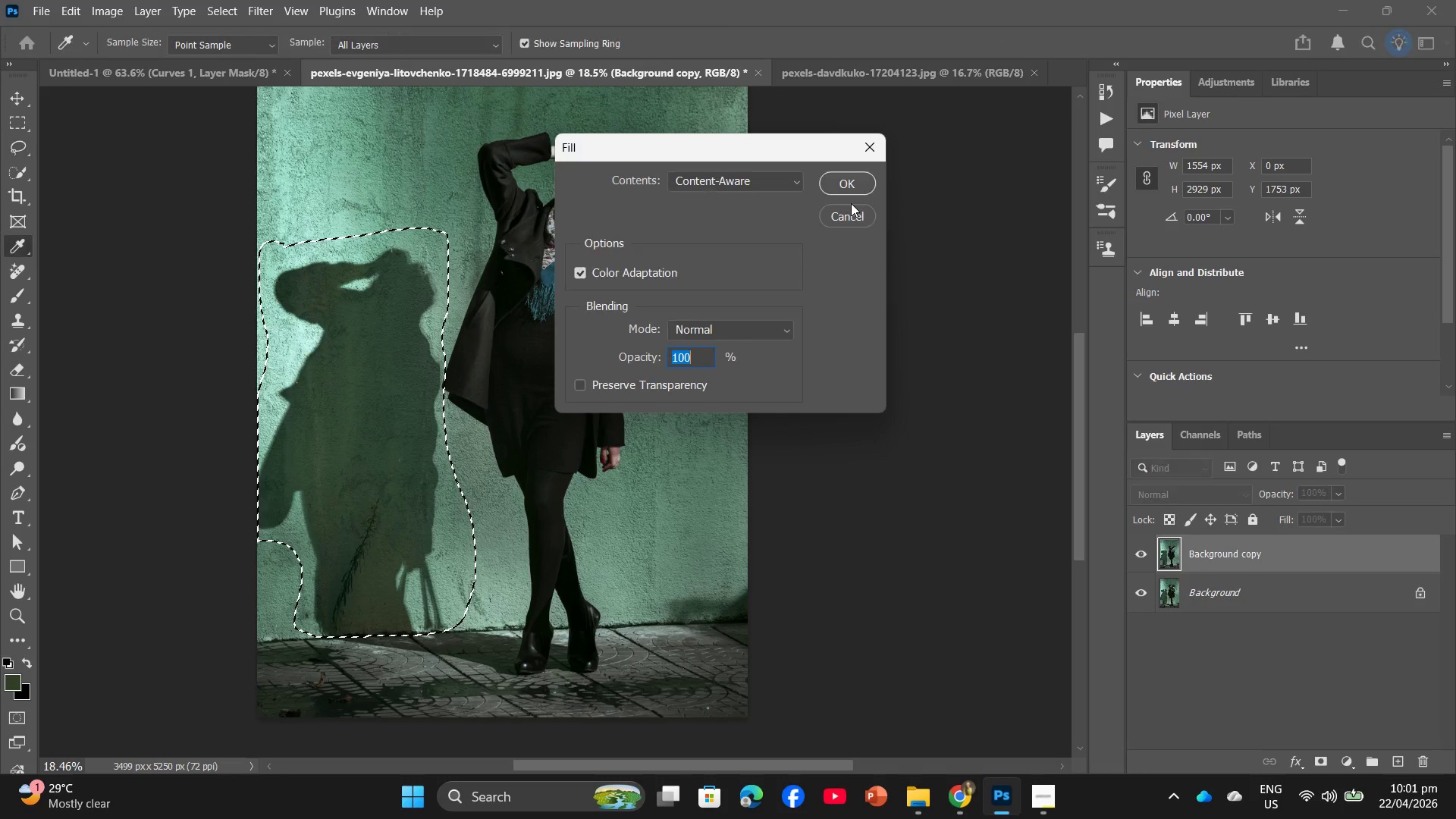 
left_click([847, 185])
 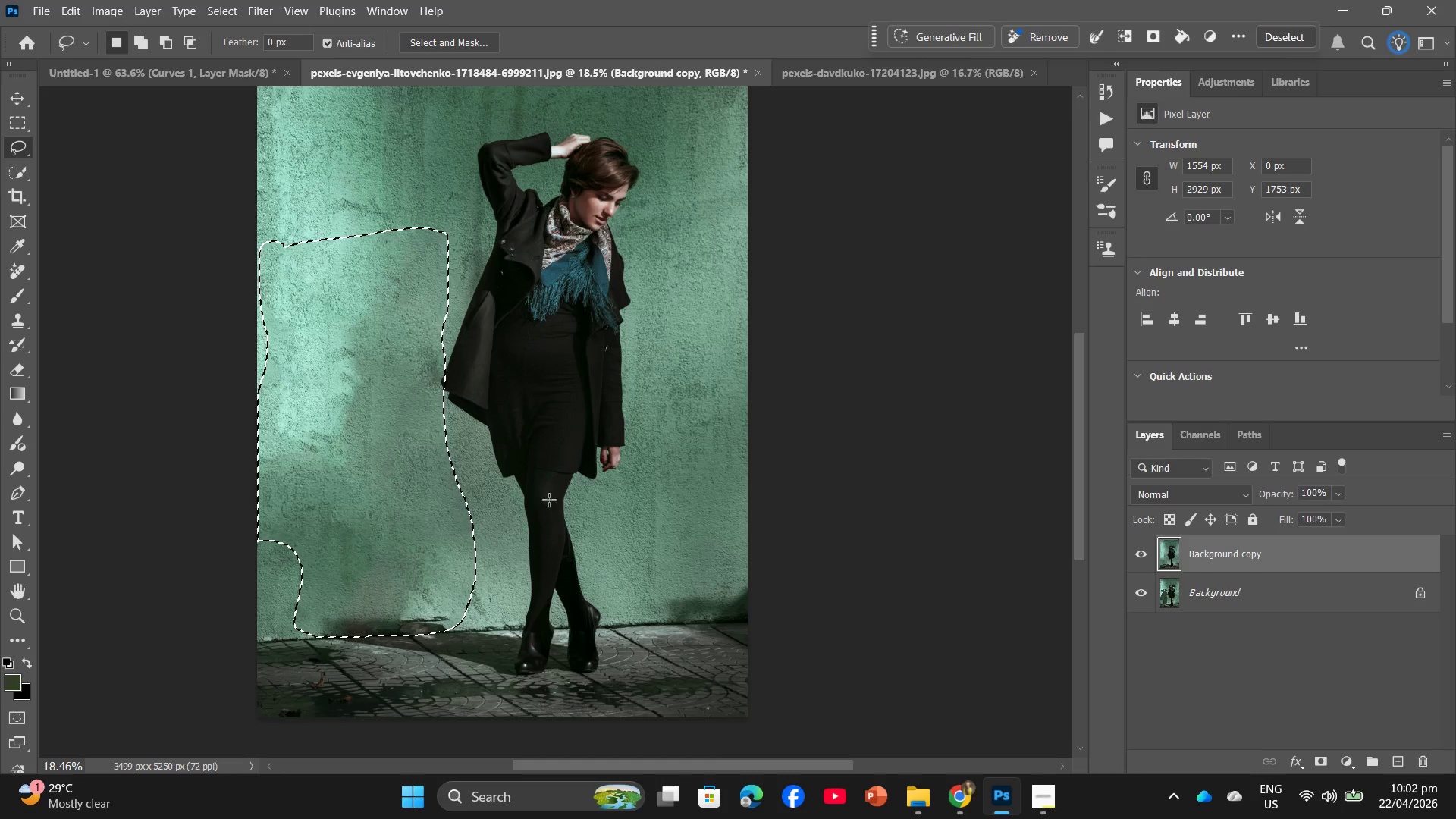 
wait(14.3)
 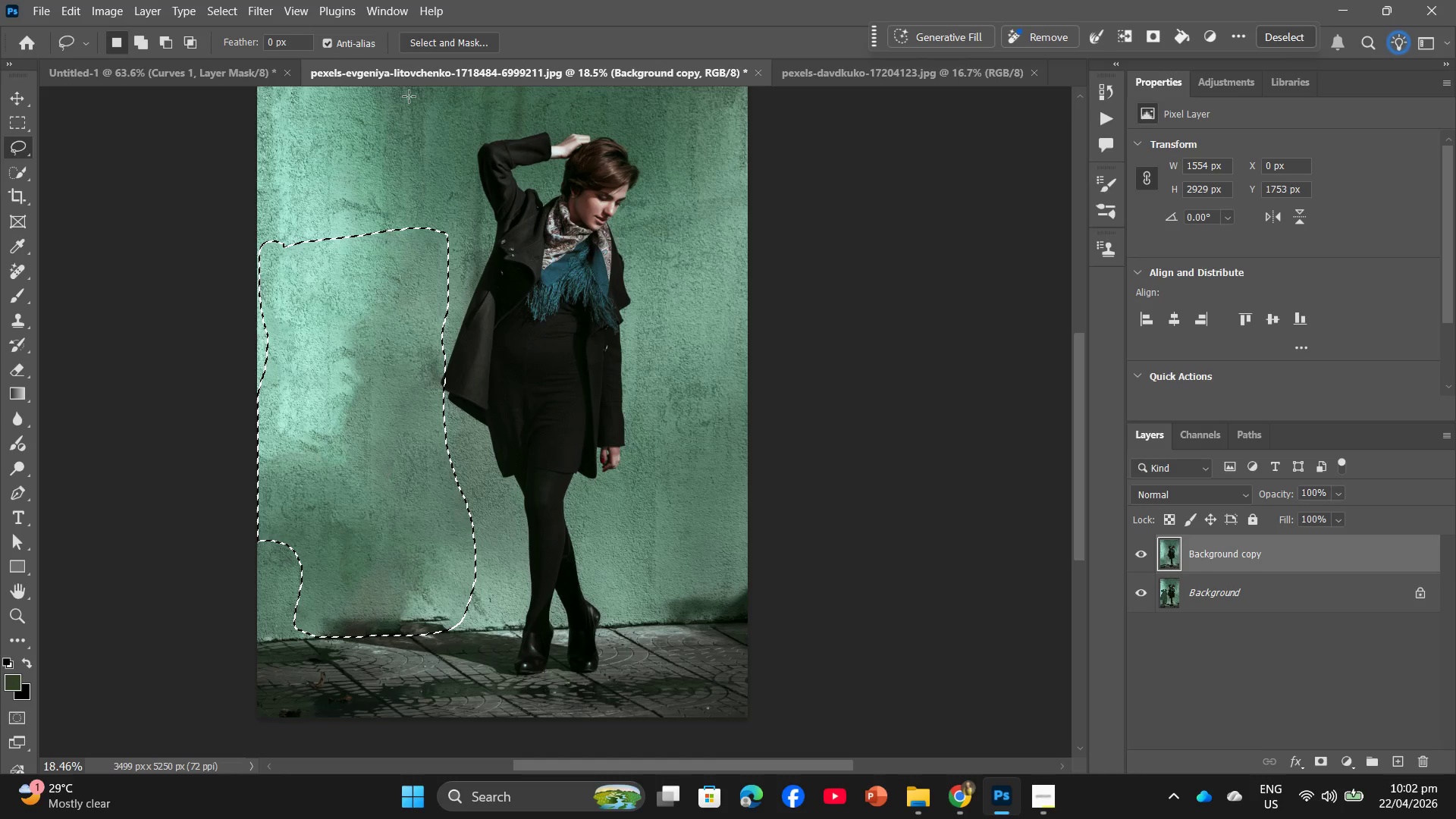 
key(Control+Z)
 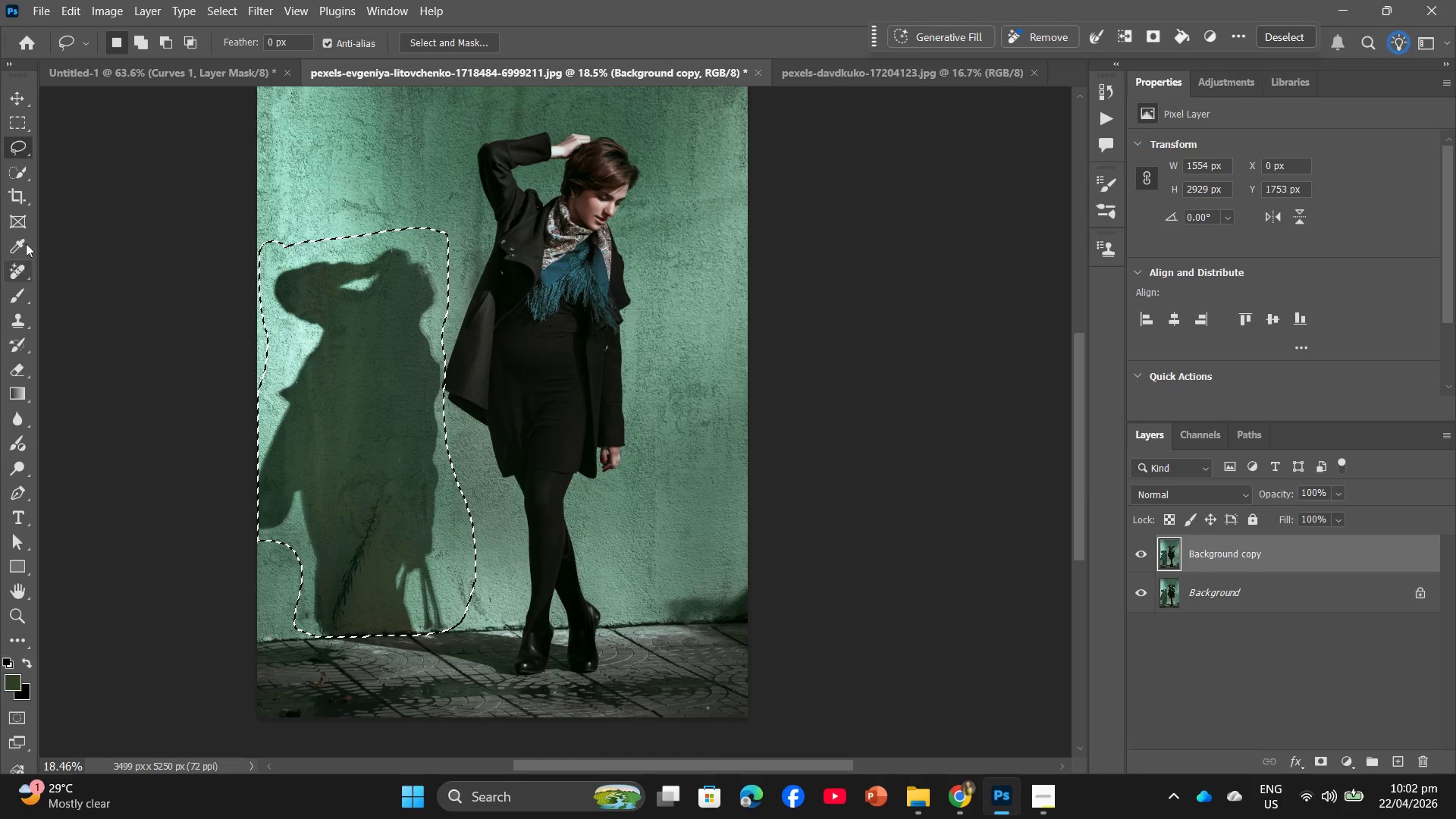 
wait(6.5)
 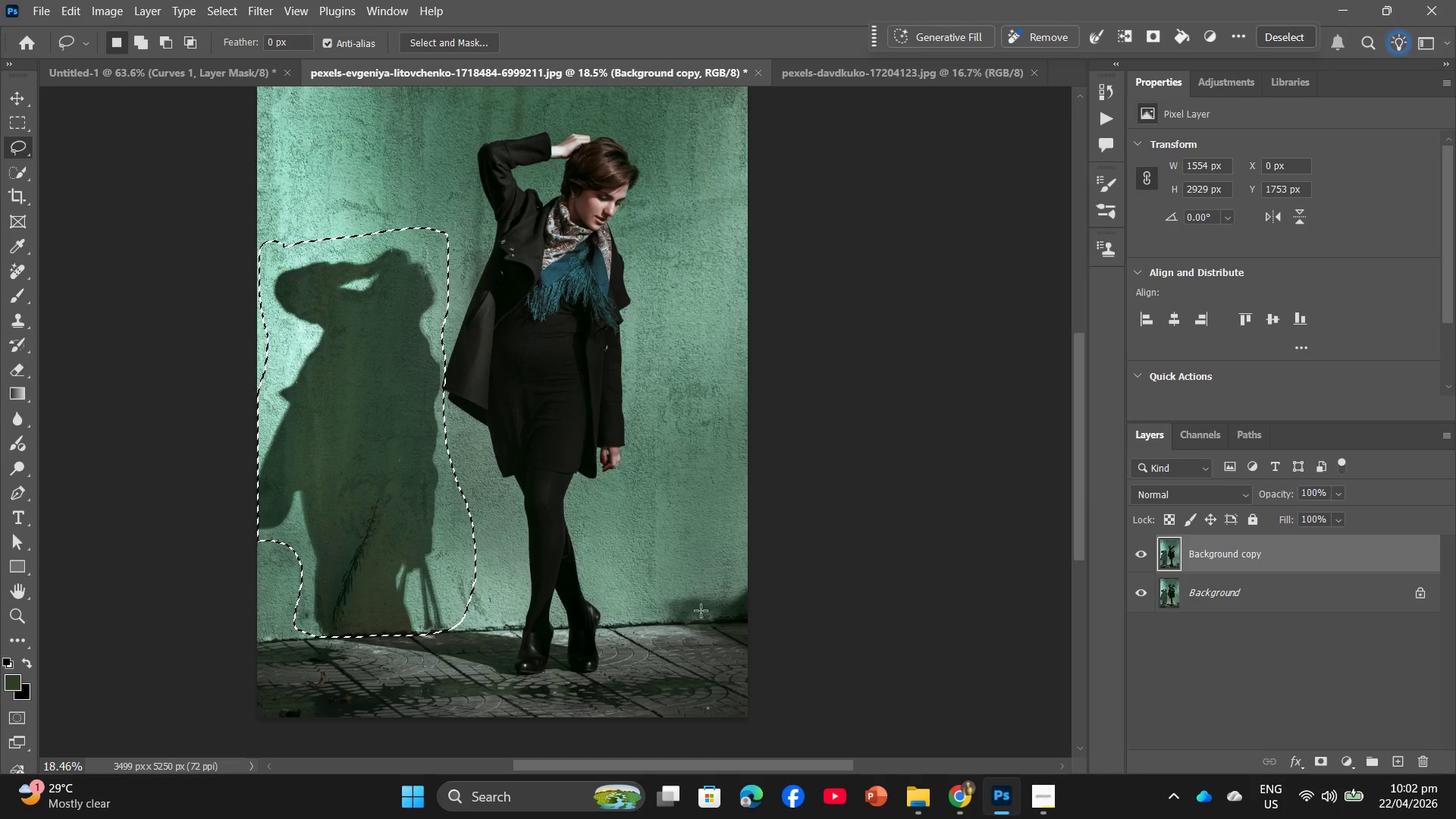 
left_click([13, 149])
 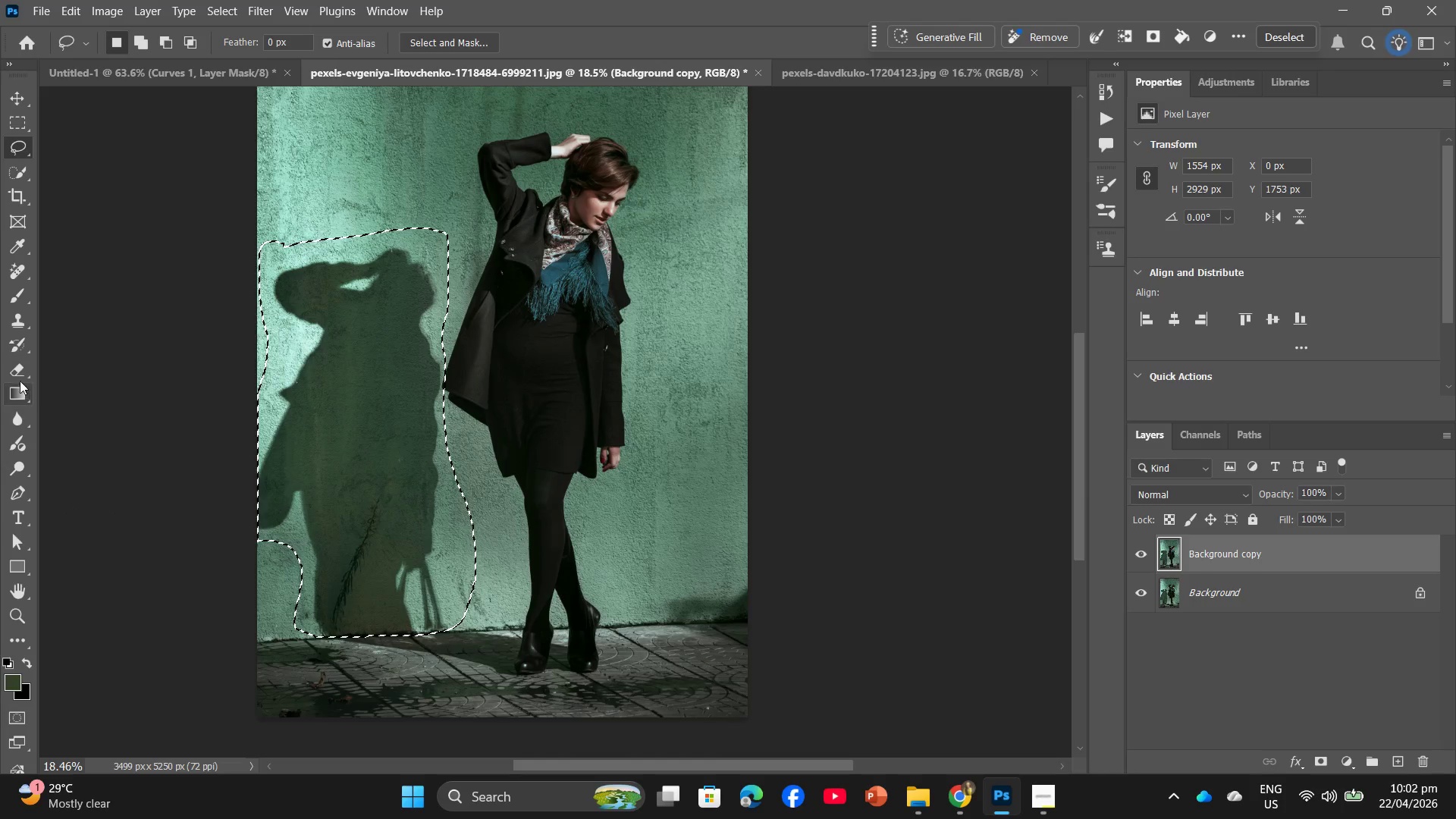 
wait(5.52)
 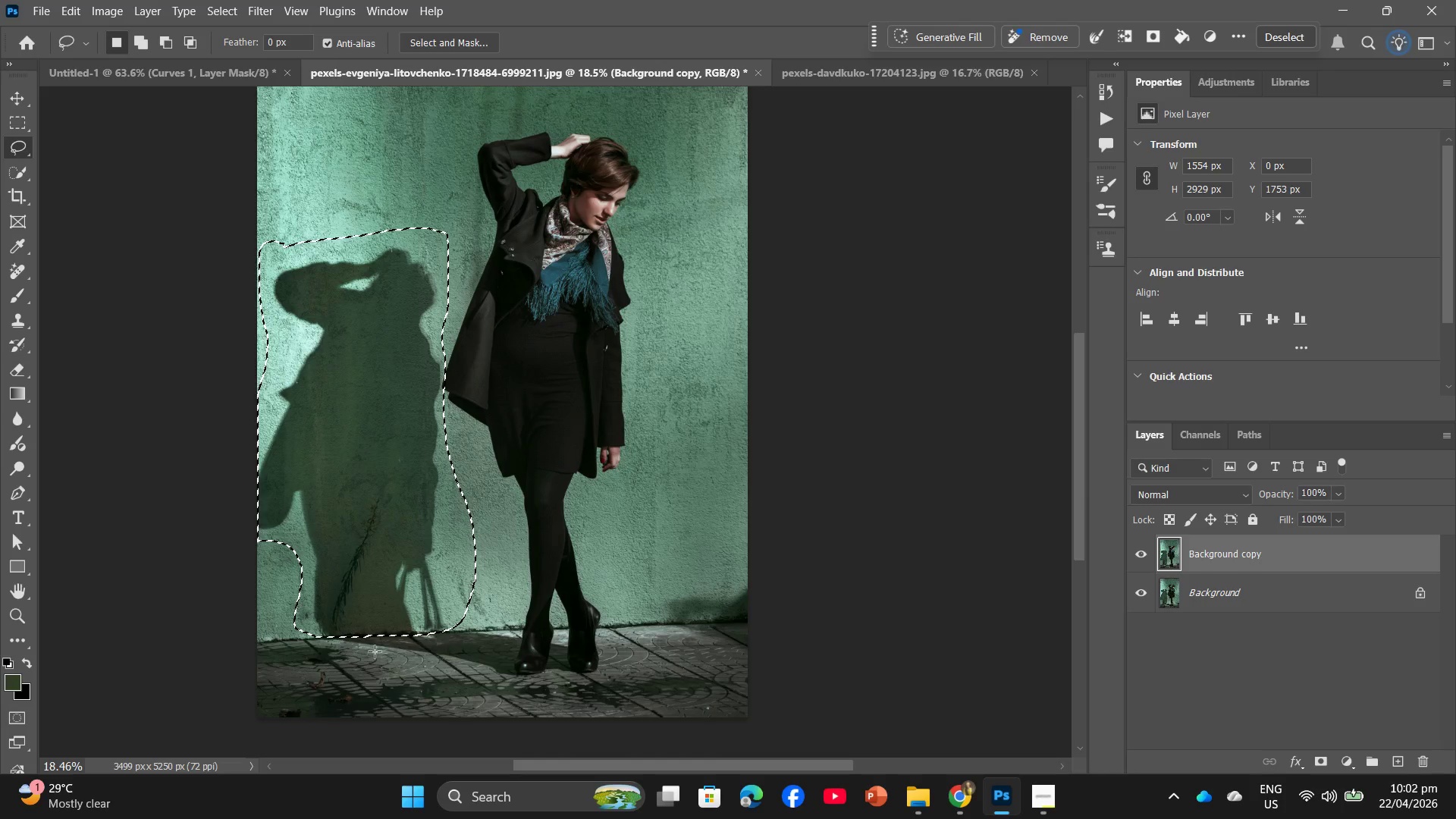 
left_click_drag(start_coordinate=[8, 500], to_coordinate=[96, 489])
 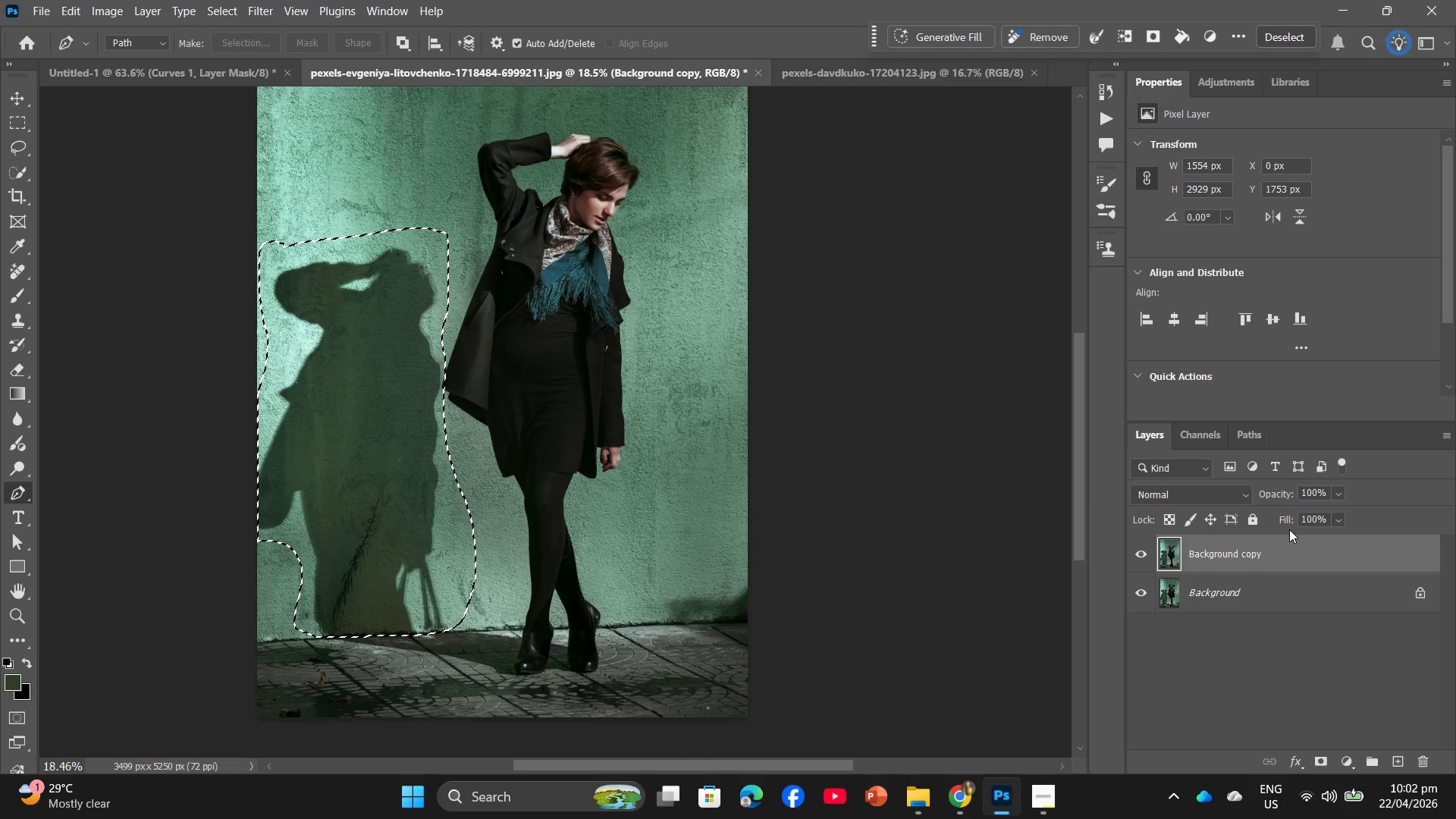 
left_click_drag(start_coordinate=[1302, 543], to_coordinate=[1425, 770])
 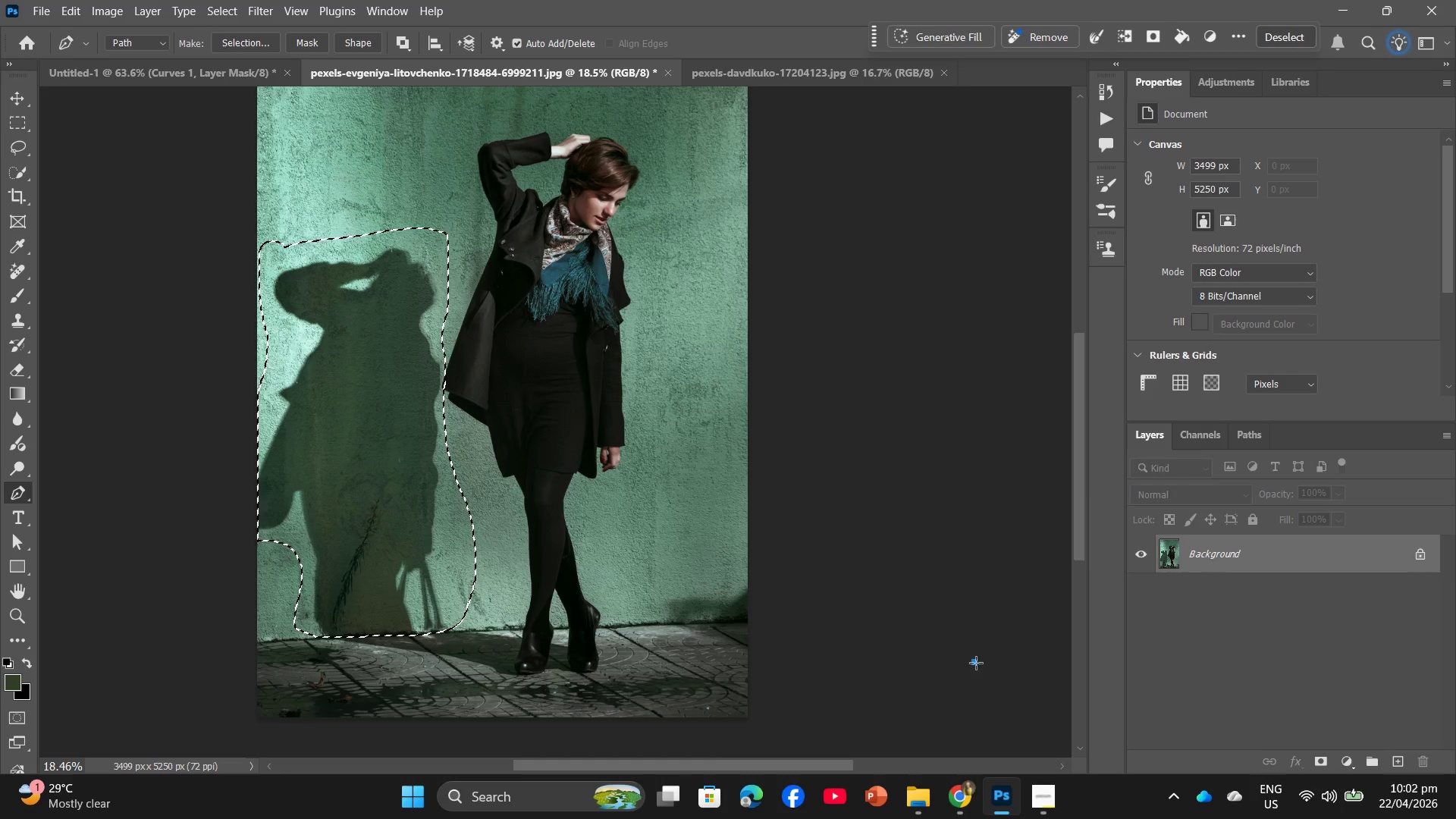 
left_click([1200, 576])
 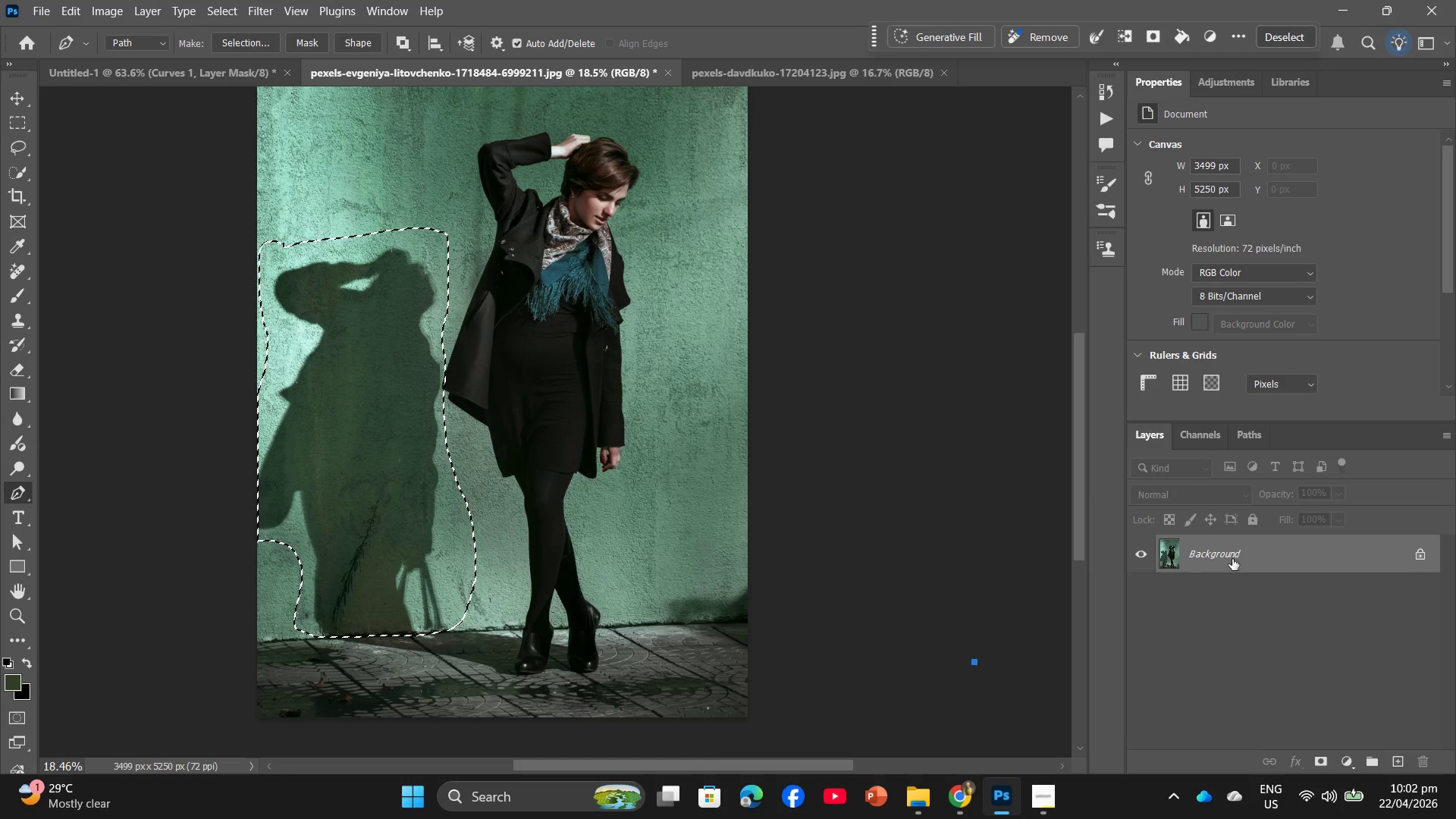 
left_click_drag(start_coordinate=[1232, 559], to_coordinate=[1402, 756])
 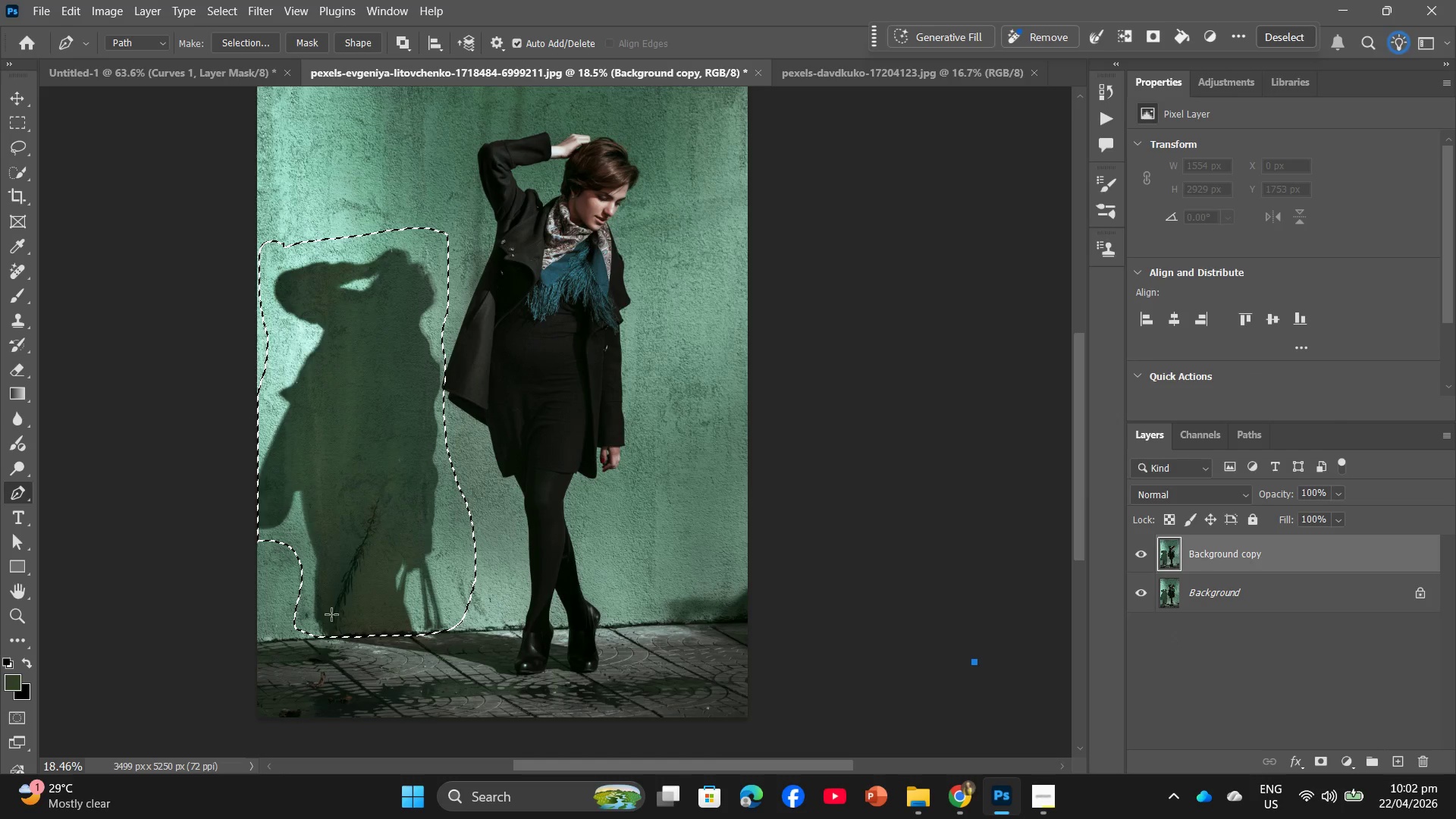 
hold_key(key=AltLeft, duration=2.28)
scroll: coordinate [431, 523], scroll_direction: up, amount: 18.0
 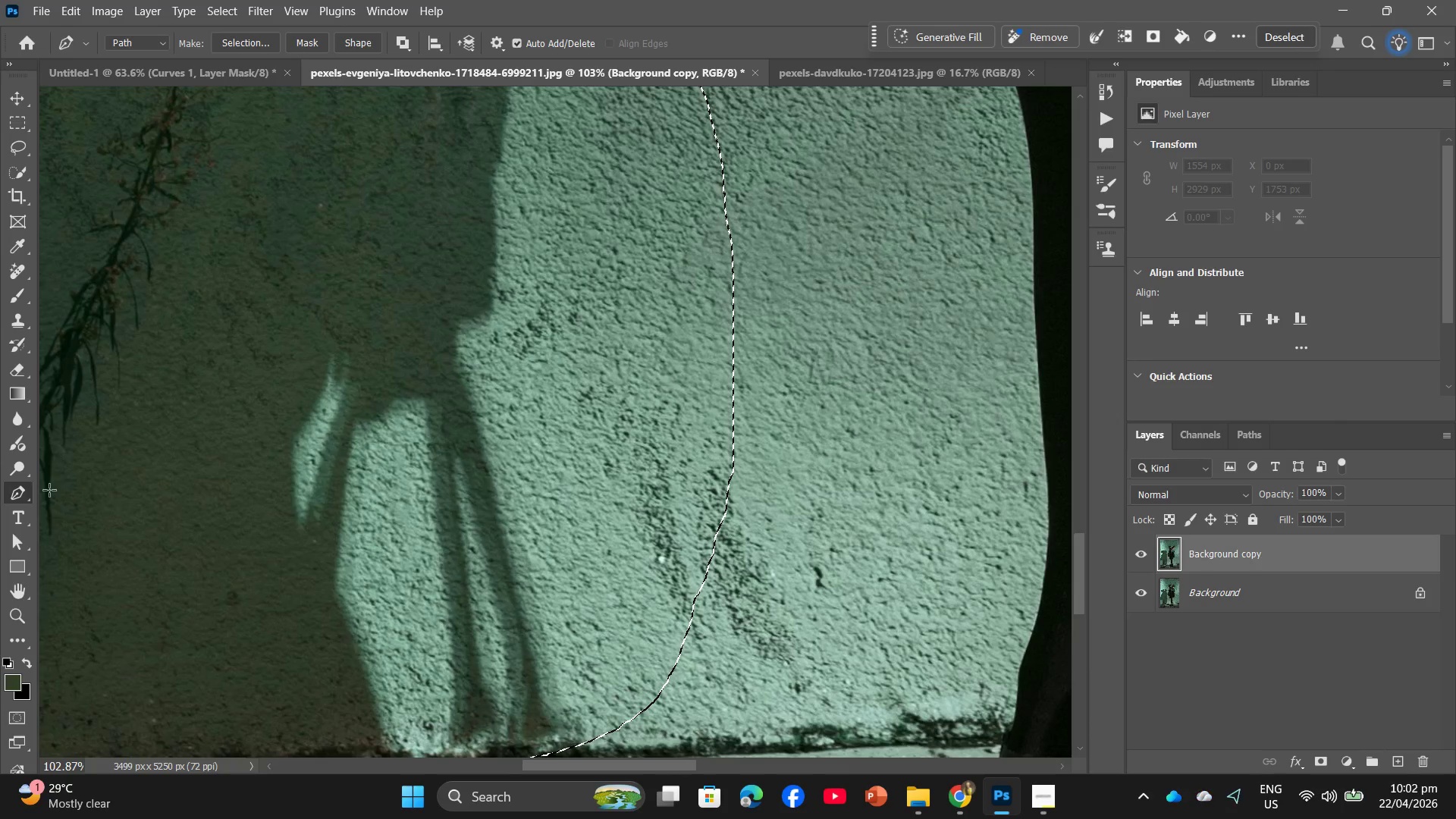 
left_click_drag(start_coordinate=[14, 496], to_coordinate=[67, 498])
 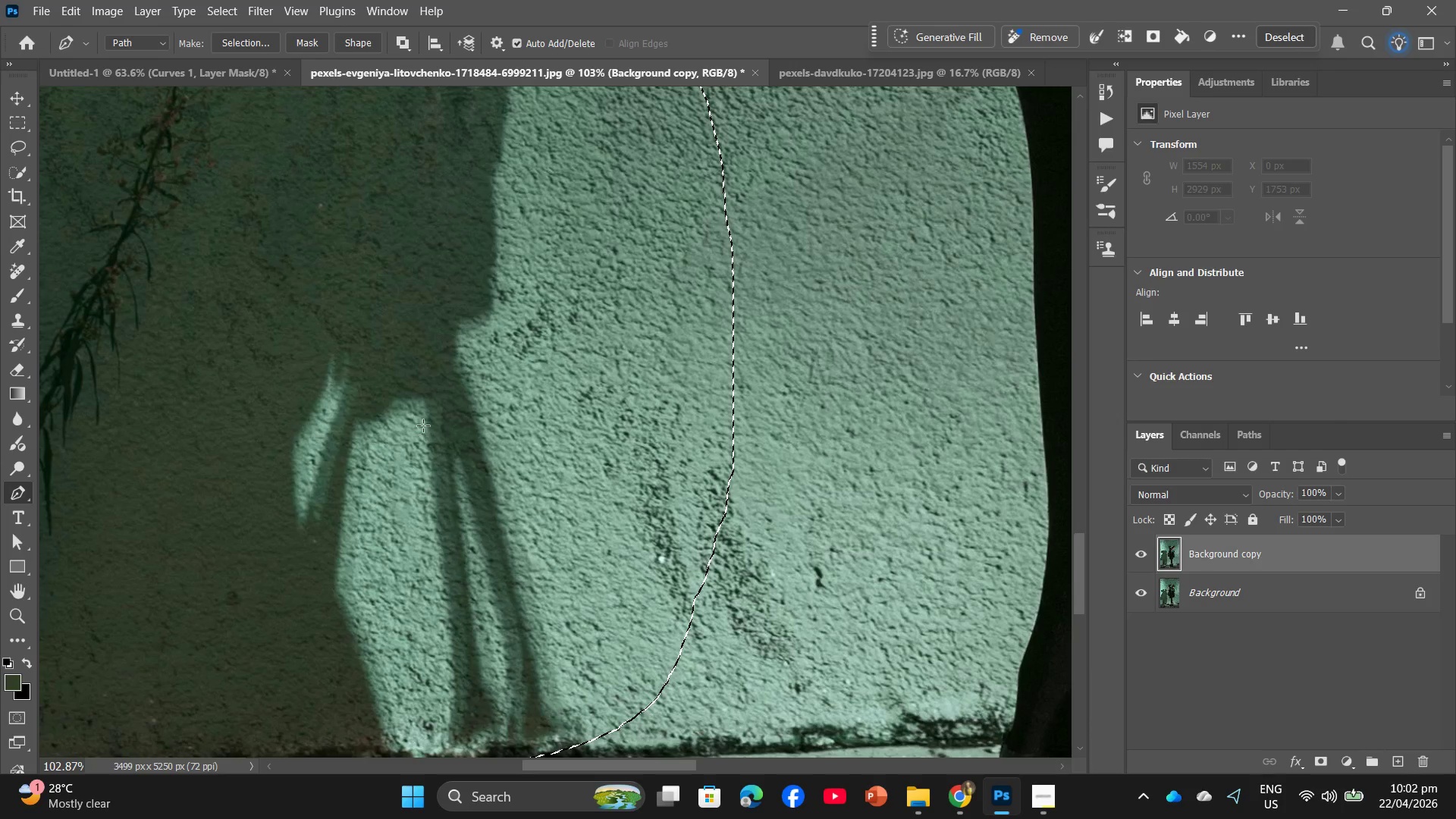 
left_click_drag(start_coordinate=[425, 413], to_coordinate=[427, 462])
 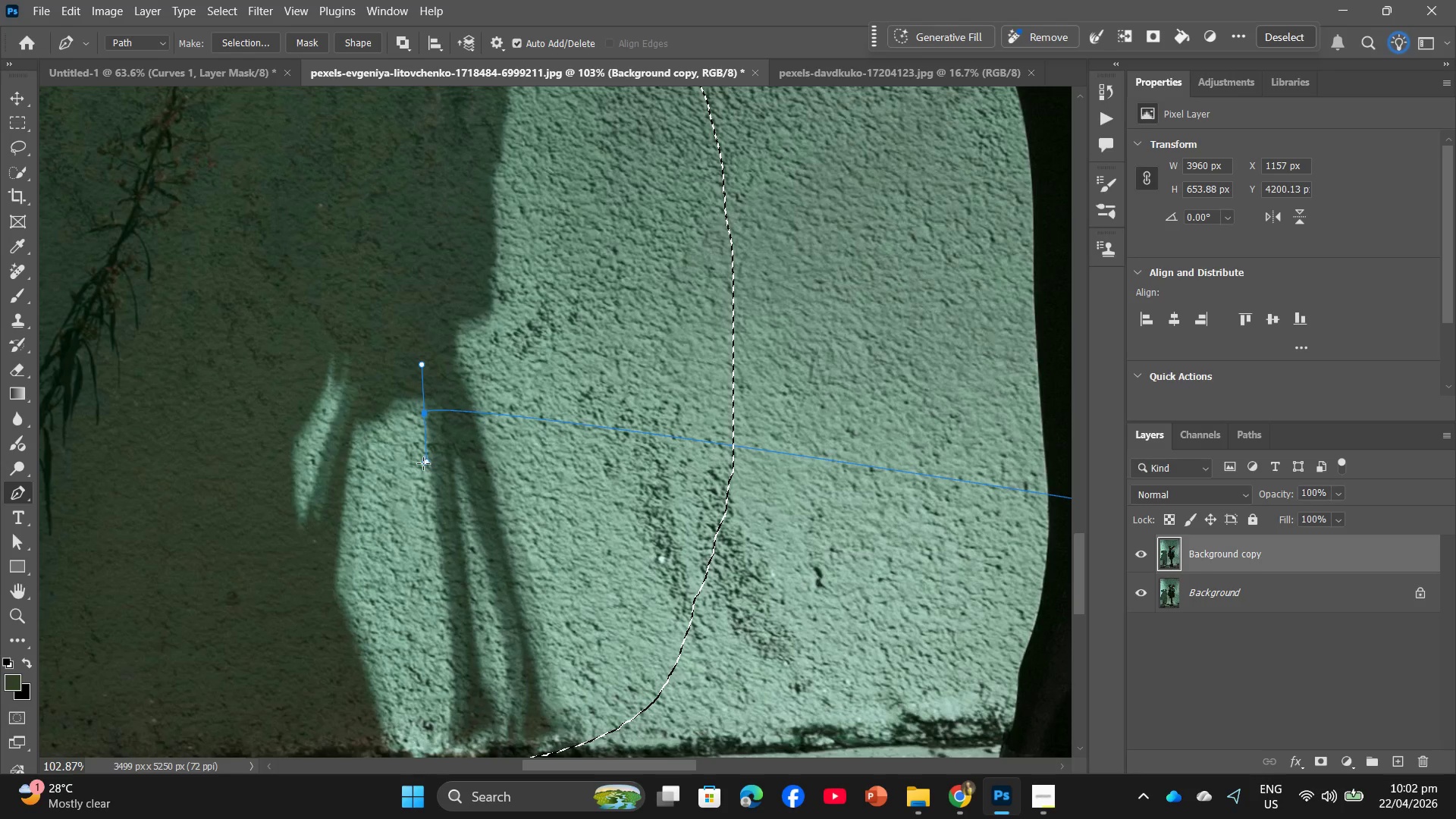 
key(Control+Z)
 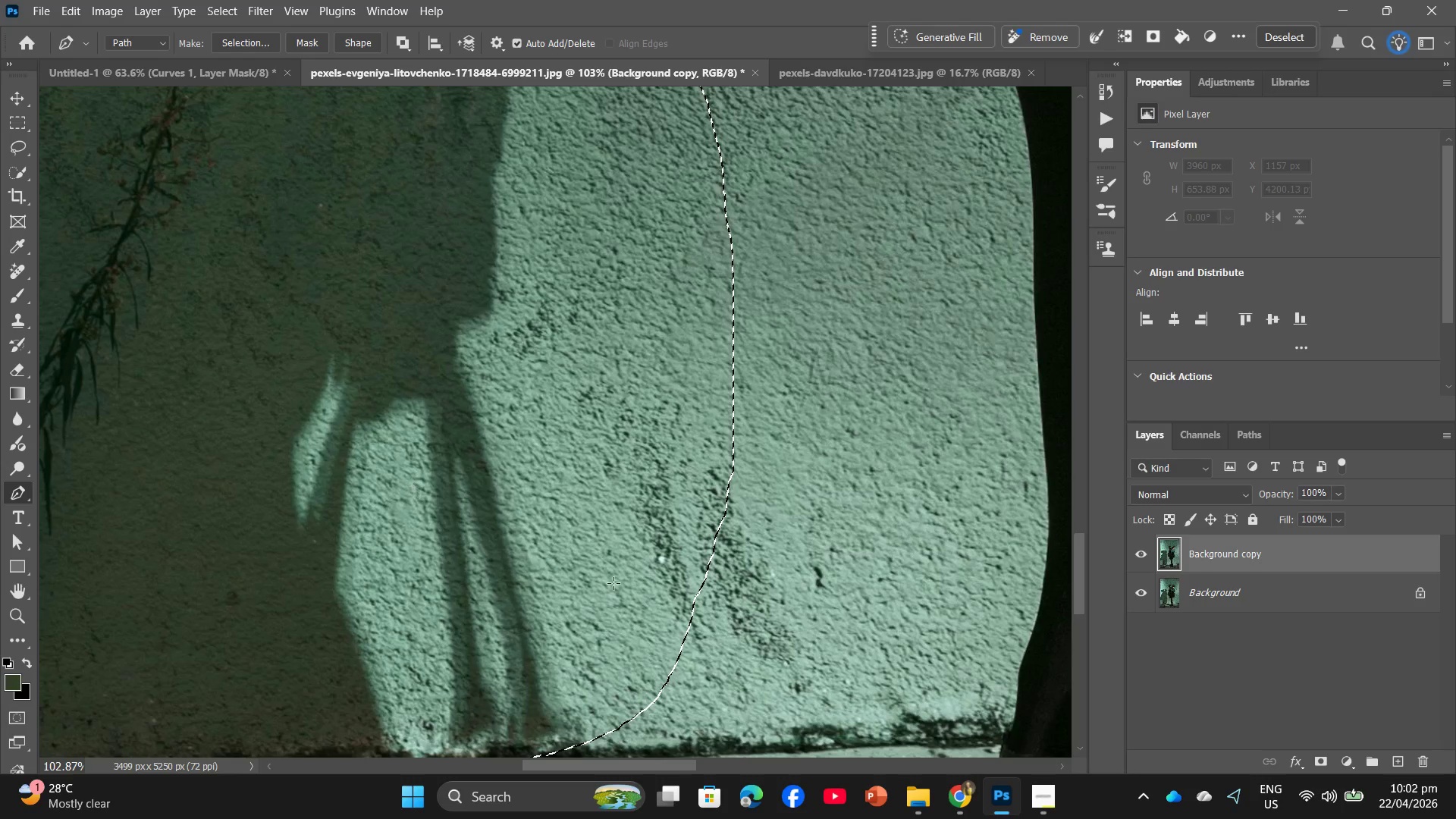 
hold_key(key=AltLeft, duration=1.39)
scroll: coordinate [739, 650], scroll_direction: down, amount: 16.0
 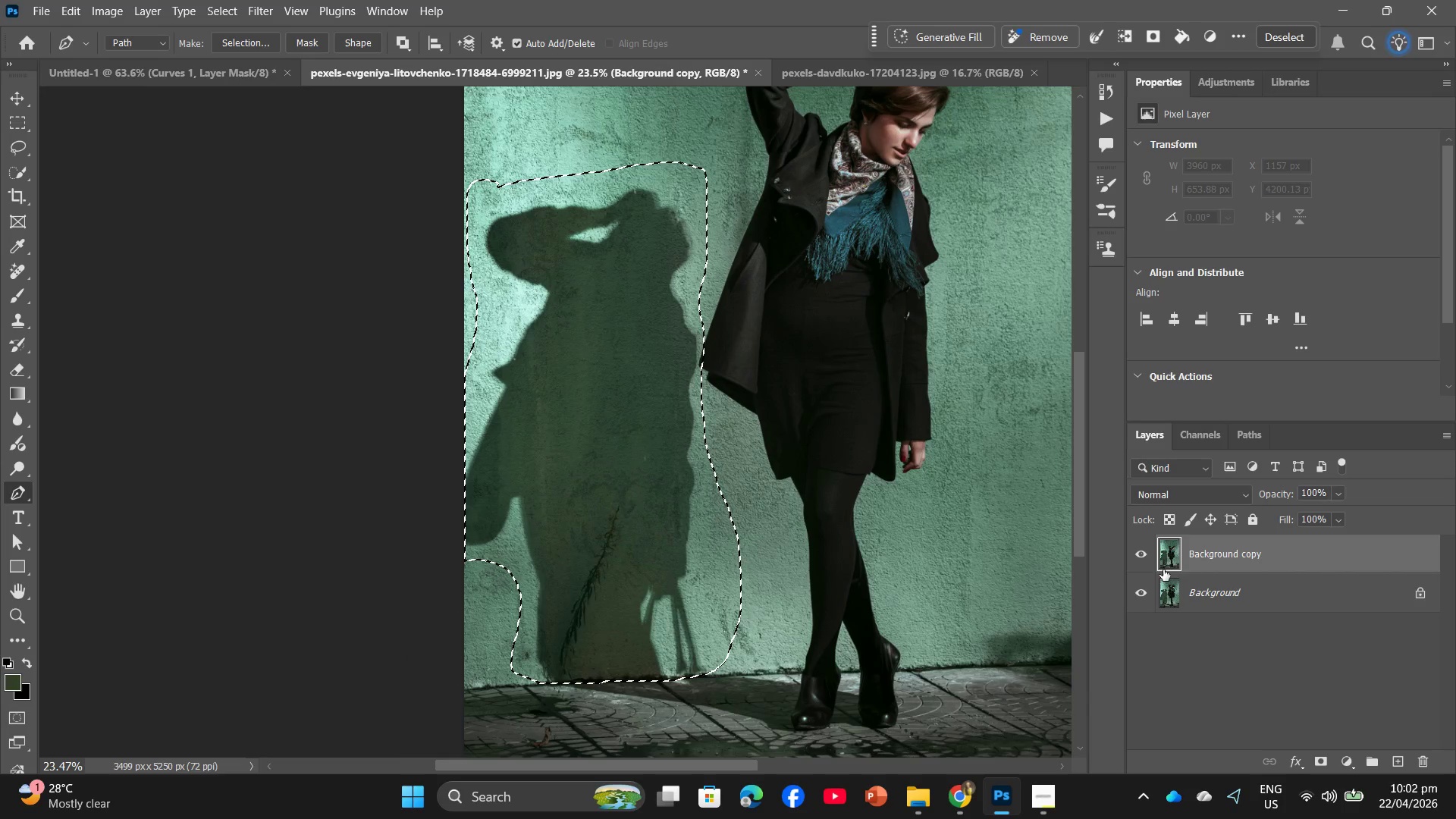 
left_click([1279, 595])
 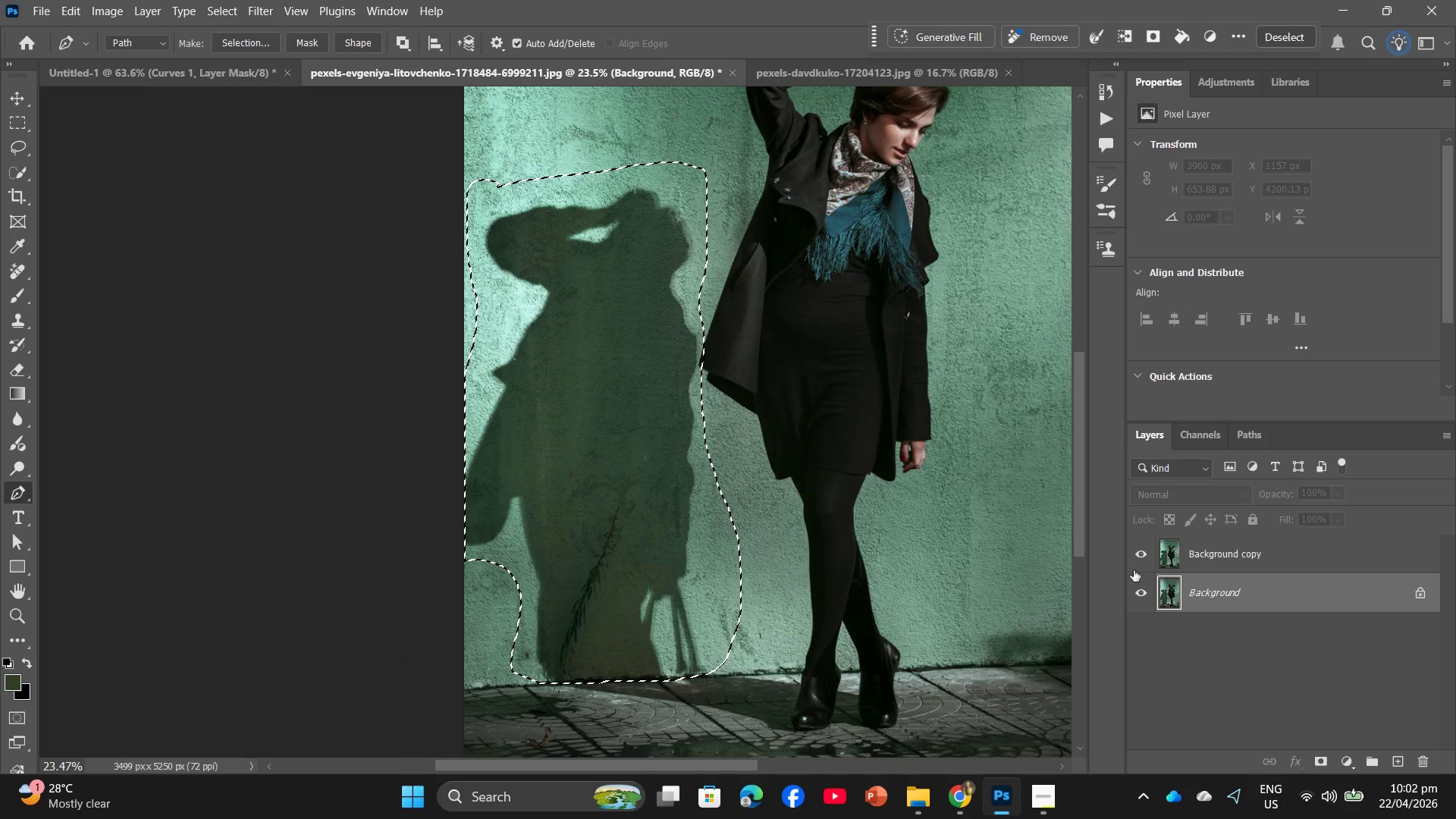 
left_click([1136, 592])
 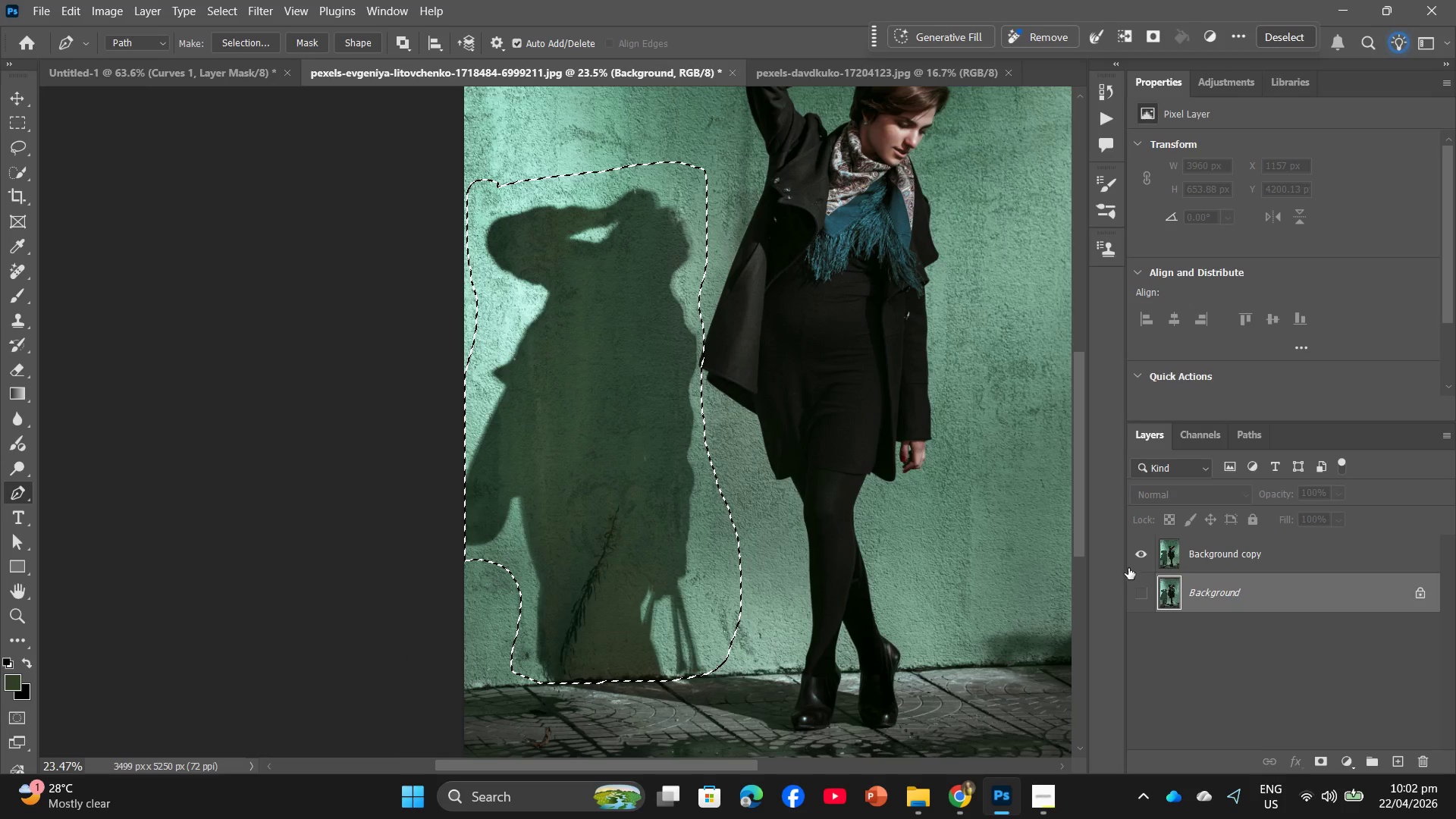 
hold_key(key=AltLeft, duration=1.22)
scroll: coordinate [649, 568], scroll_direction: up, amount: 13.0
 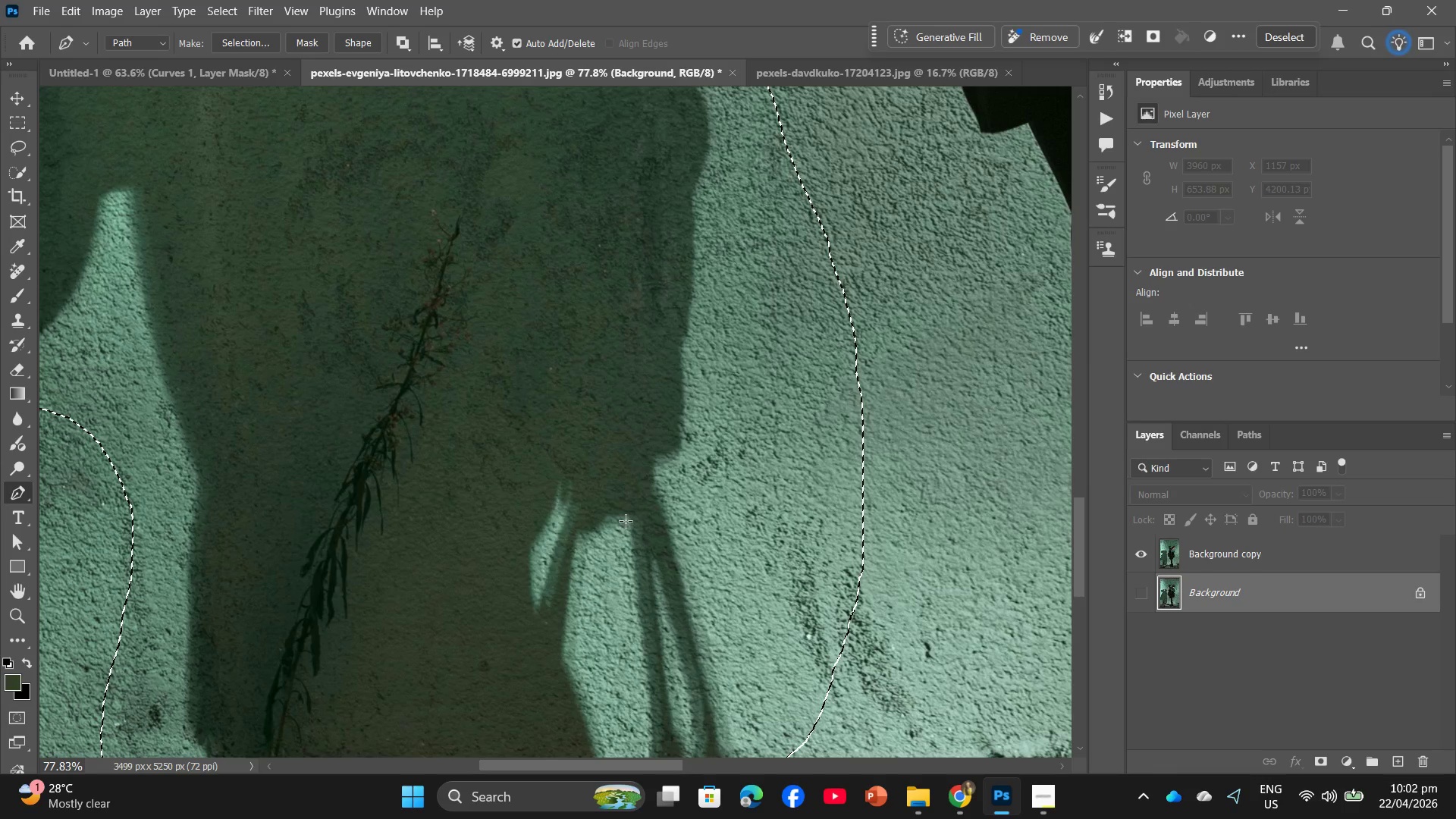 
left_click([628, 525])
 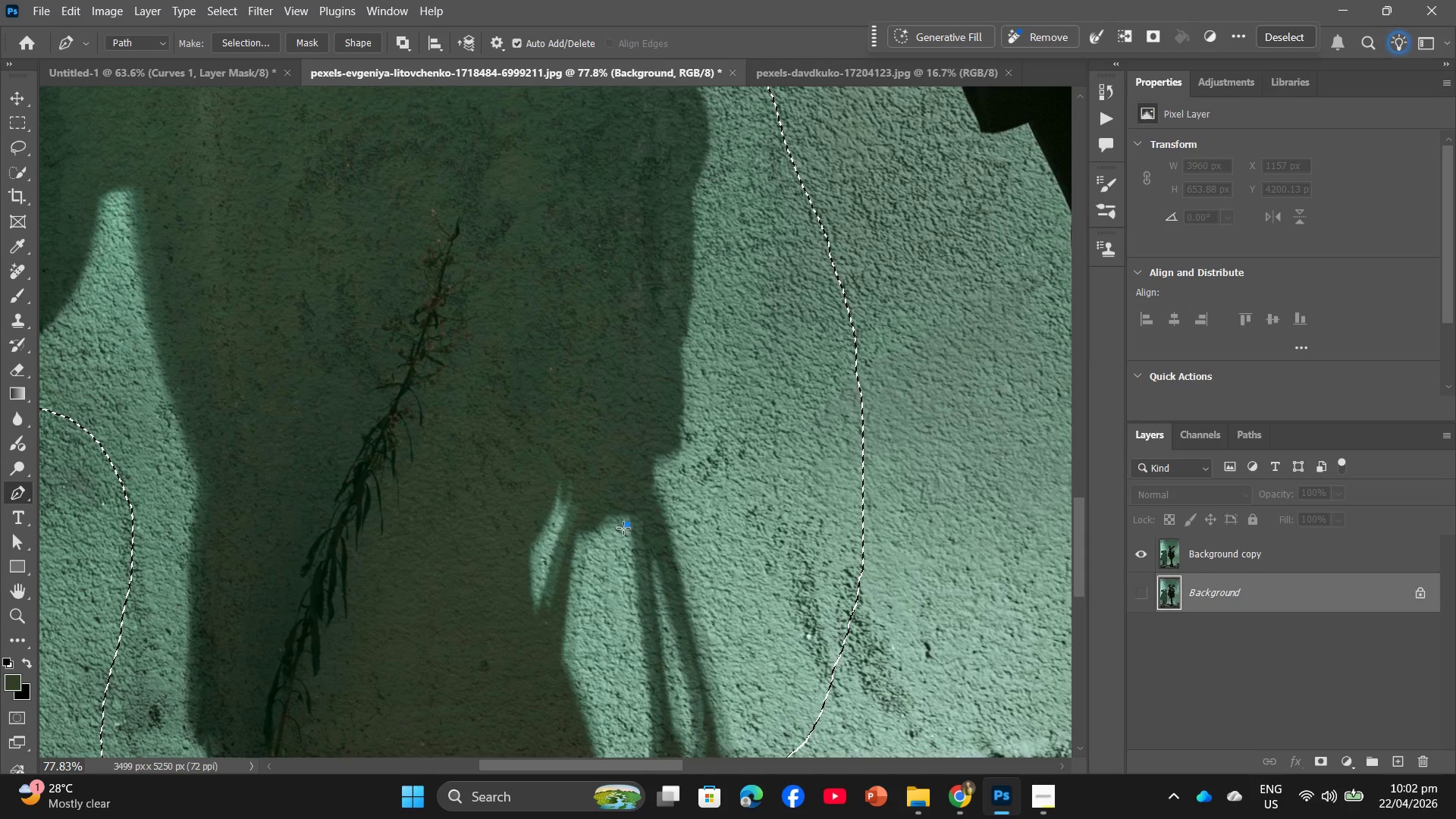 
key(Control+Z)
 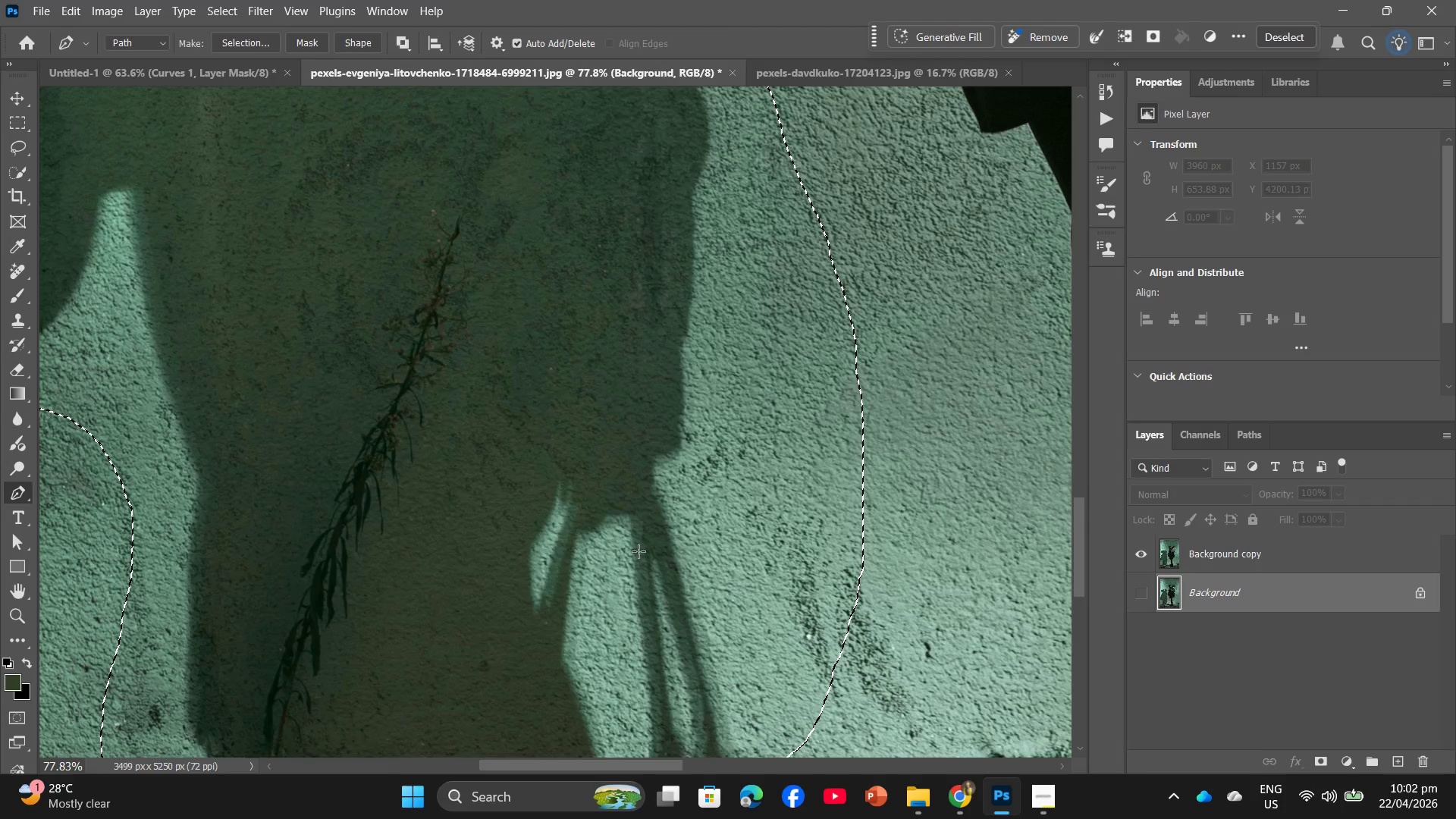 
scroll: coordinate [637, 553], scroll_direction: none, amount: 0.0
 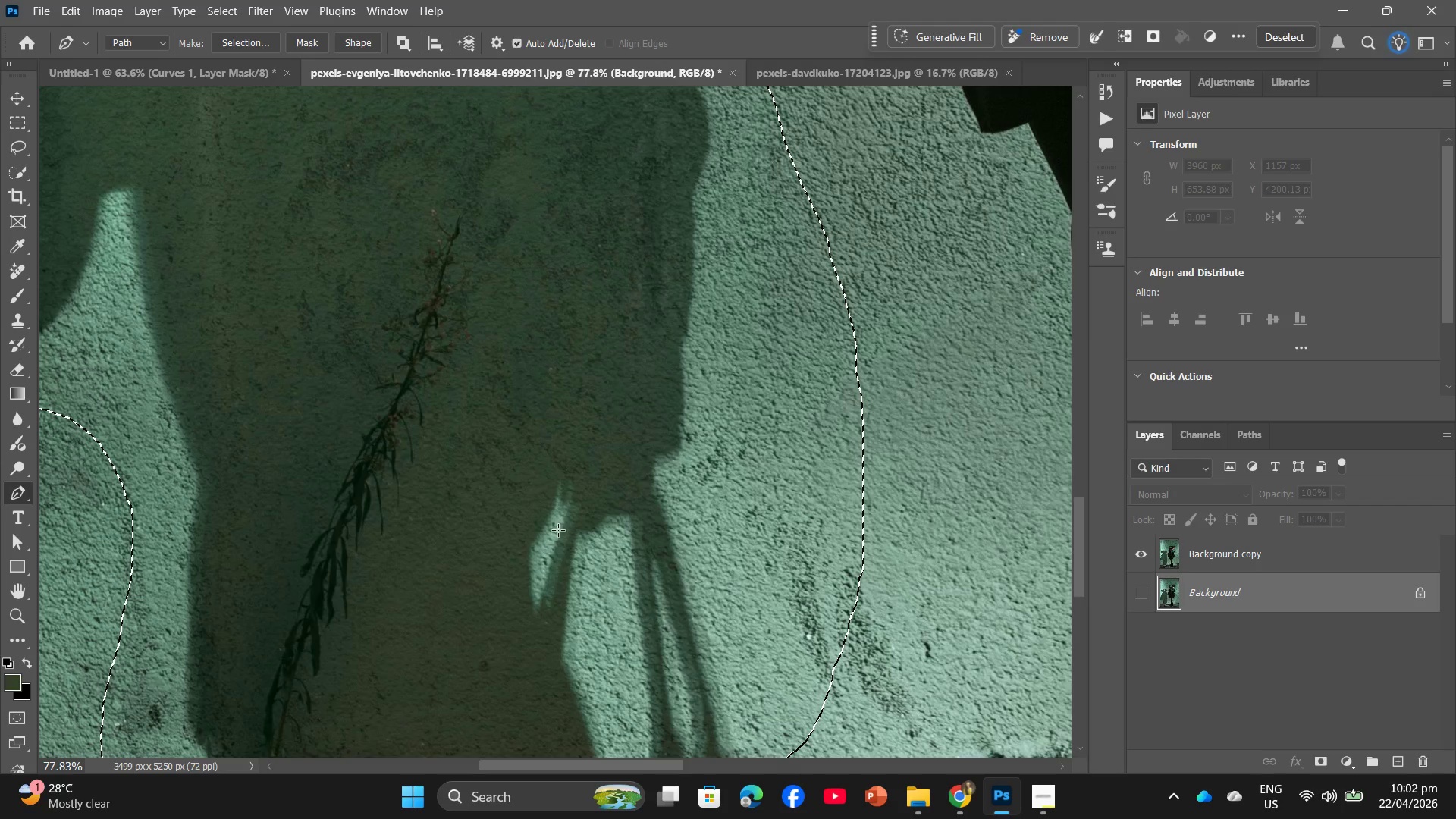 
hold_key(key=AltLeft, duration=0.7)
scroll: coordinate [563, 528], scroll_direction: up, amount: 4.0
 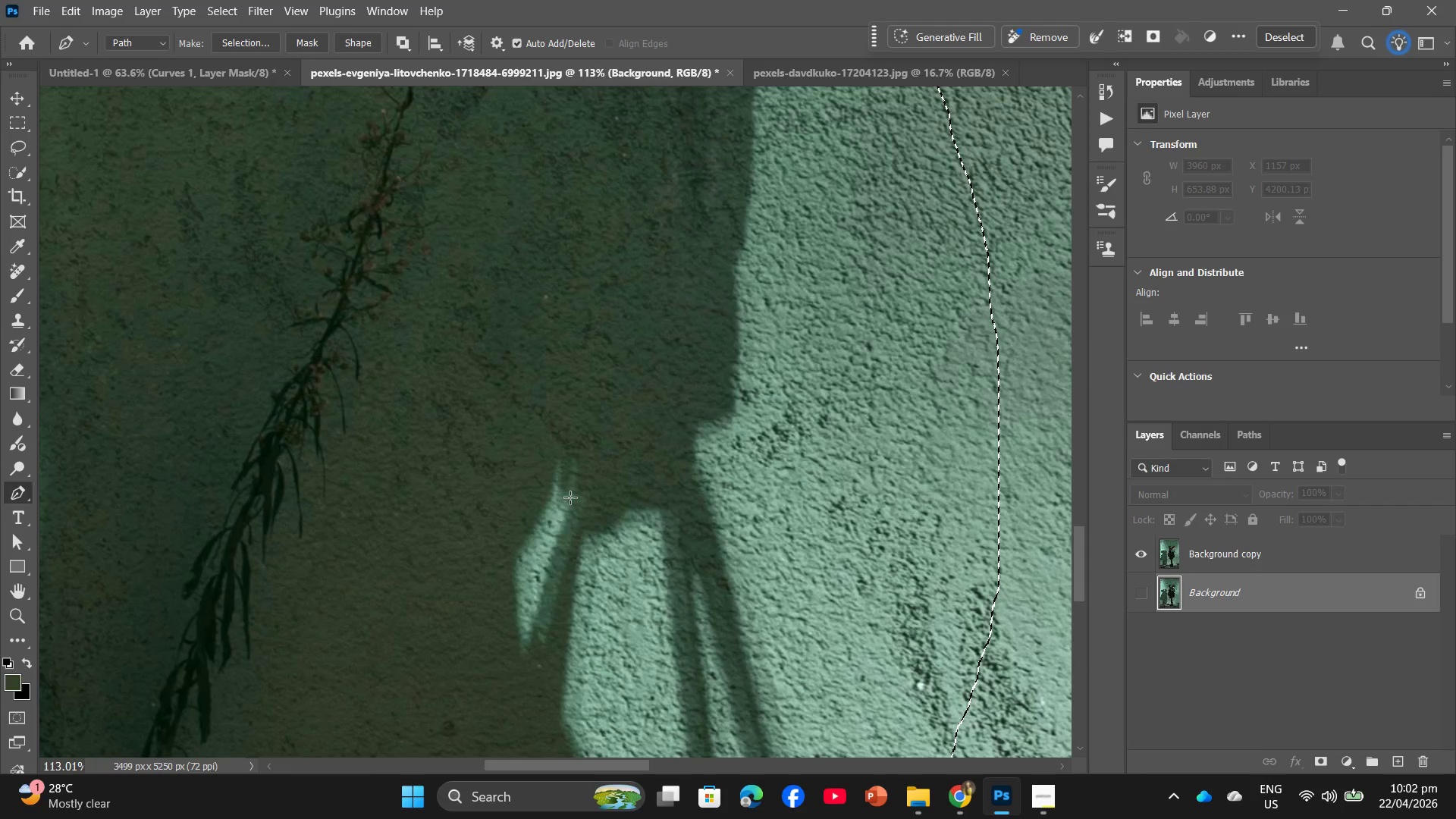 
left_click([573, 496])
 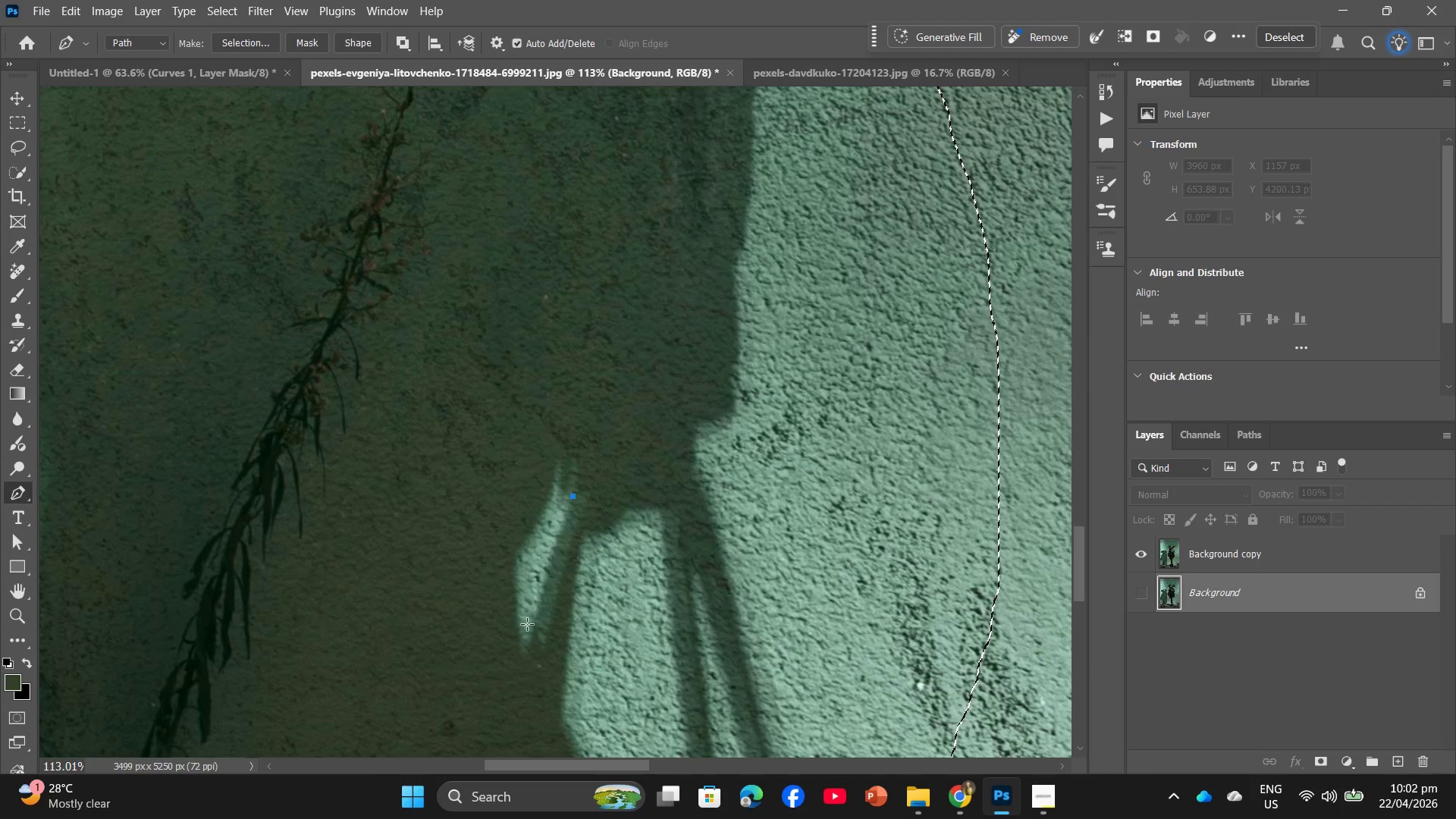 
left_click([526, 636])
 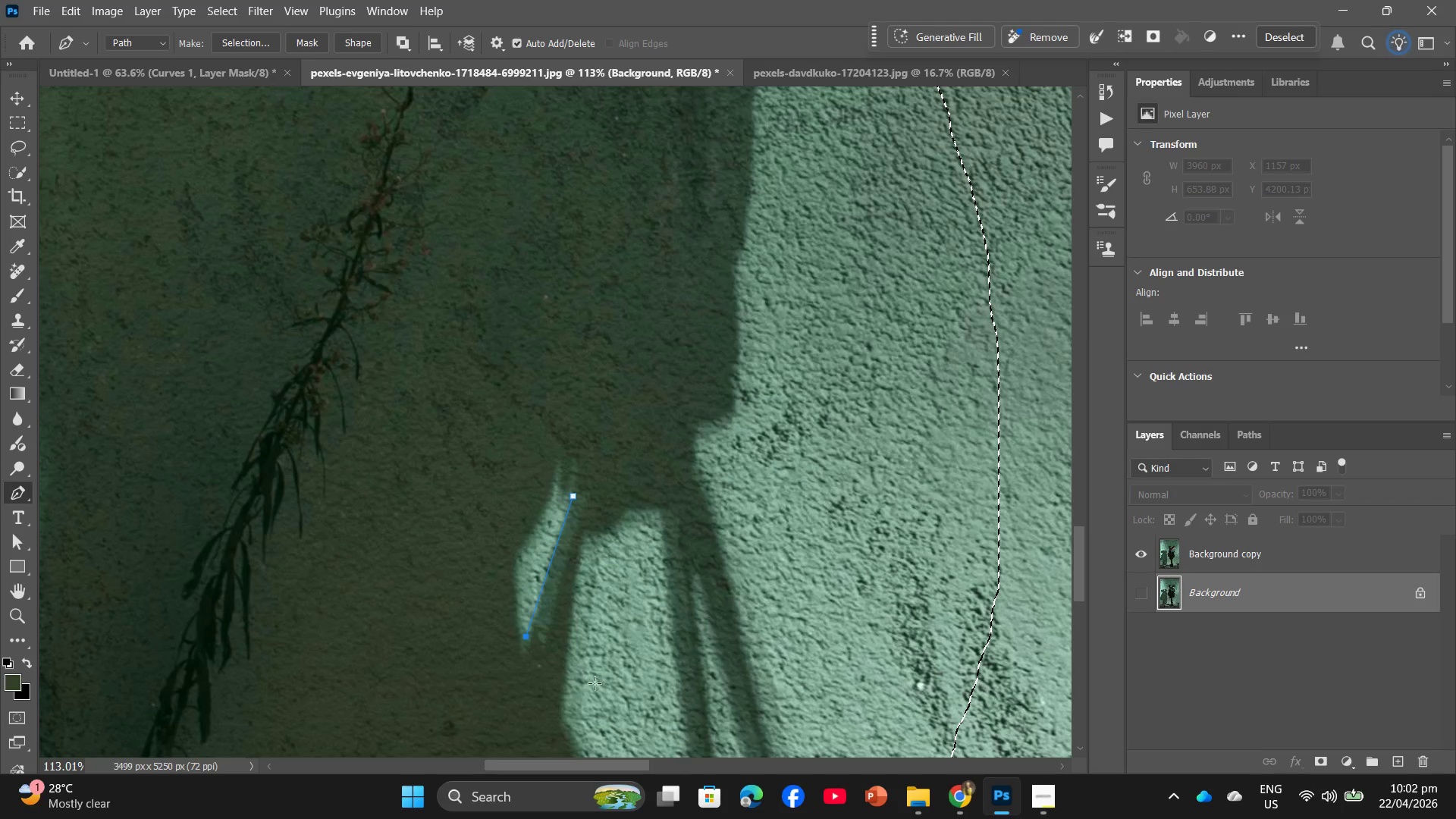 
scroll: coordinate [596, 683], scroll_direction: down, amount: 5.0
 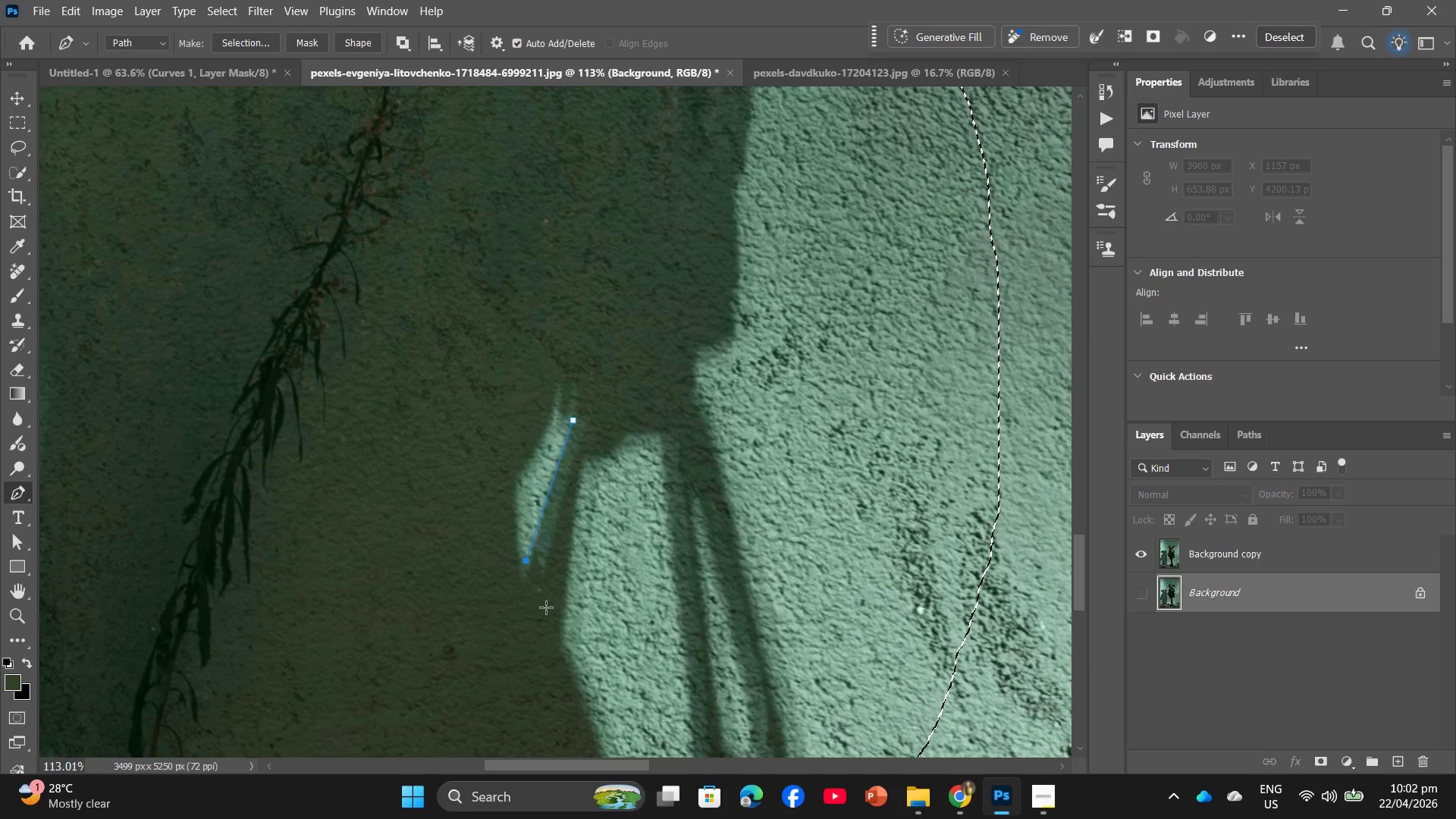 
left_click([544, 609])
 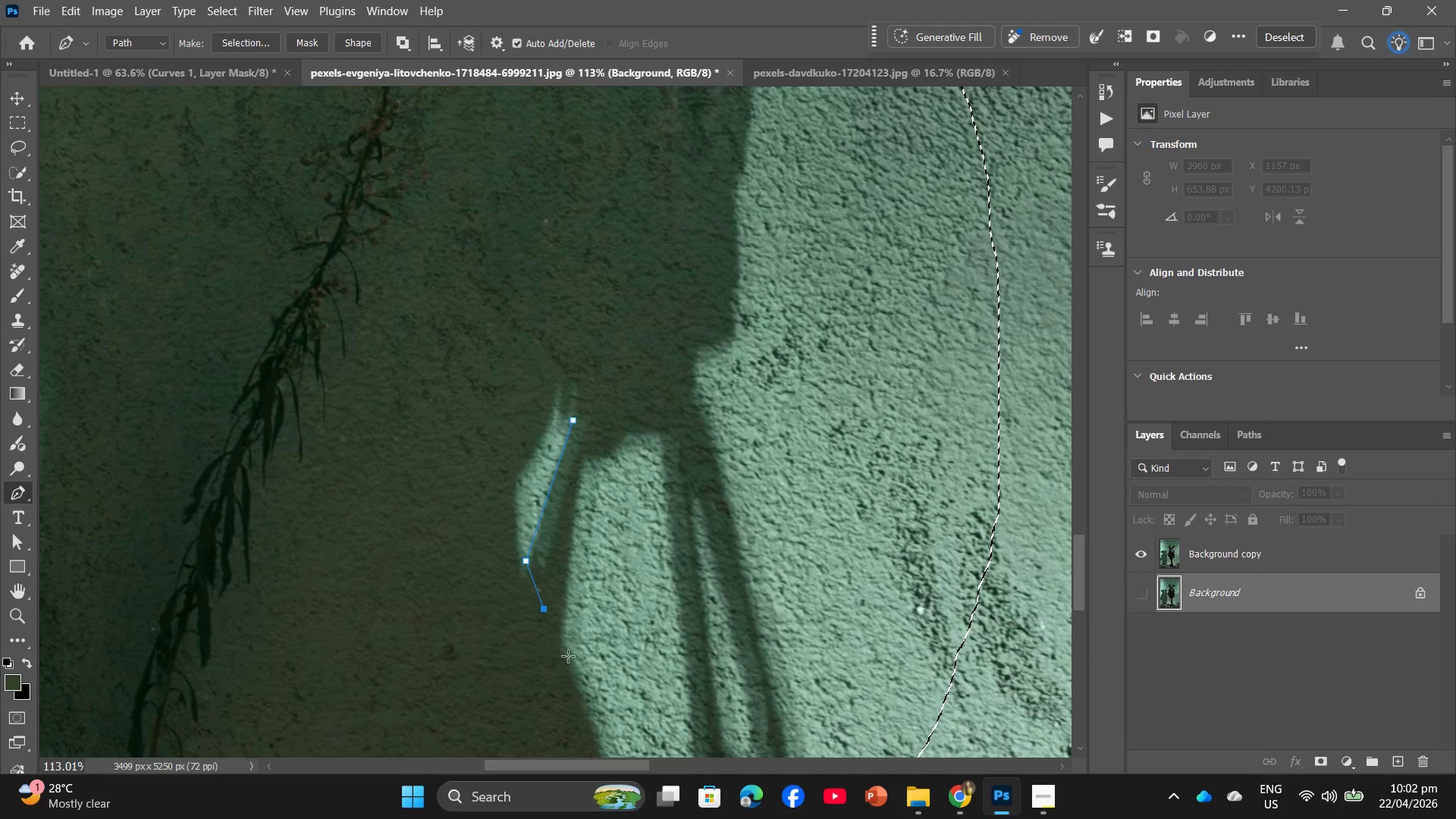 
left_click([562, 651])
 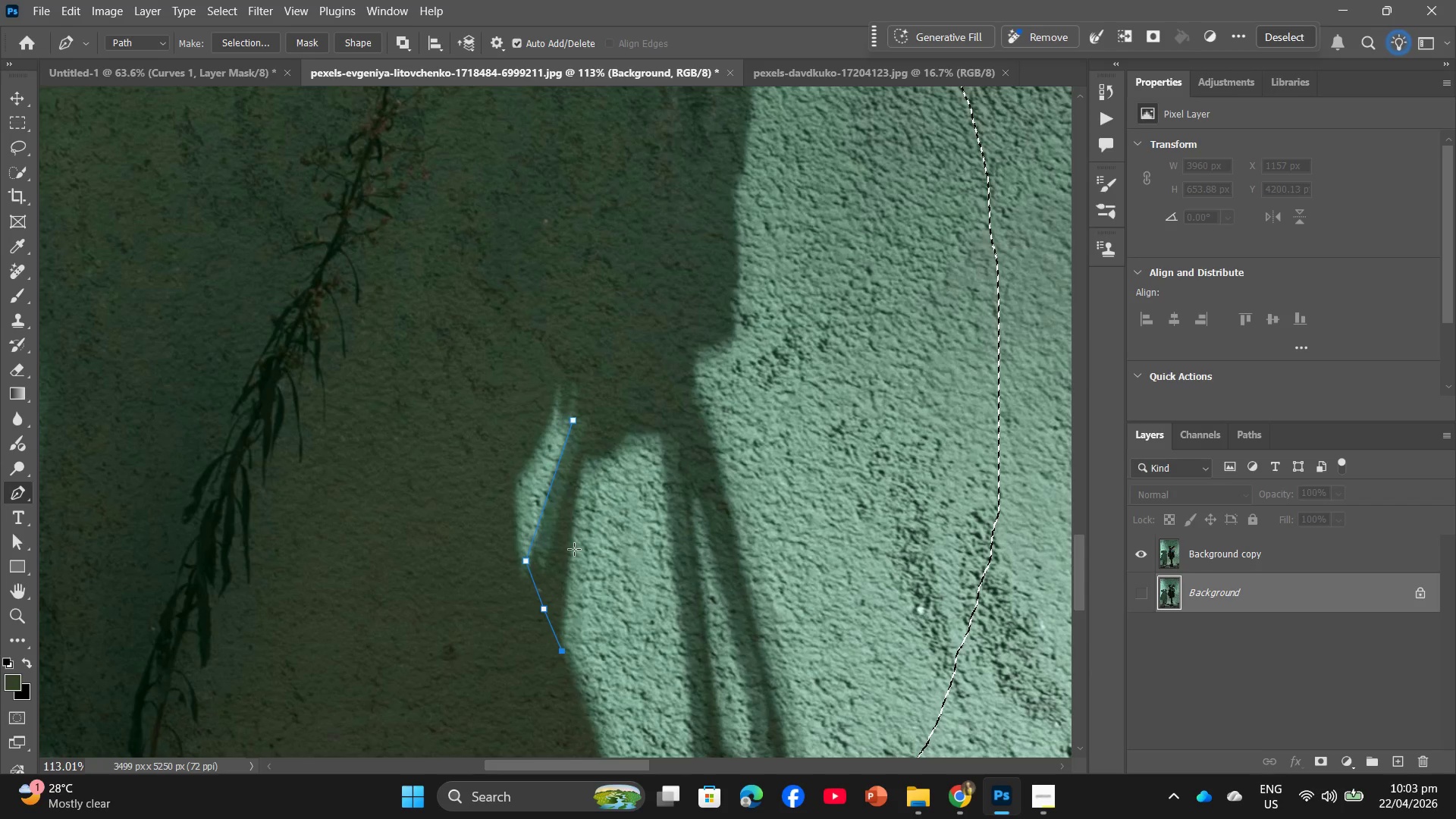 
left_click([572, 544])
 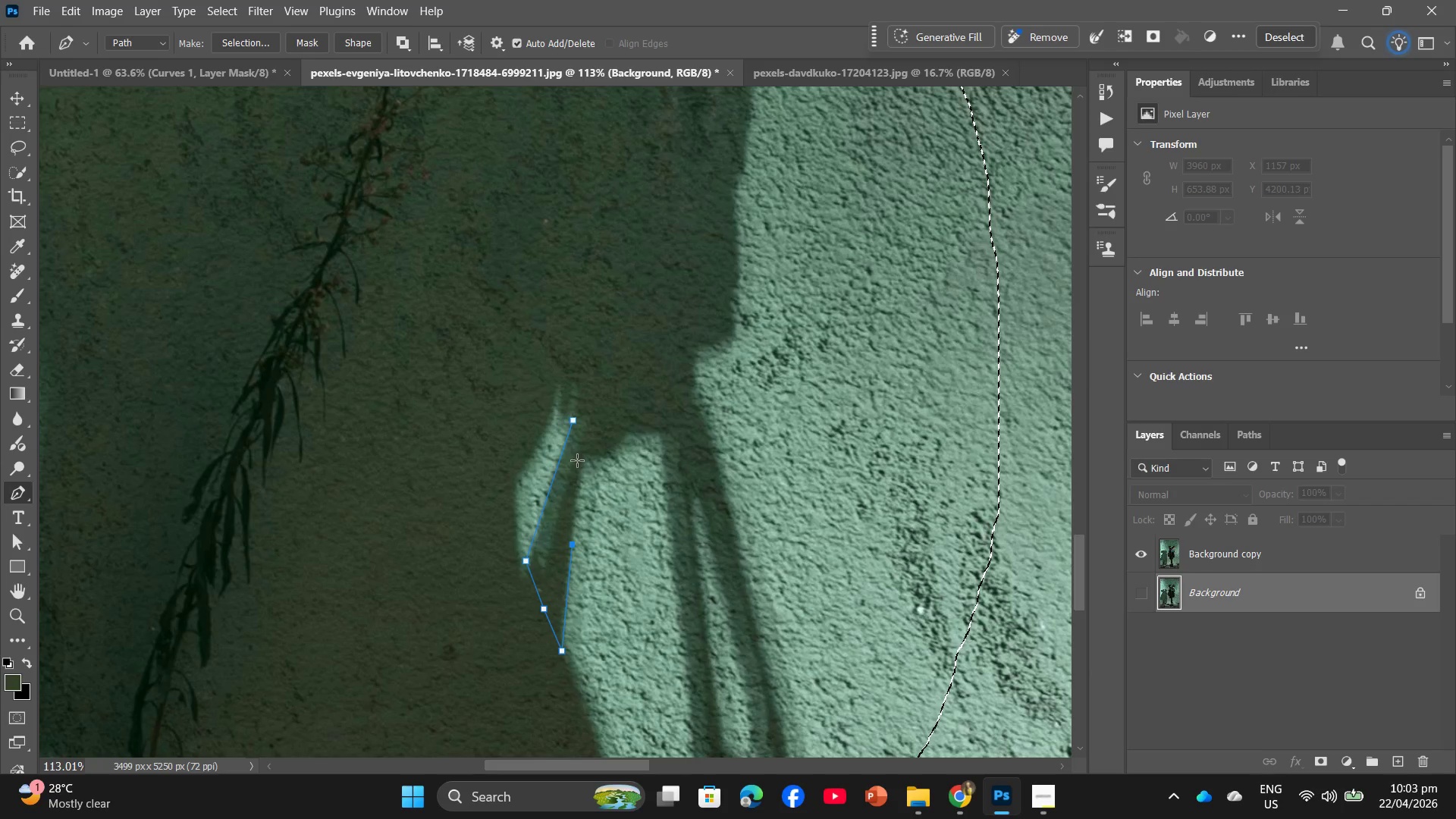 
left_click([584, 459])
 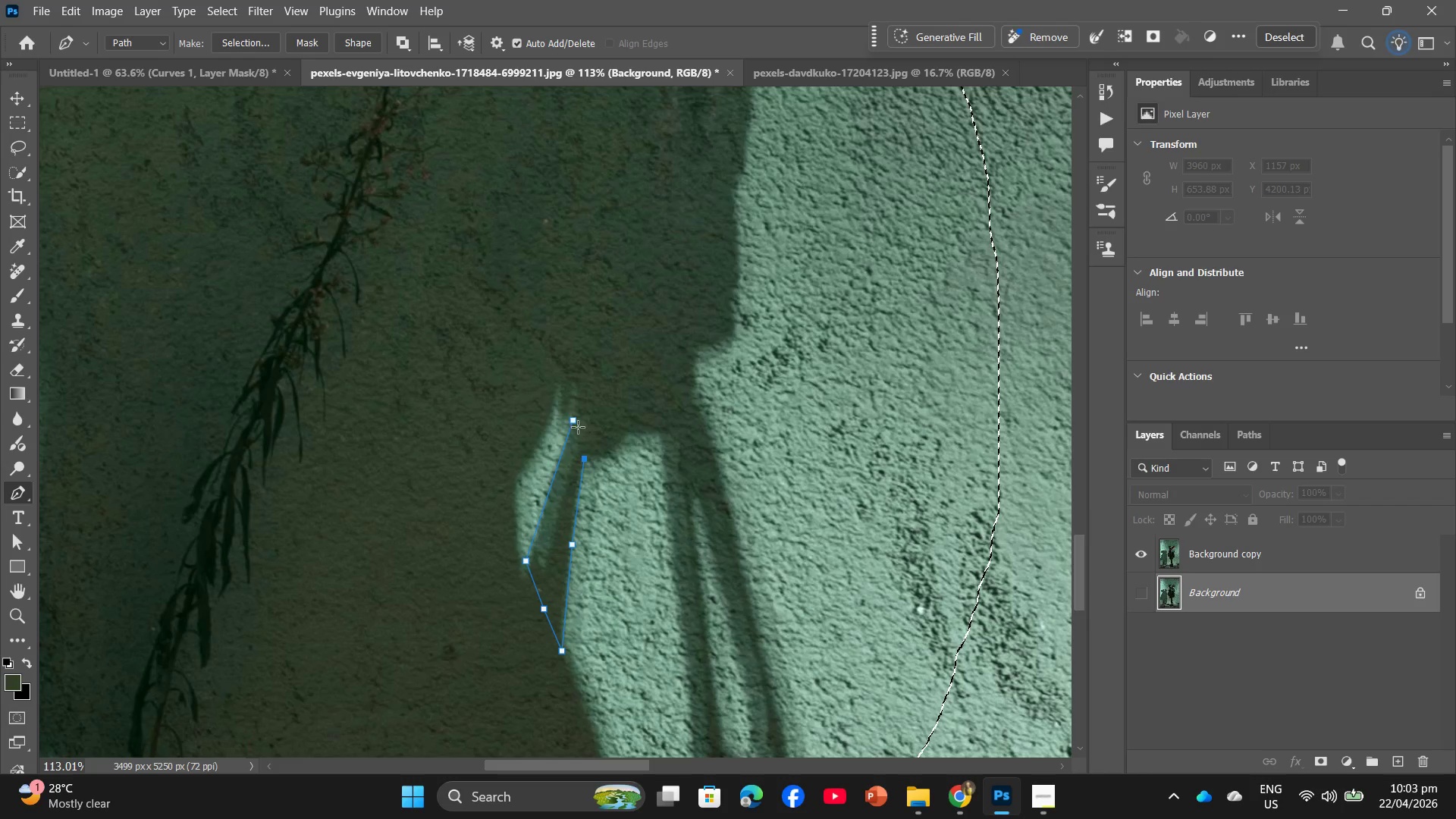 
left_click([578, 427])
 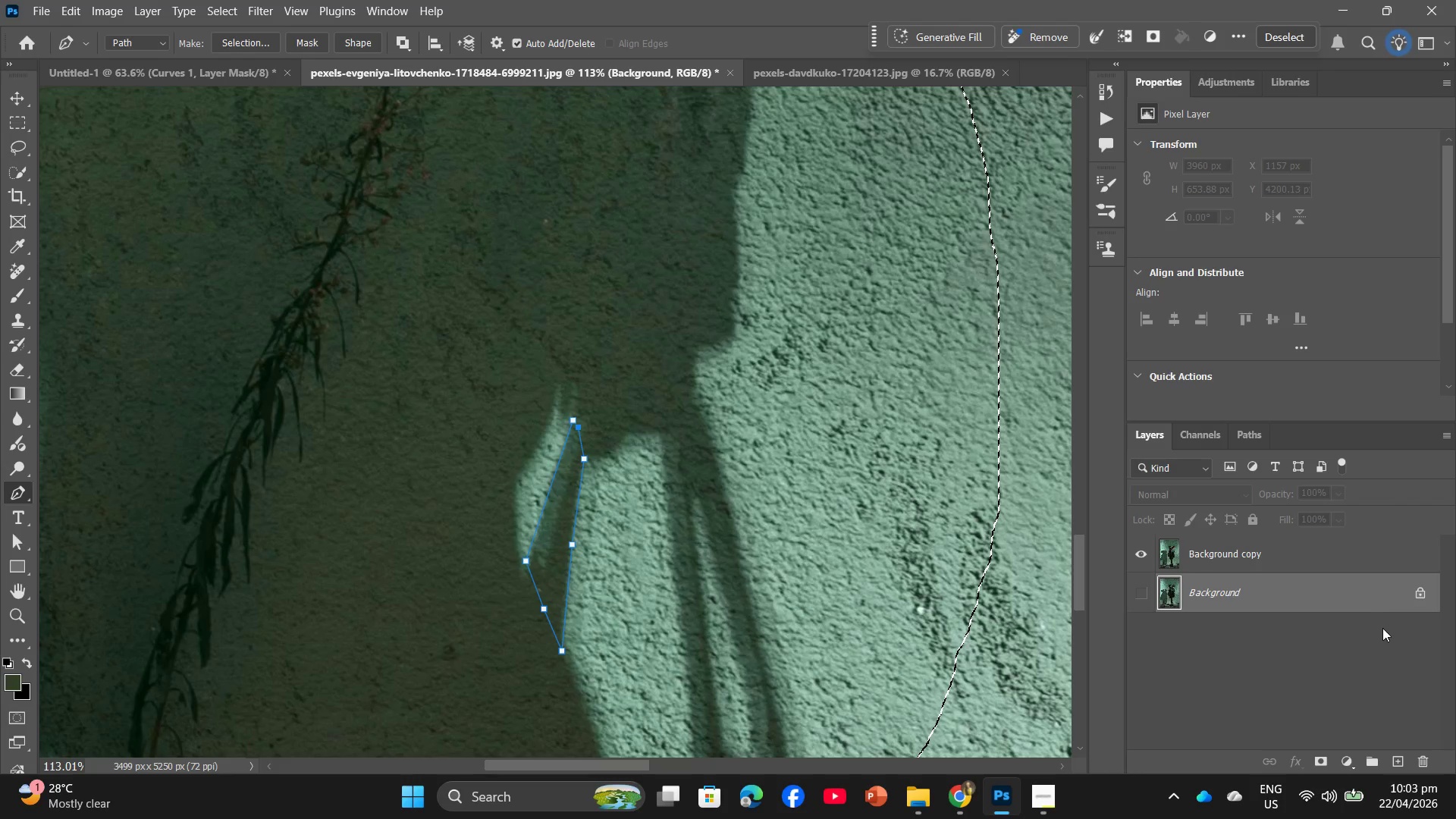 
left_click([1261, 567])
 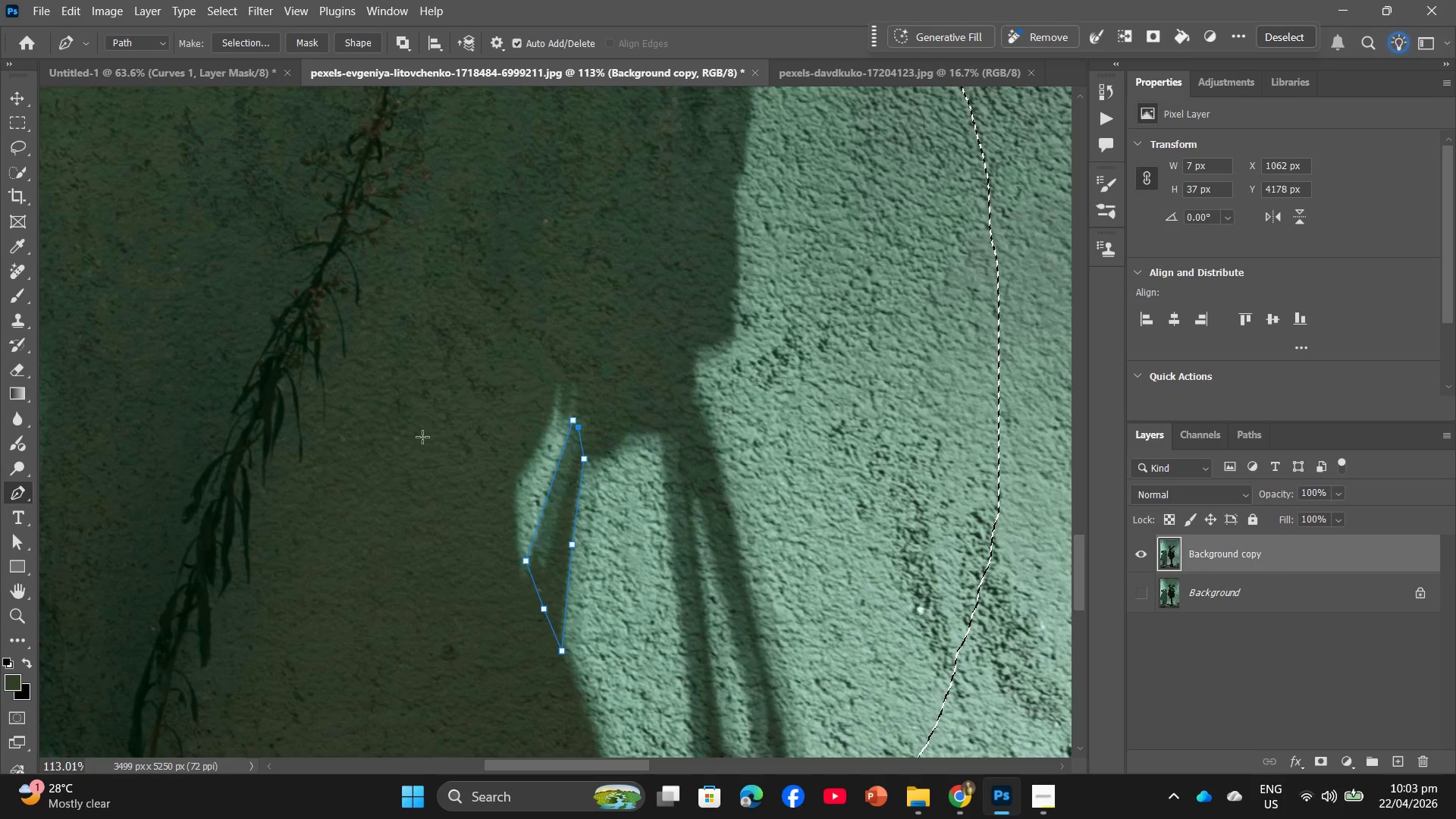 
right_click([558, 504])
 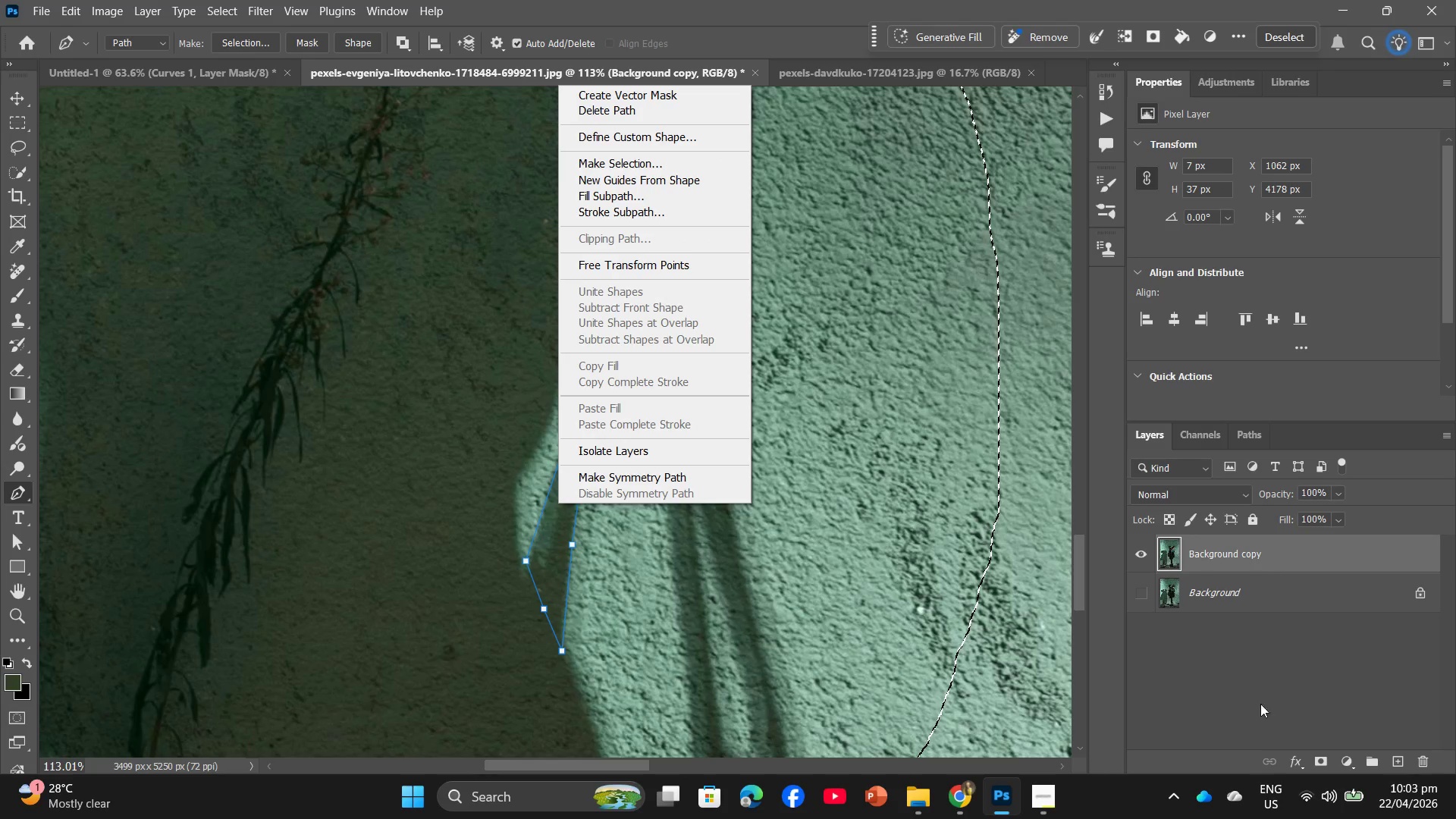 
left_click([1256, 602])
 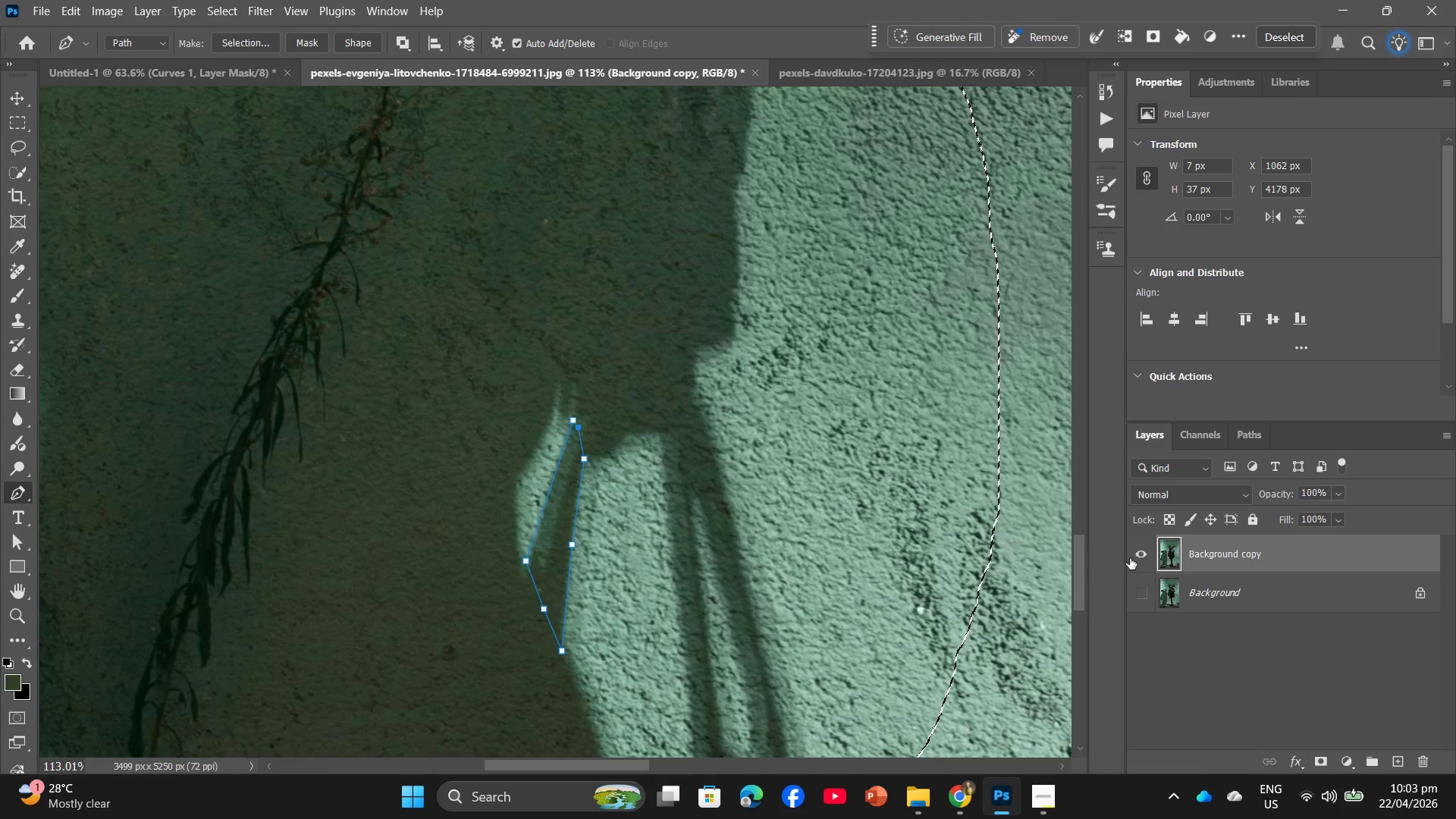 
left_click([1240, 590])
 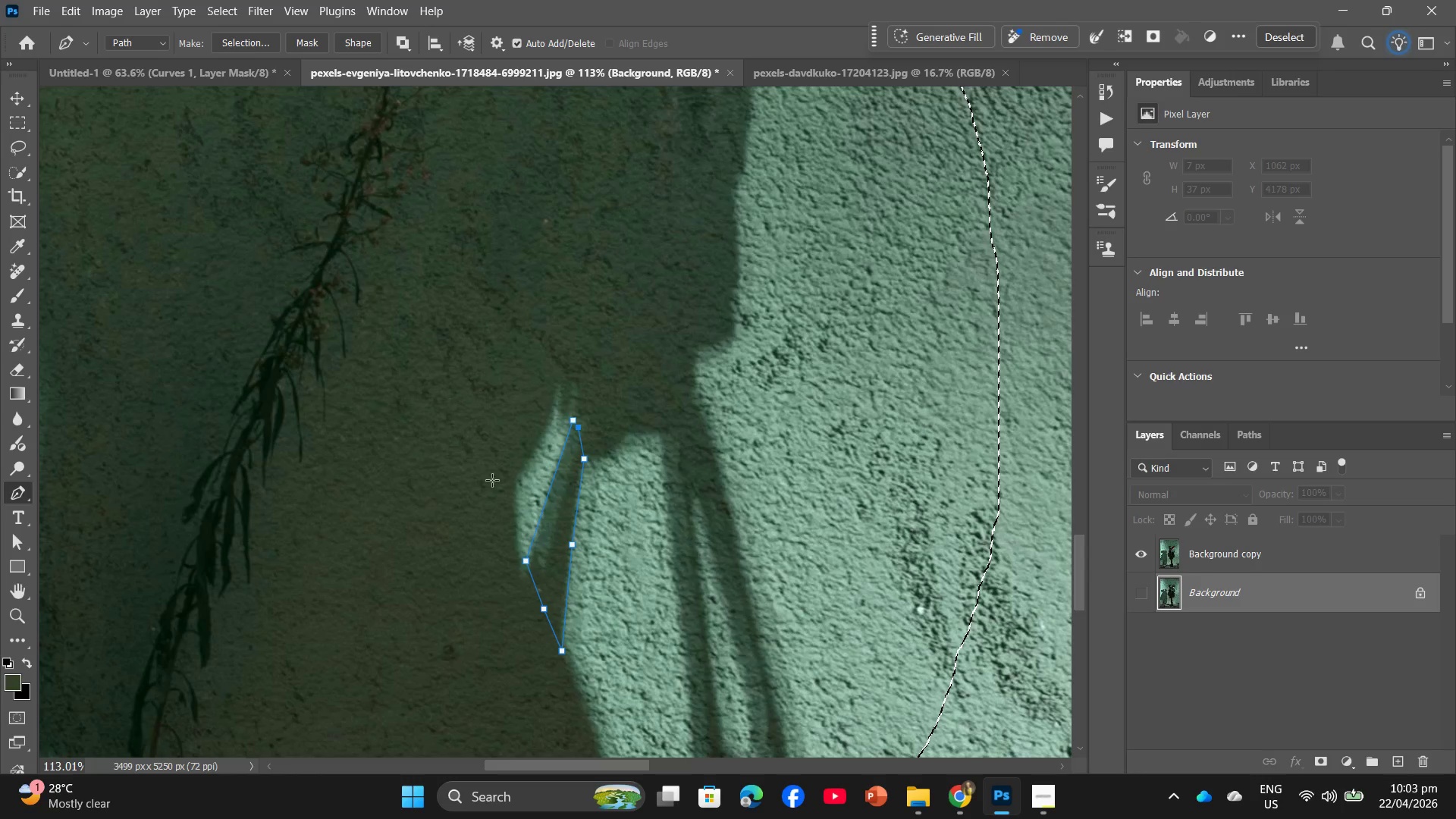 
right_click([557, 491])
 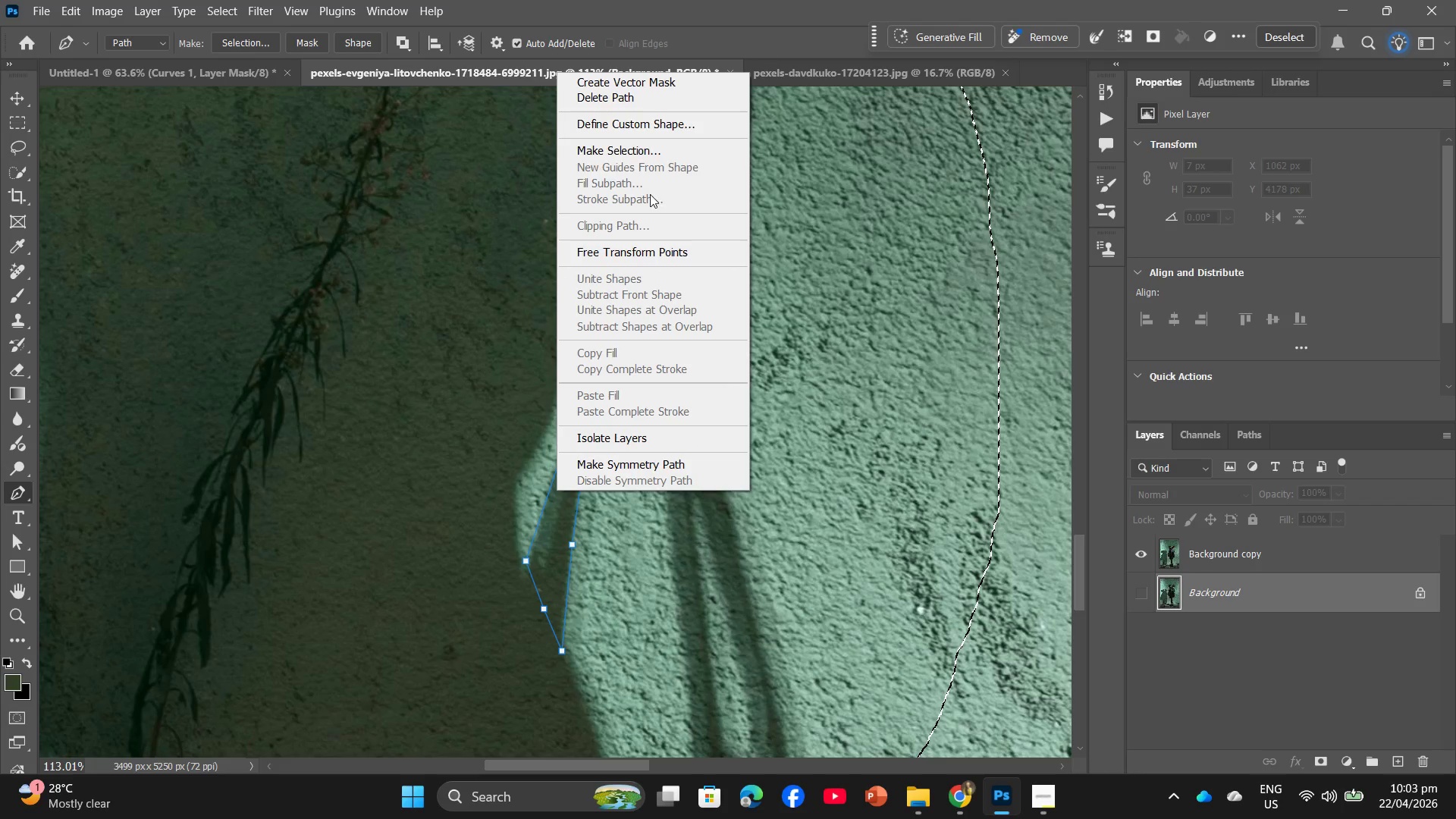 
left_click([1285, 553])
 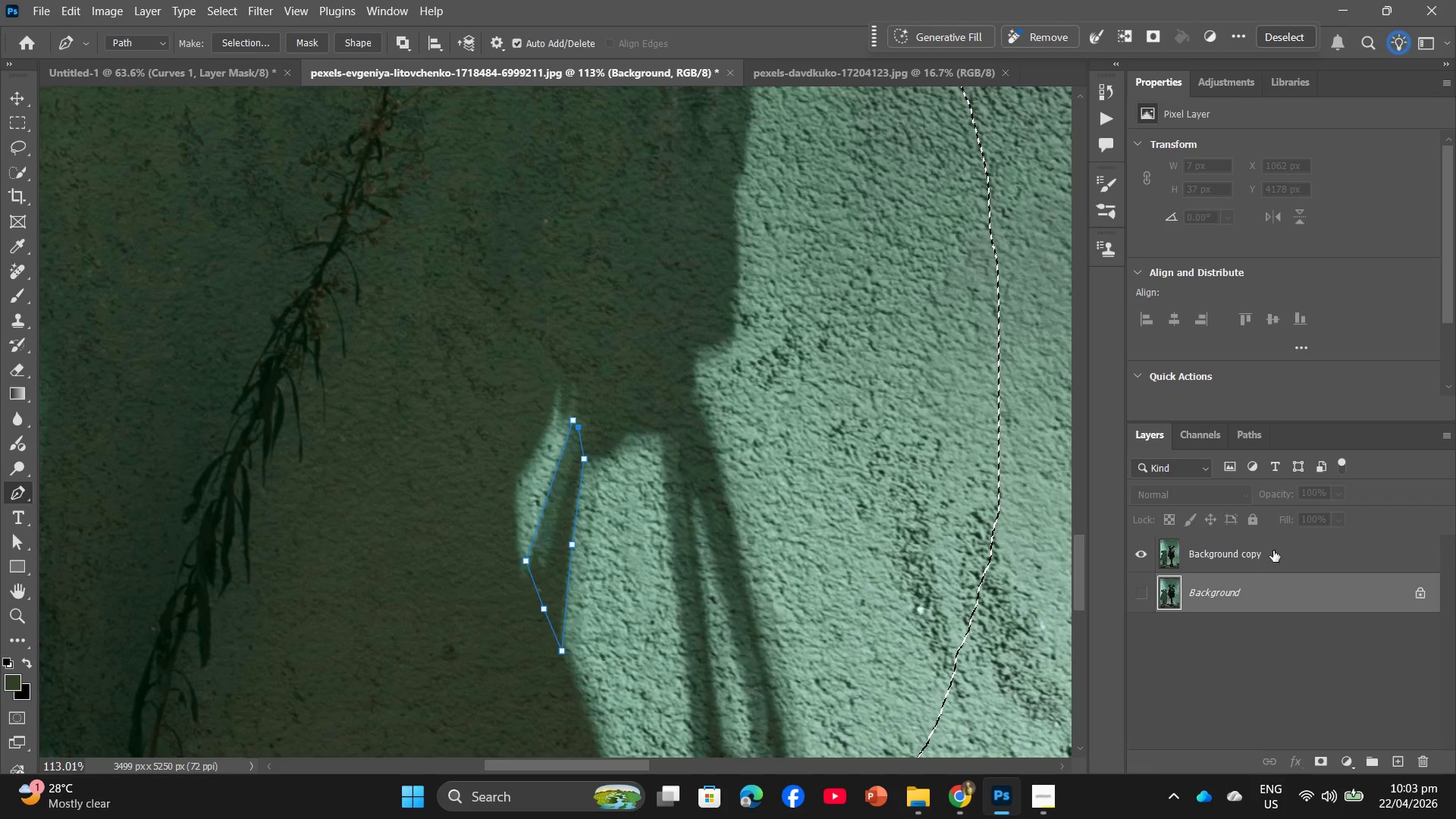 
left_click([1273, 551])
 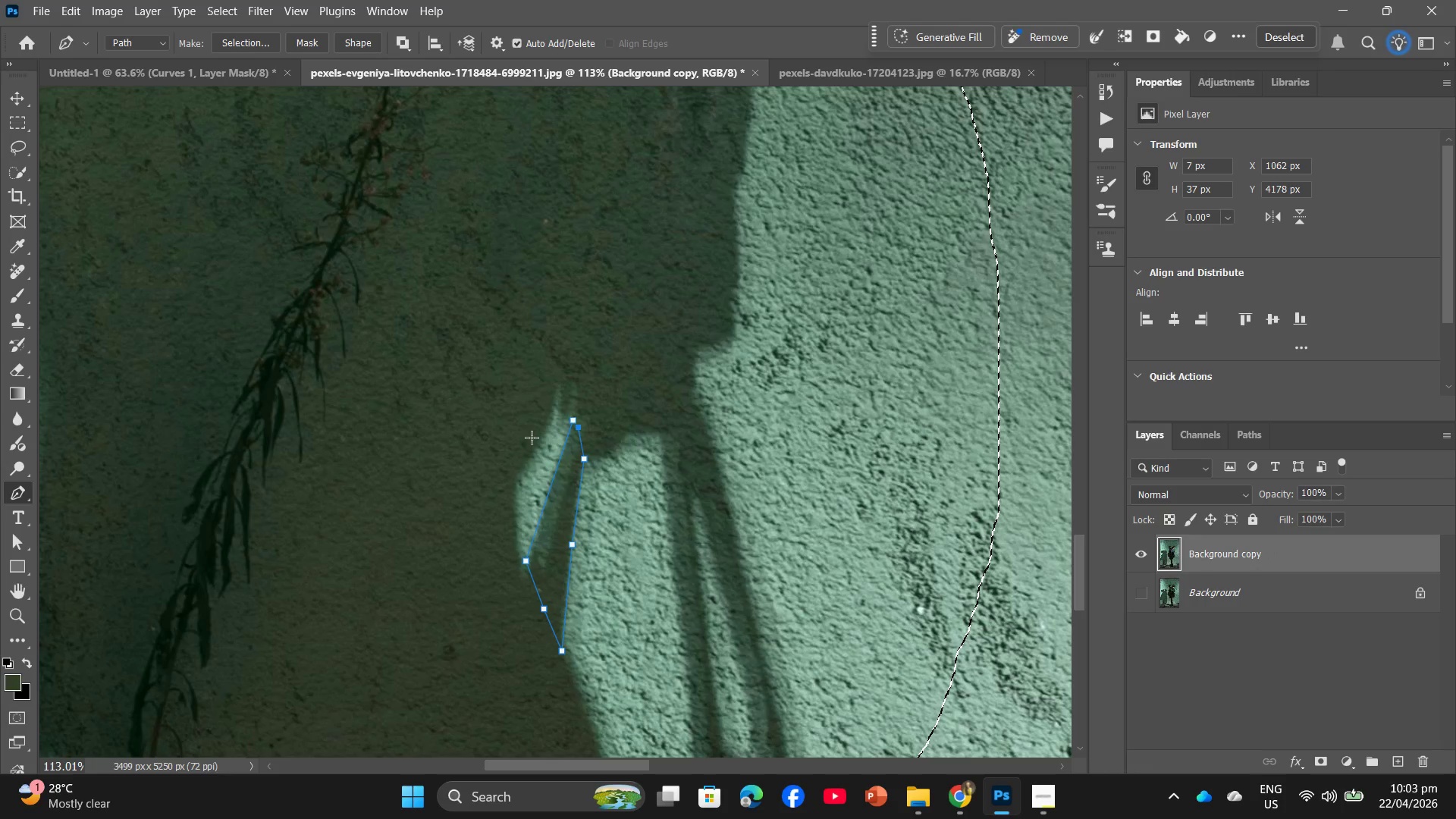 
right_click([563, 482])
 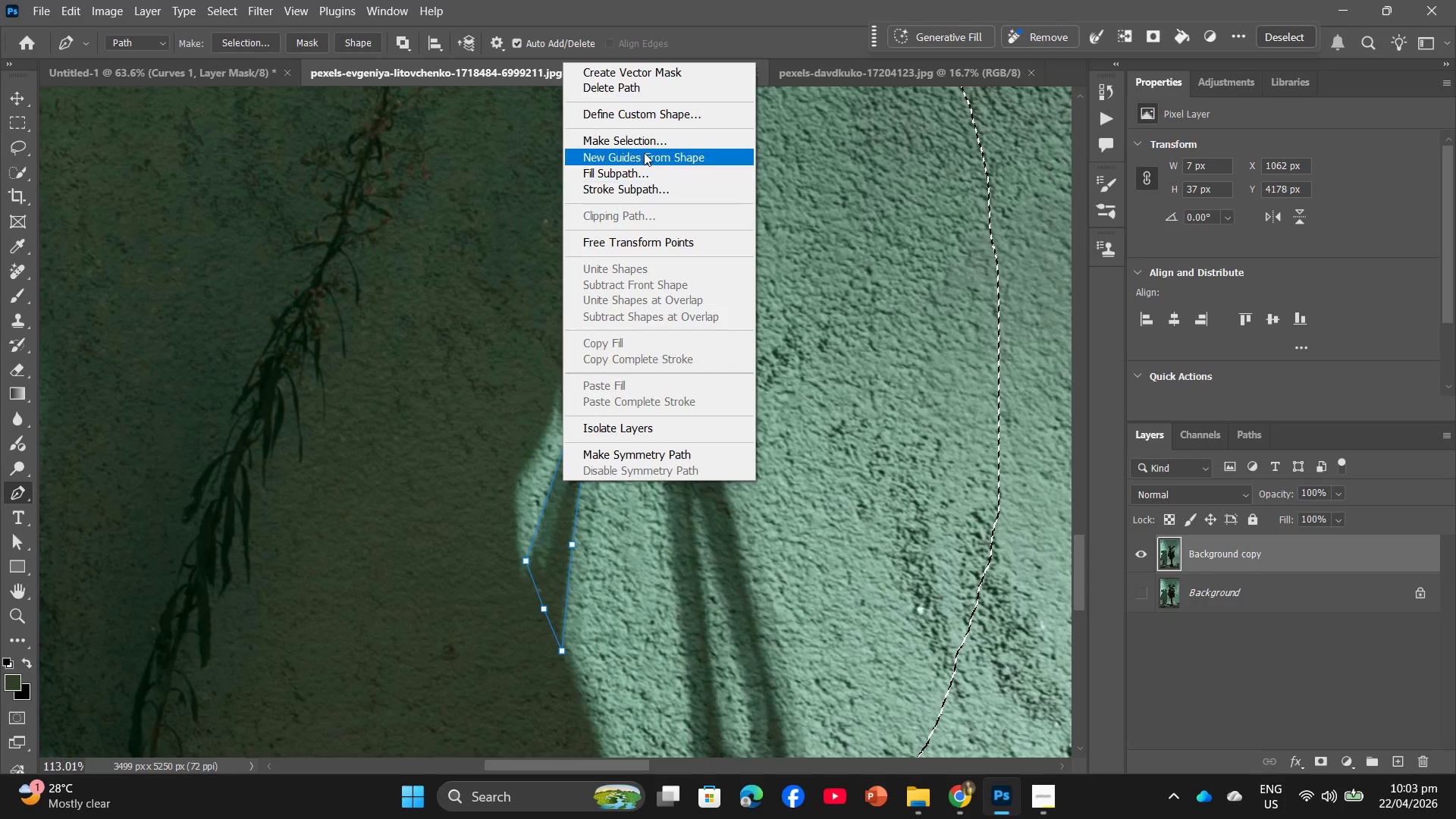 
left_click([644, 149])
 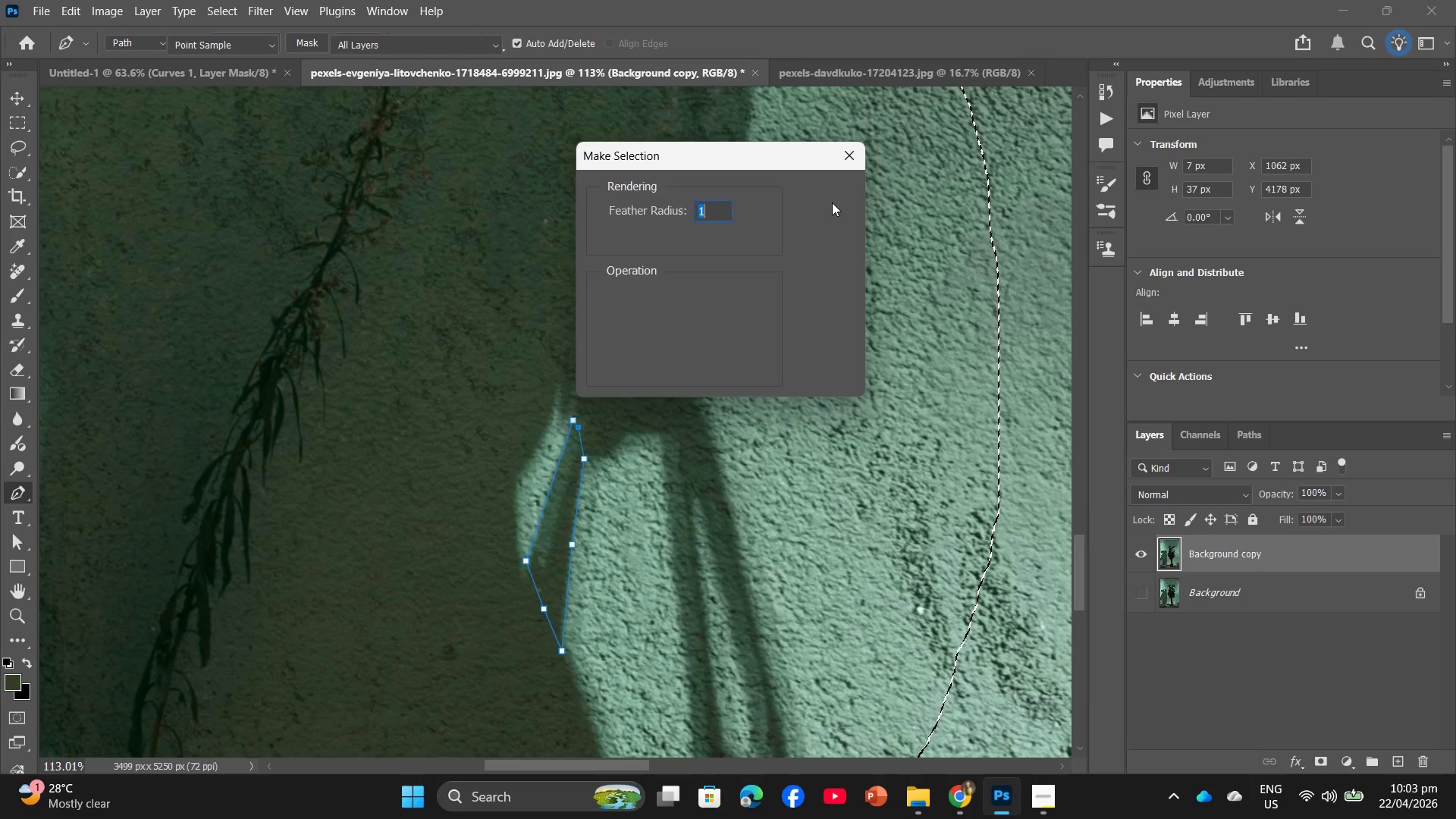 
left_click([832, 199])
 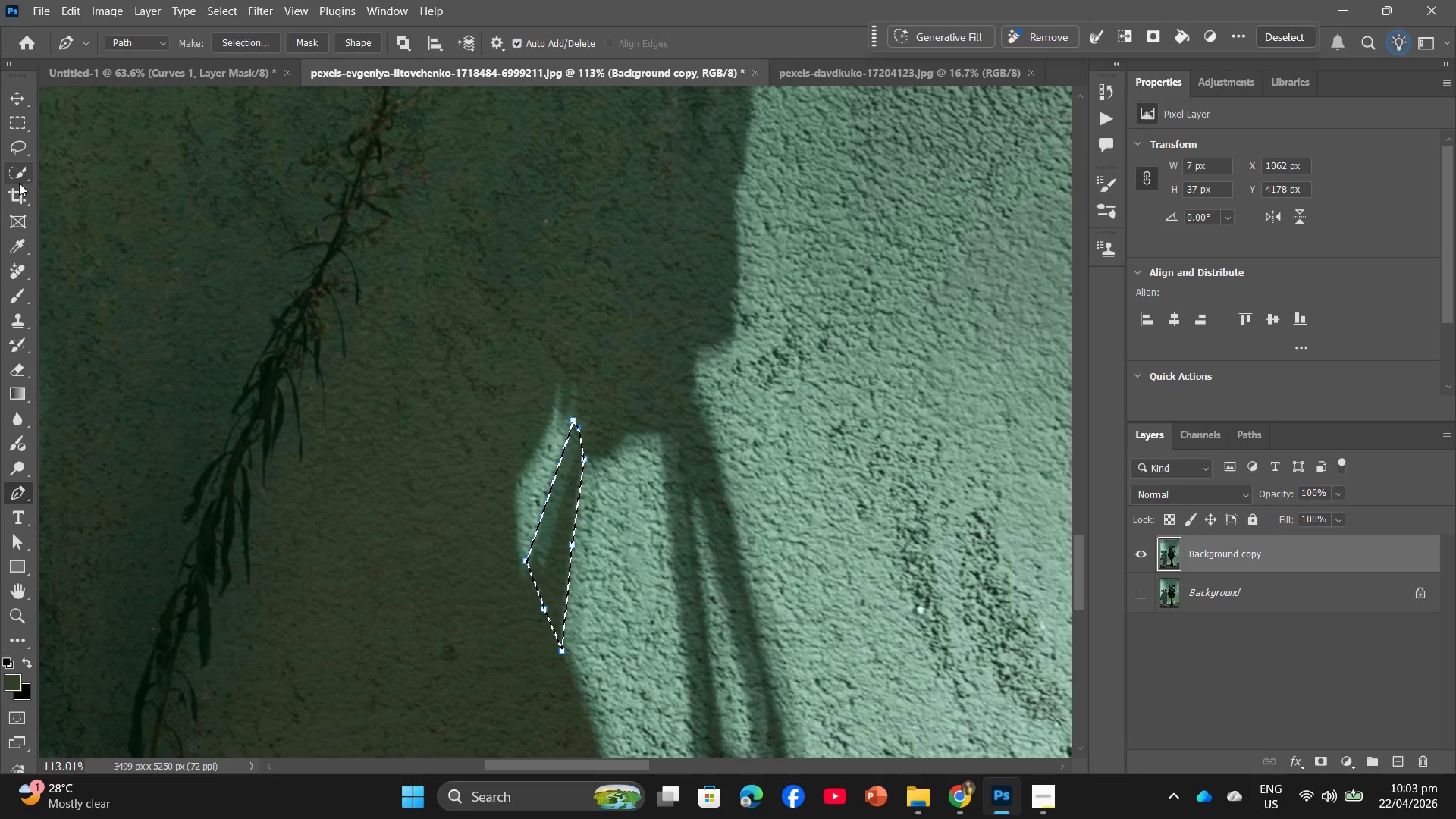 
left_click_drag(start_coordinate=[18, 270], to_coordinate=[118, 287])
 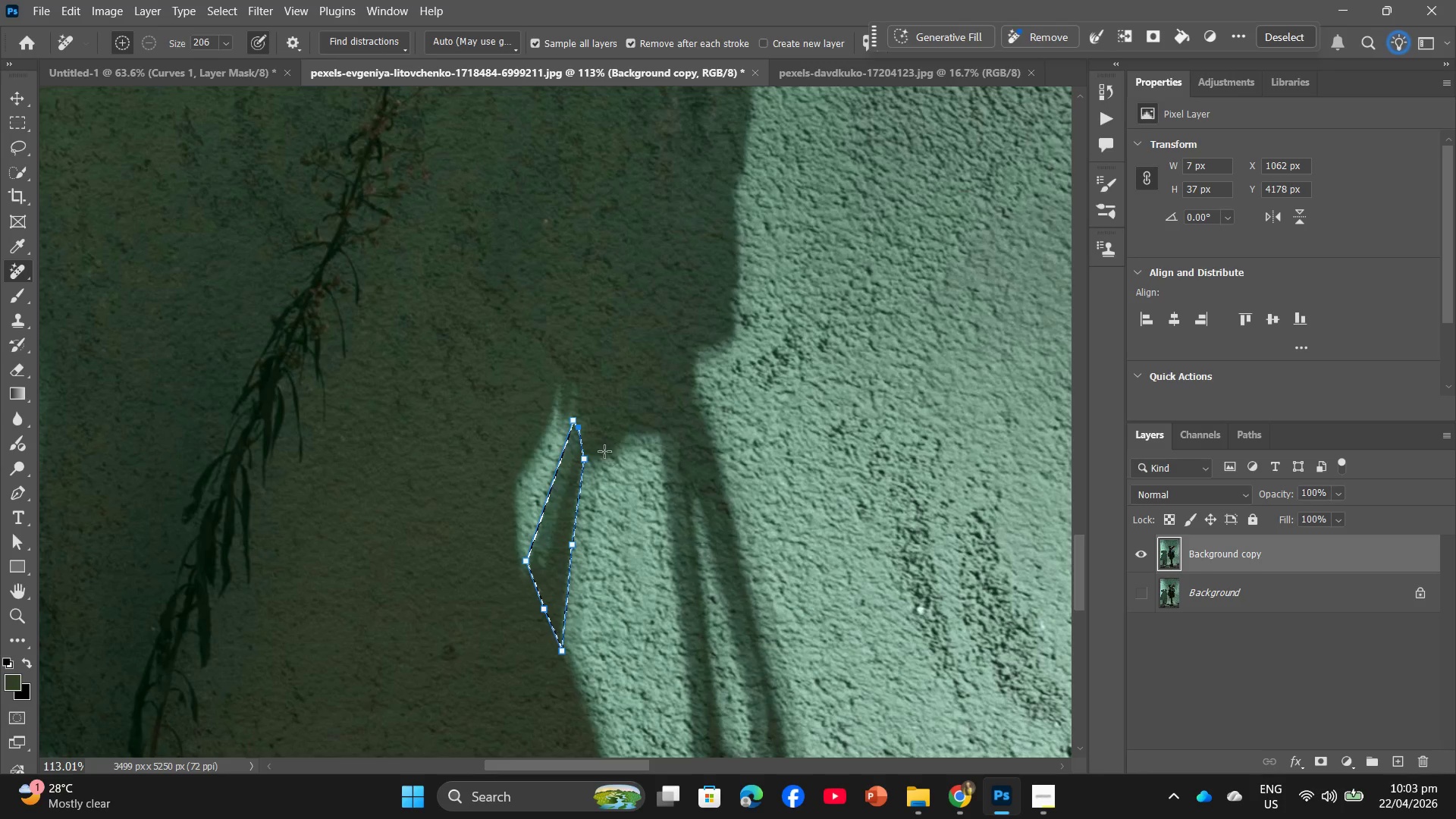 
left_click_drag(start_coordinate=[579, 437], to_coordinate=[552, 587])
 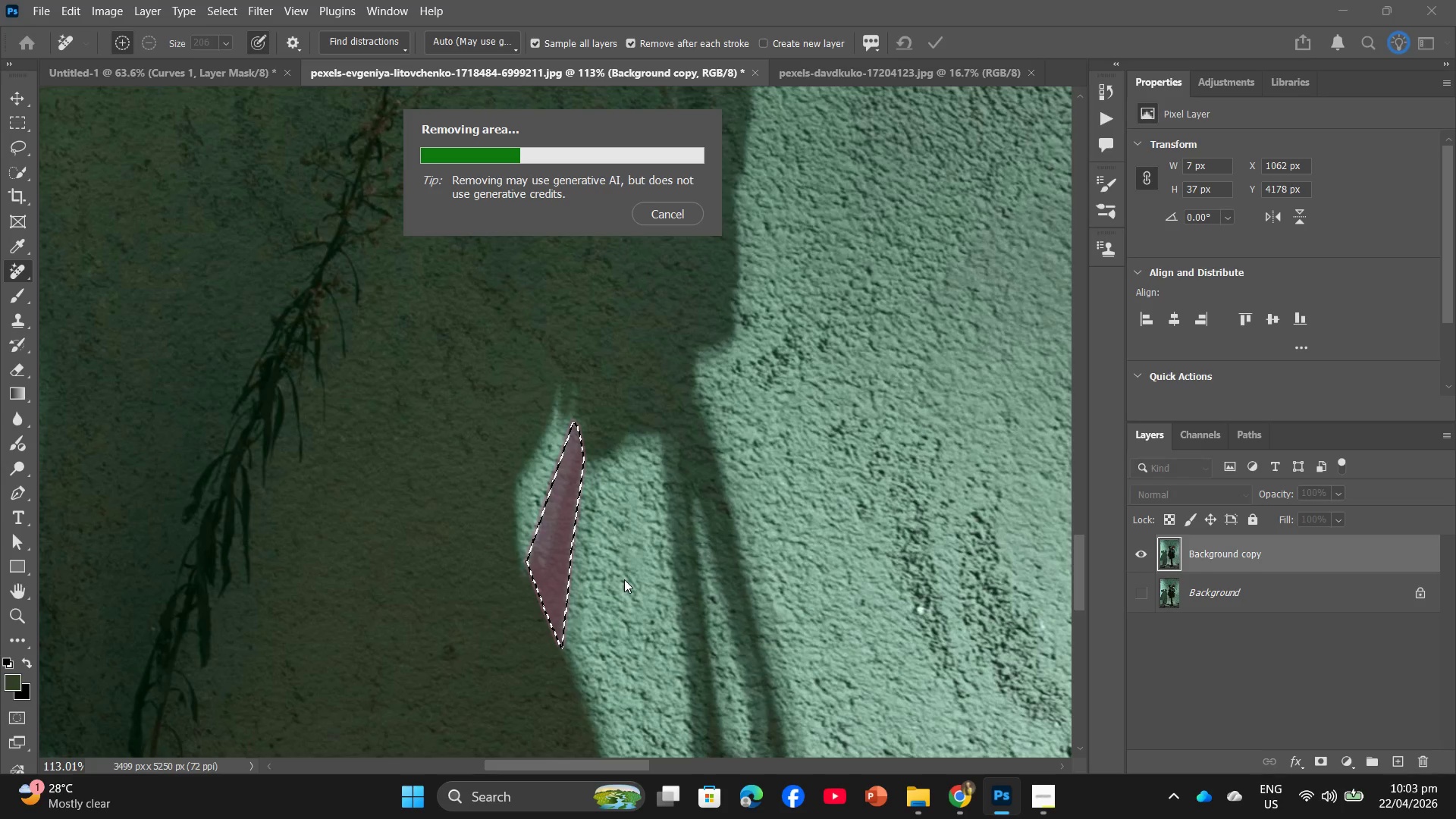 
wait(15.52)
 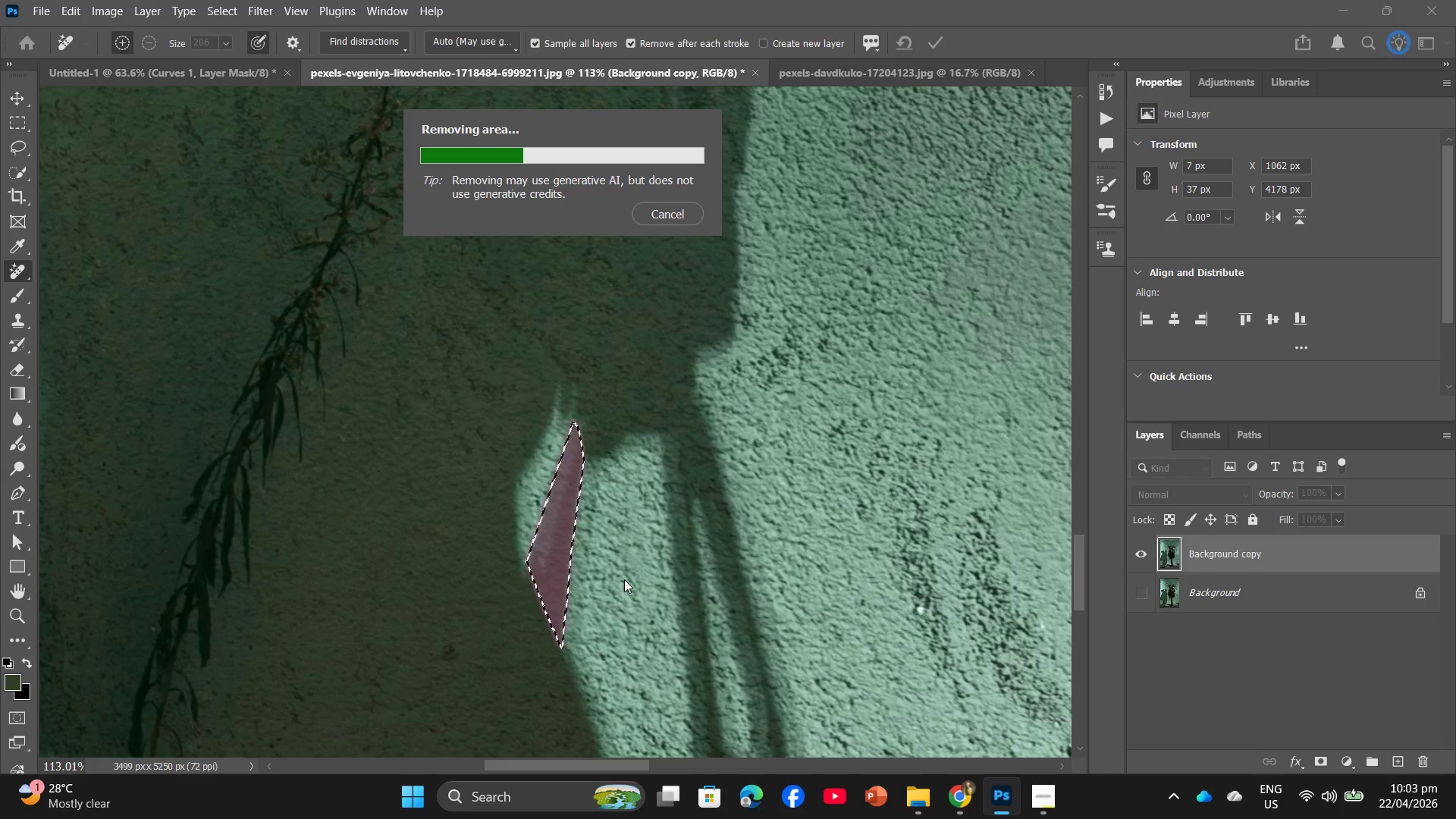 
hold_key(key=AltLeft, duration=0.5)
scroll: coordinate [735, 464], scroll_direction: down, amount: 8.0
 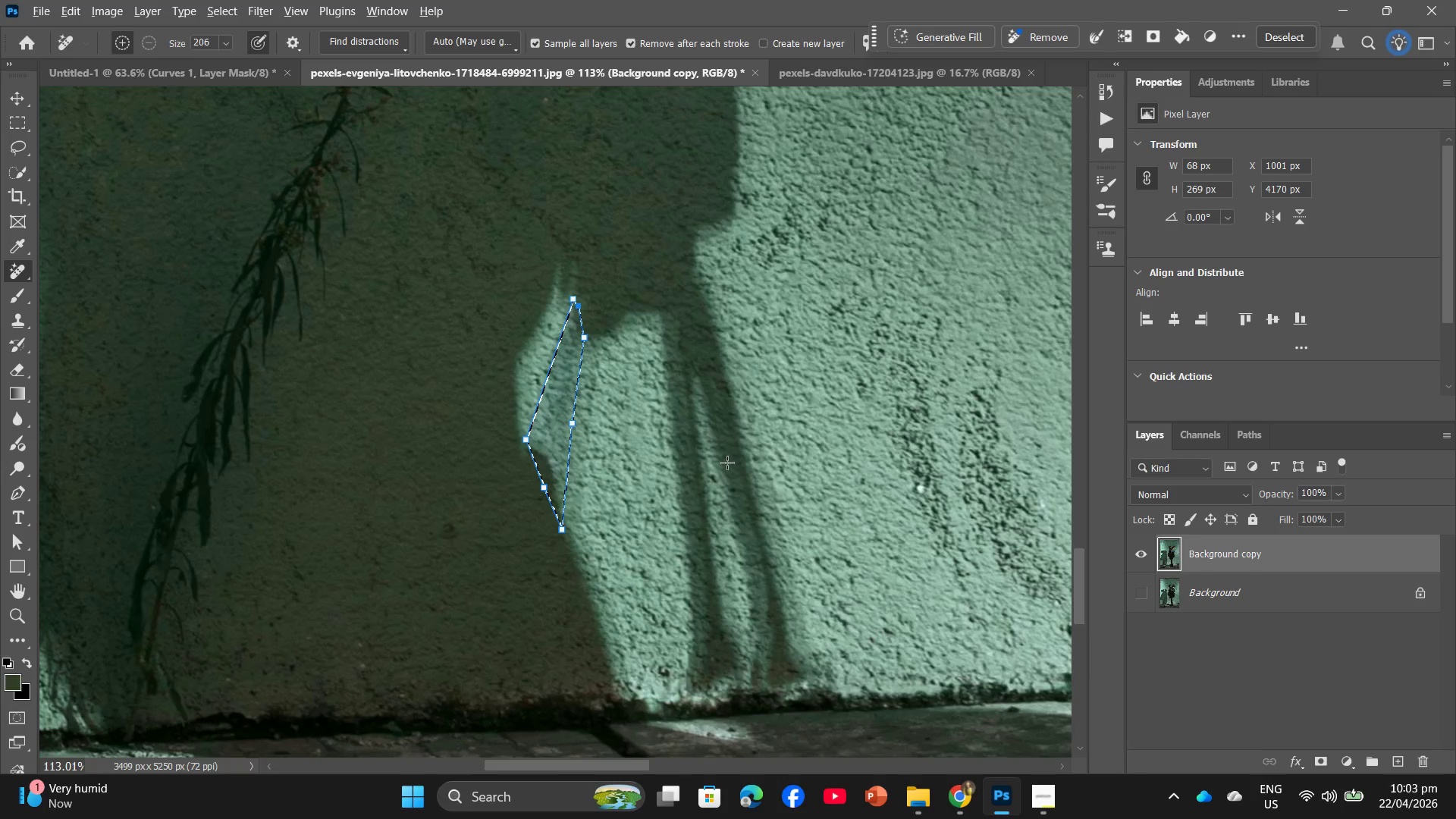 
hold_key(key=AltLeft, duration=0.91)
 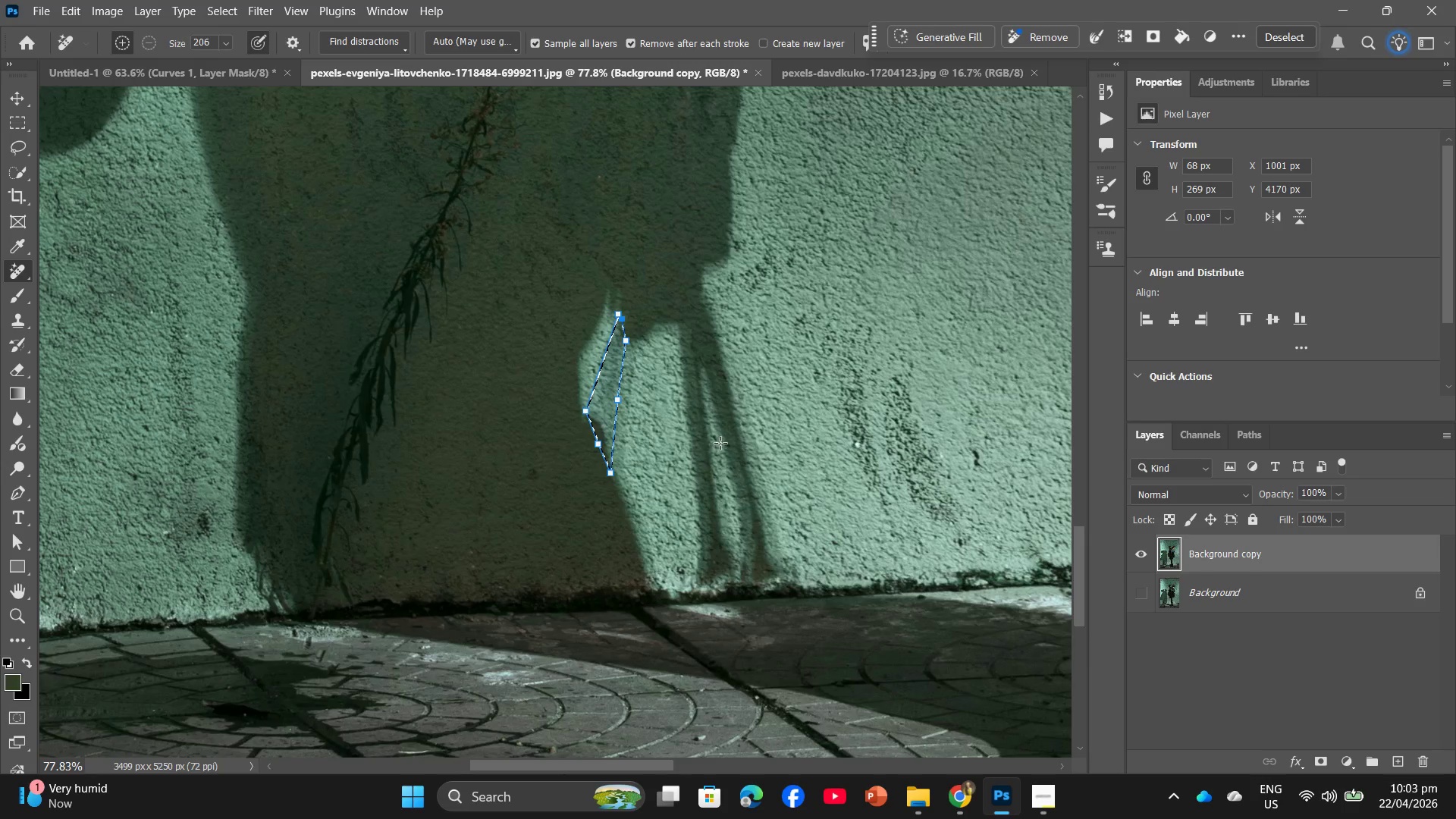 
hold_key(key=Space, duration=0.31)
 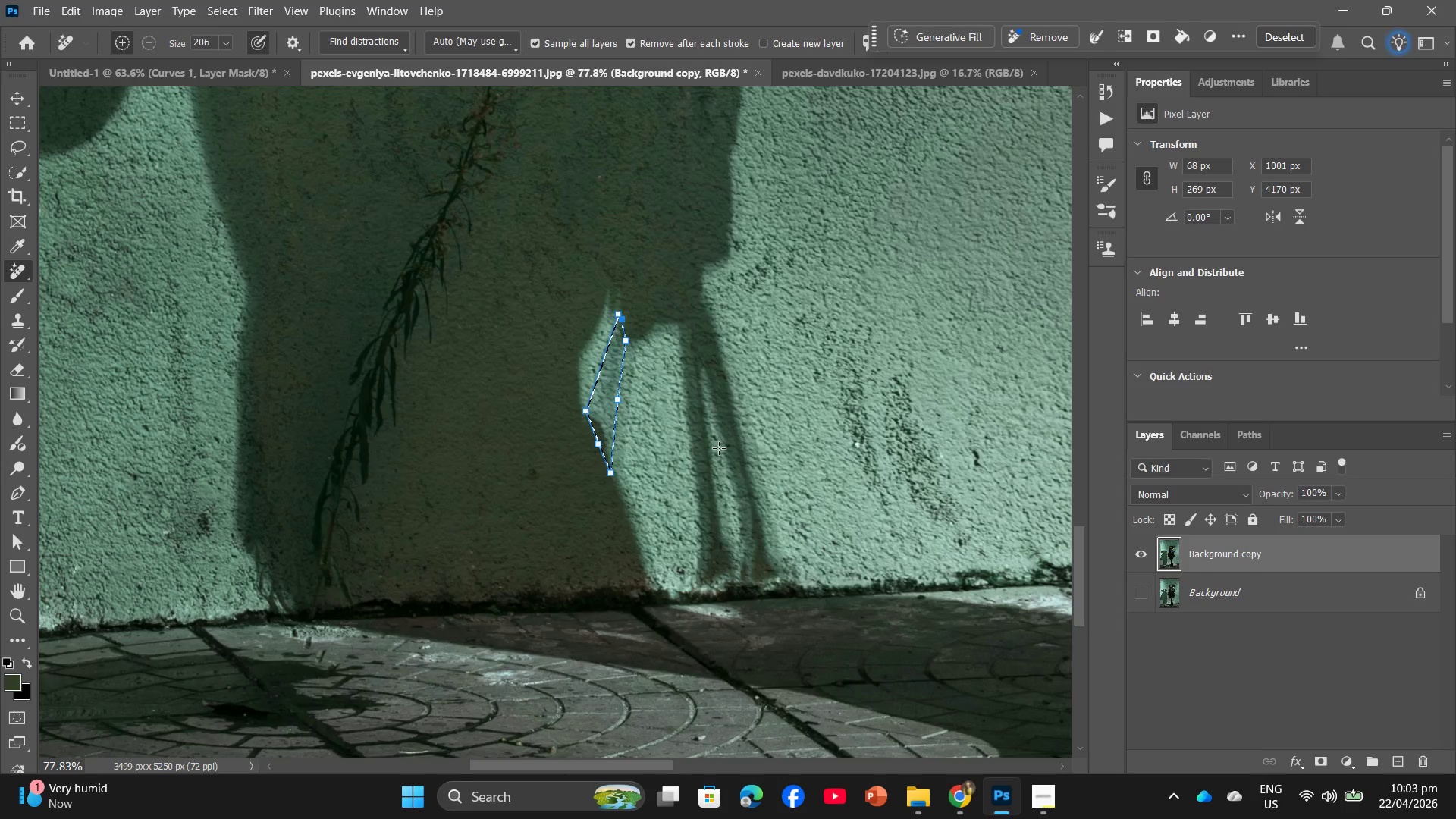 
hold_key(key=Space, duration=0.31)
 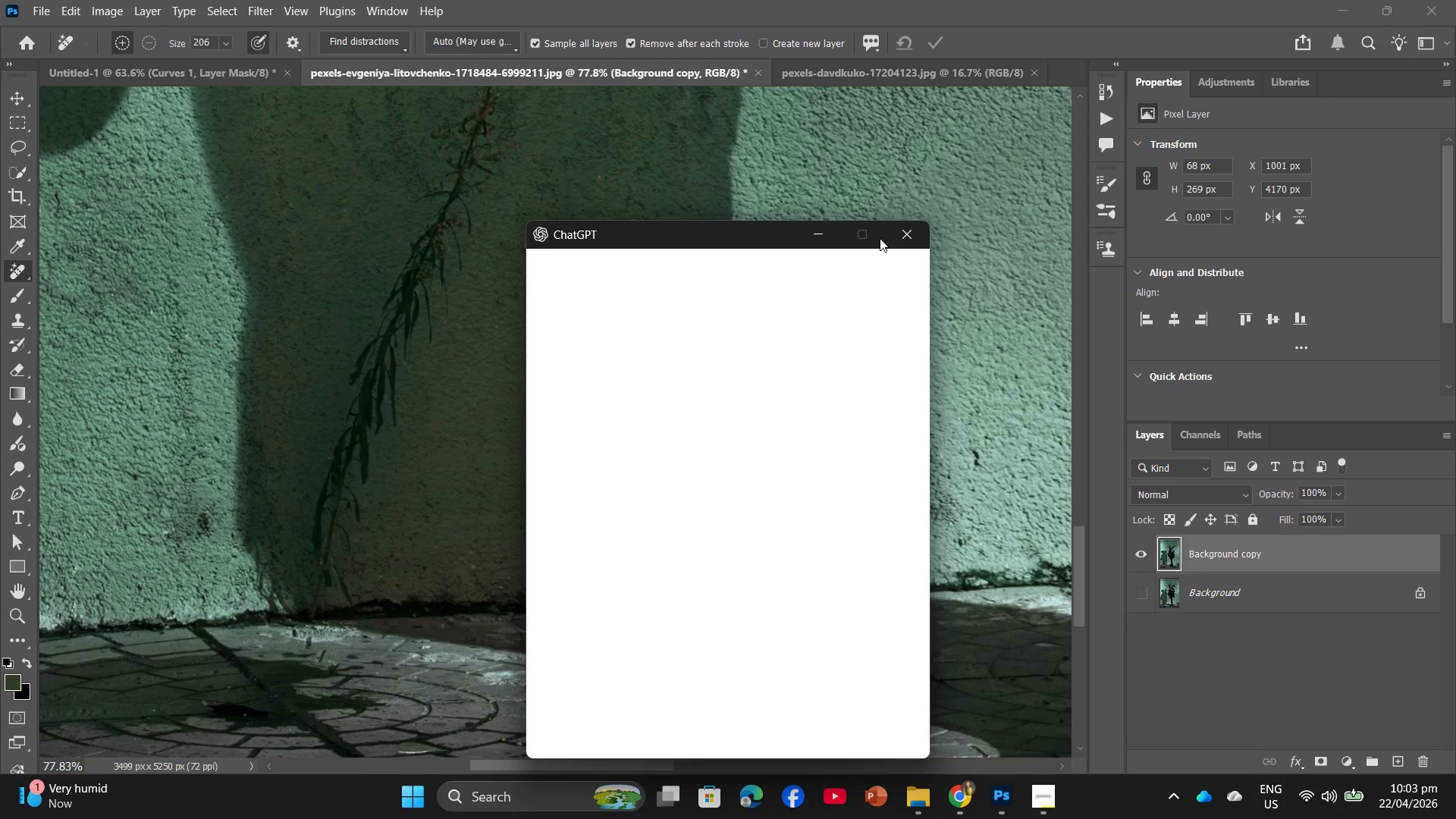 
scroll: coordinate [719, 448], scroll_direction: down, amount: 7.0
 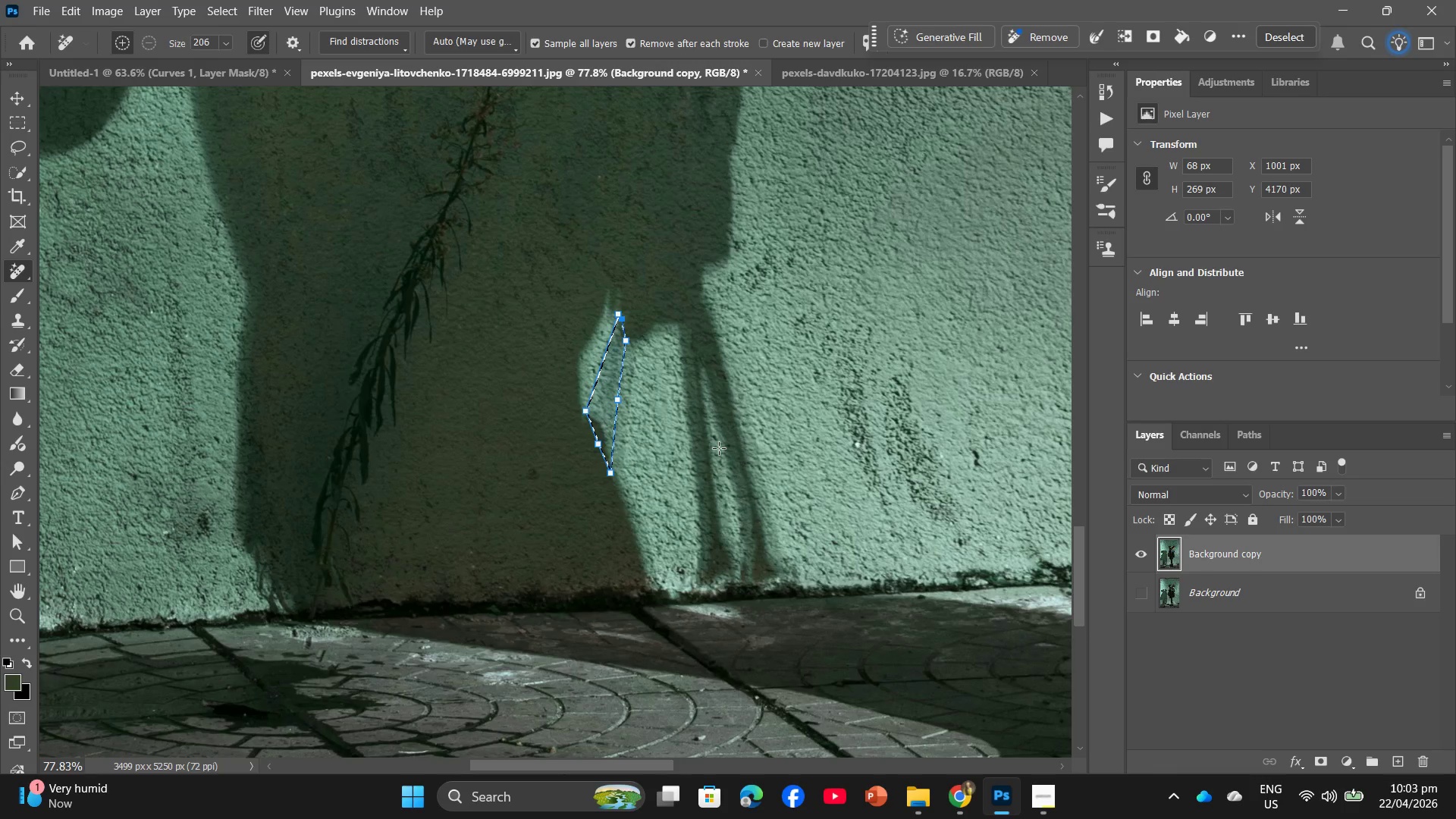 
left_click([915, 243])
 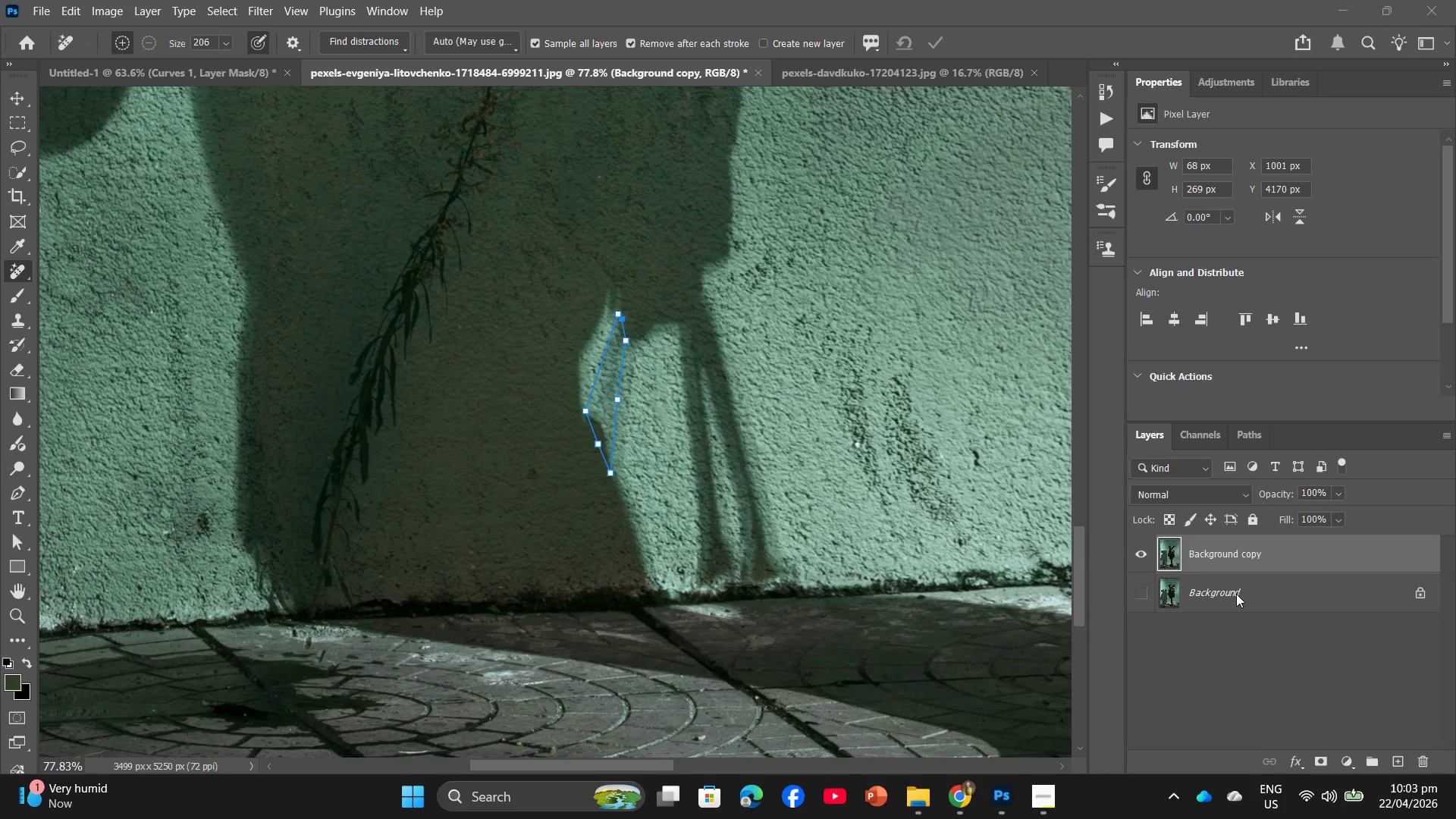 
left_click([1236, 594])
 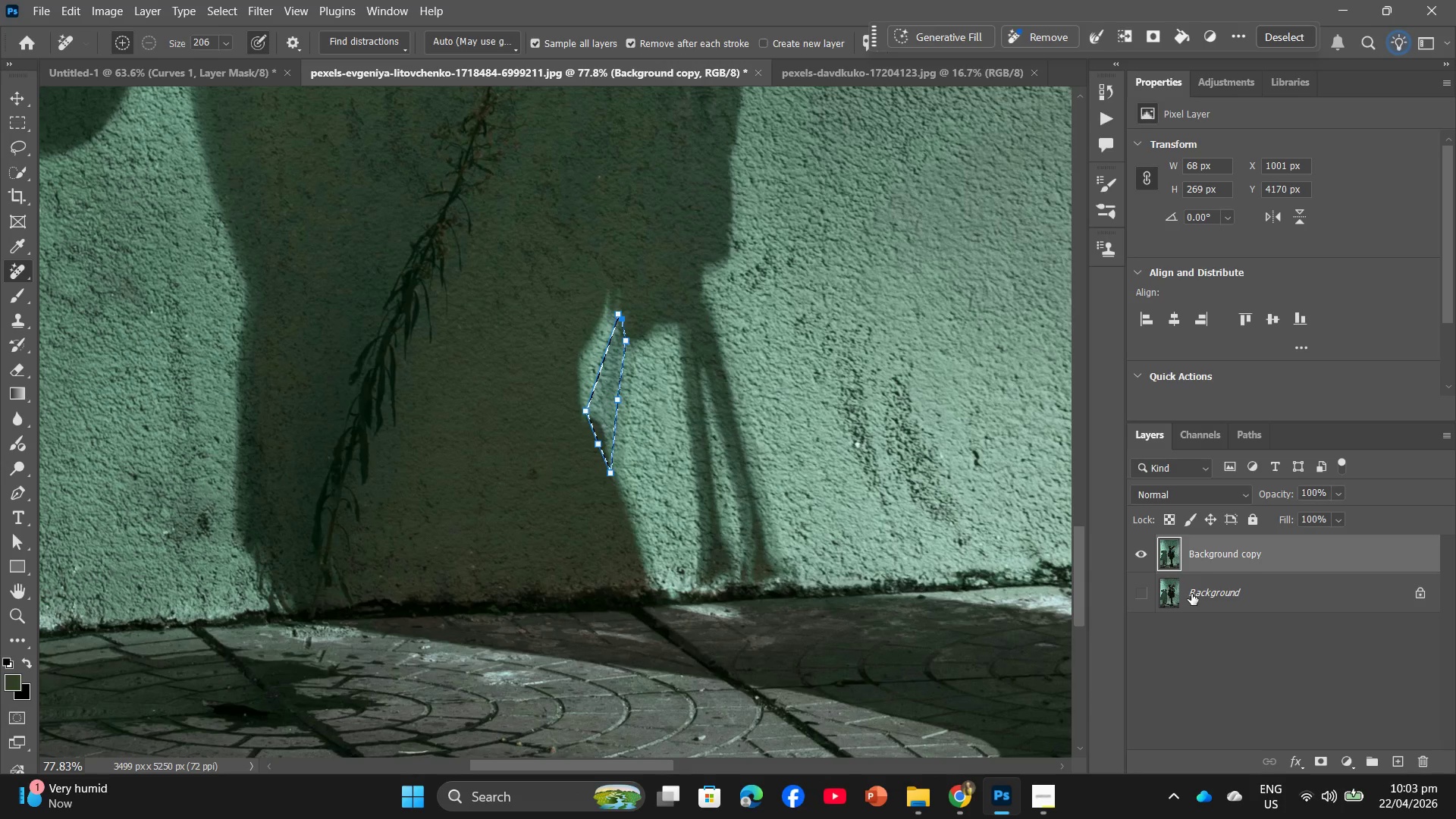 
left_click([1191, 594])
 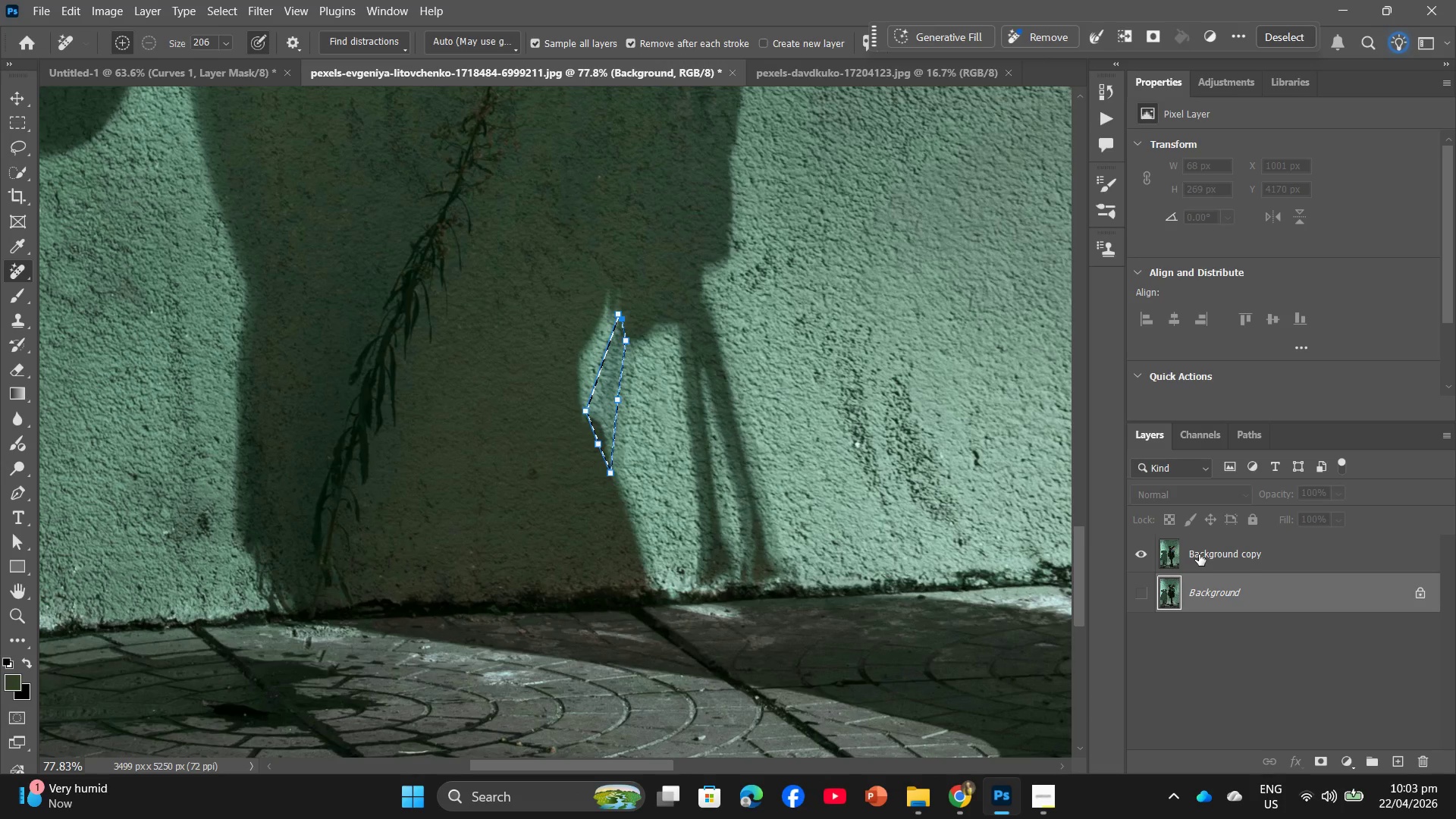 
left_click([1199, 554])
 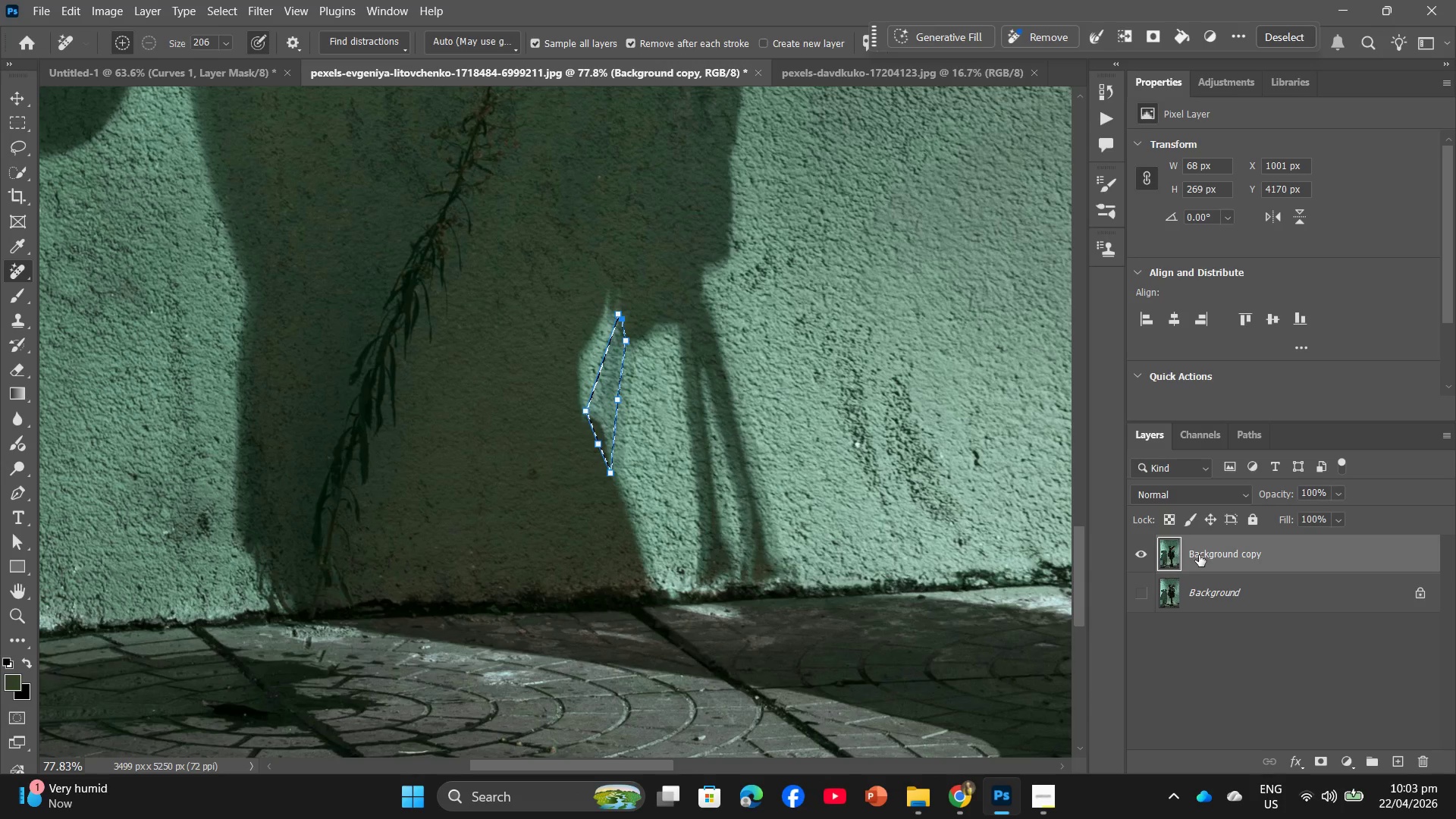 
left_click([1194, 582])
 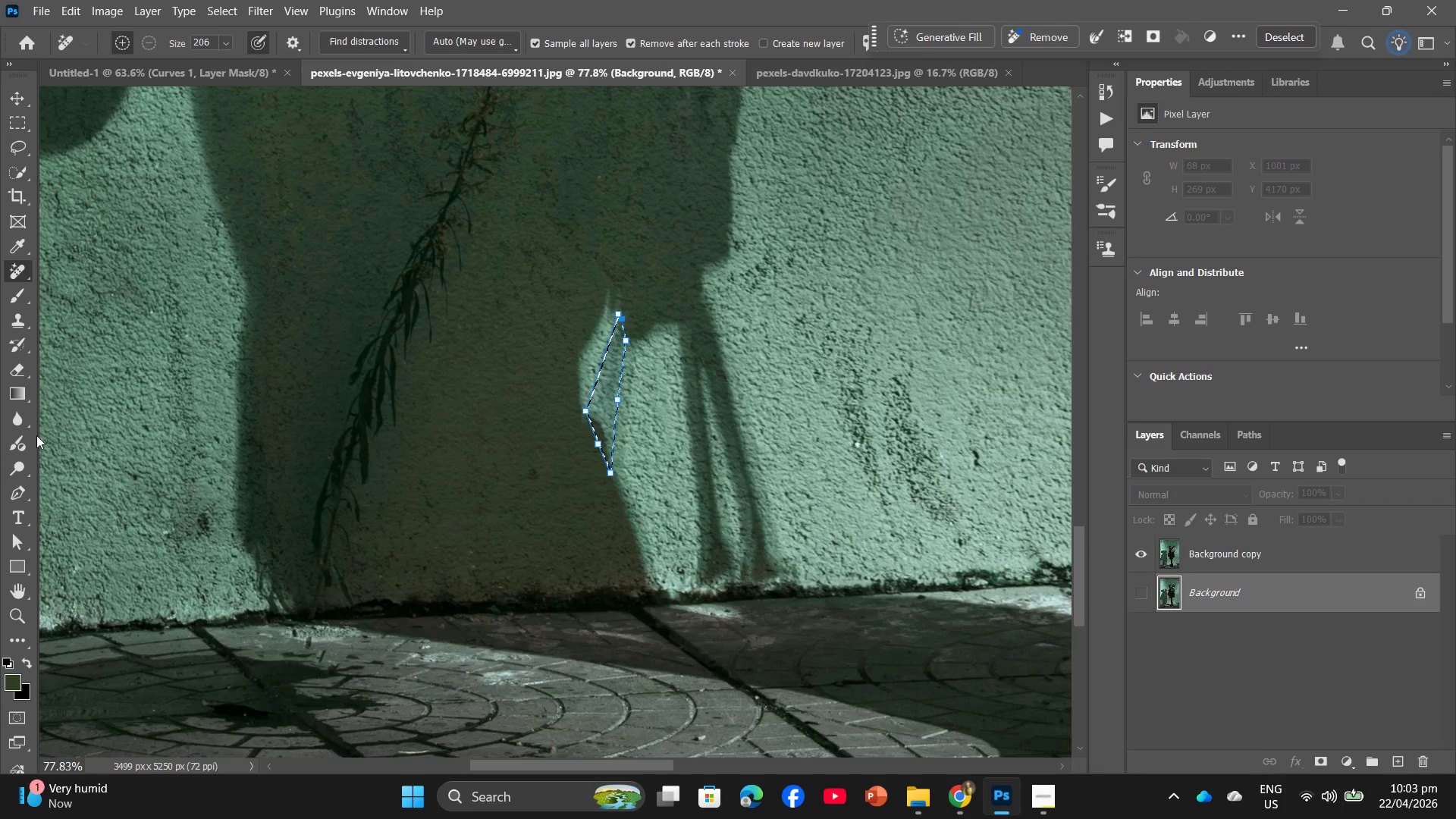 
left_click_drag(start_coordinate=[14, 494], to_coordinate=[81, 500])
 